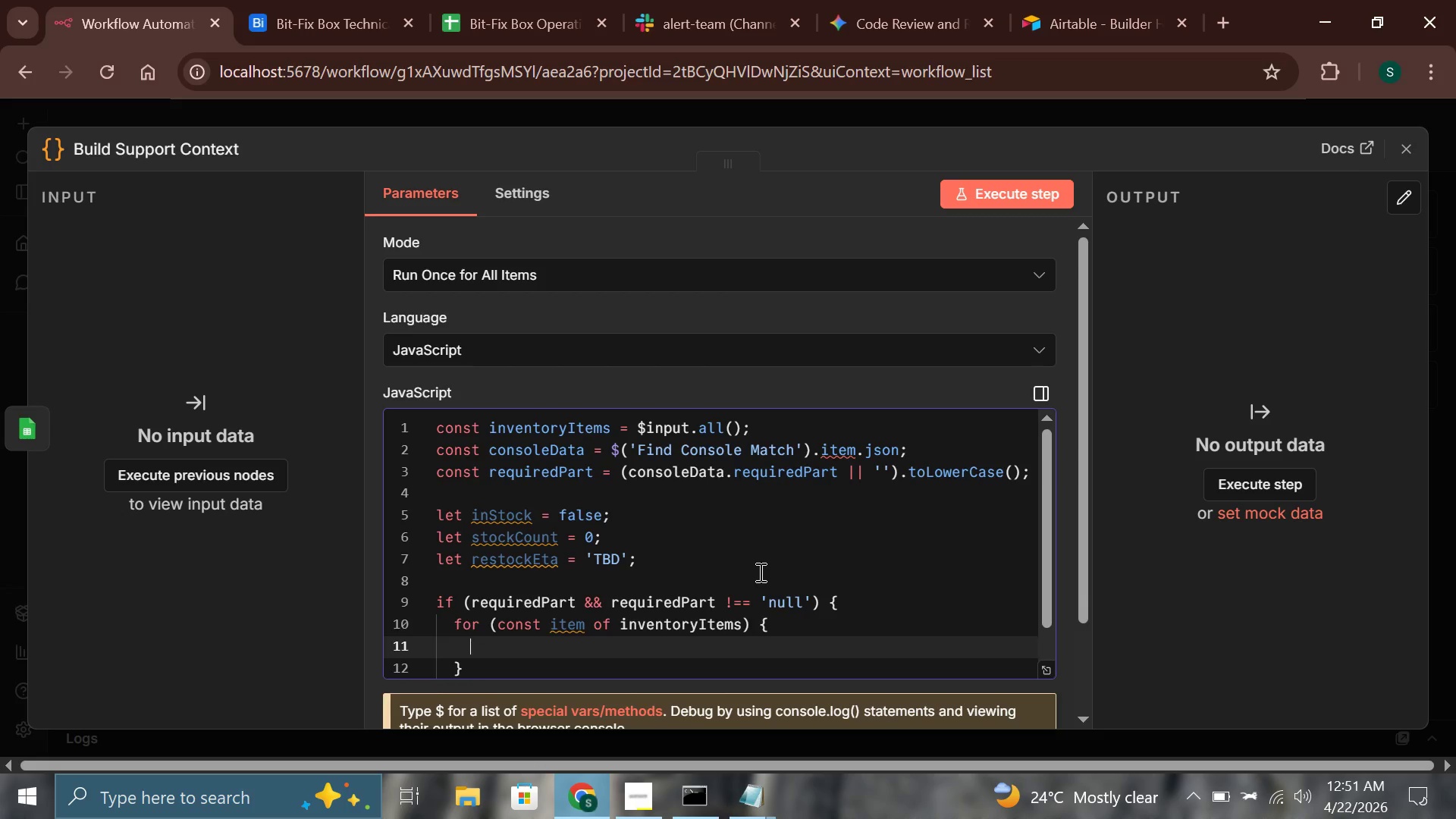 
type(const partName = String(item.json)
 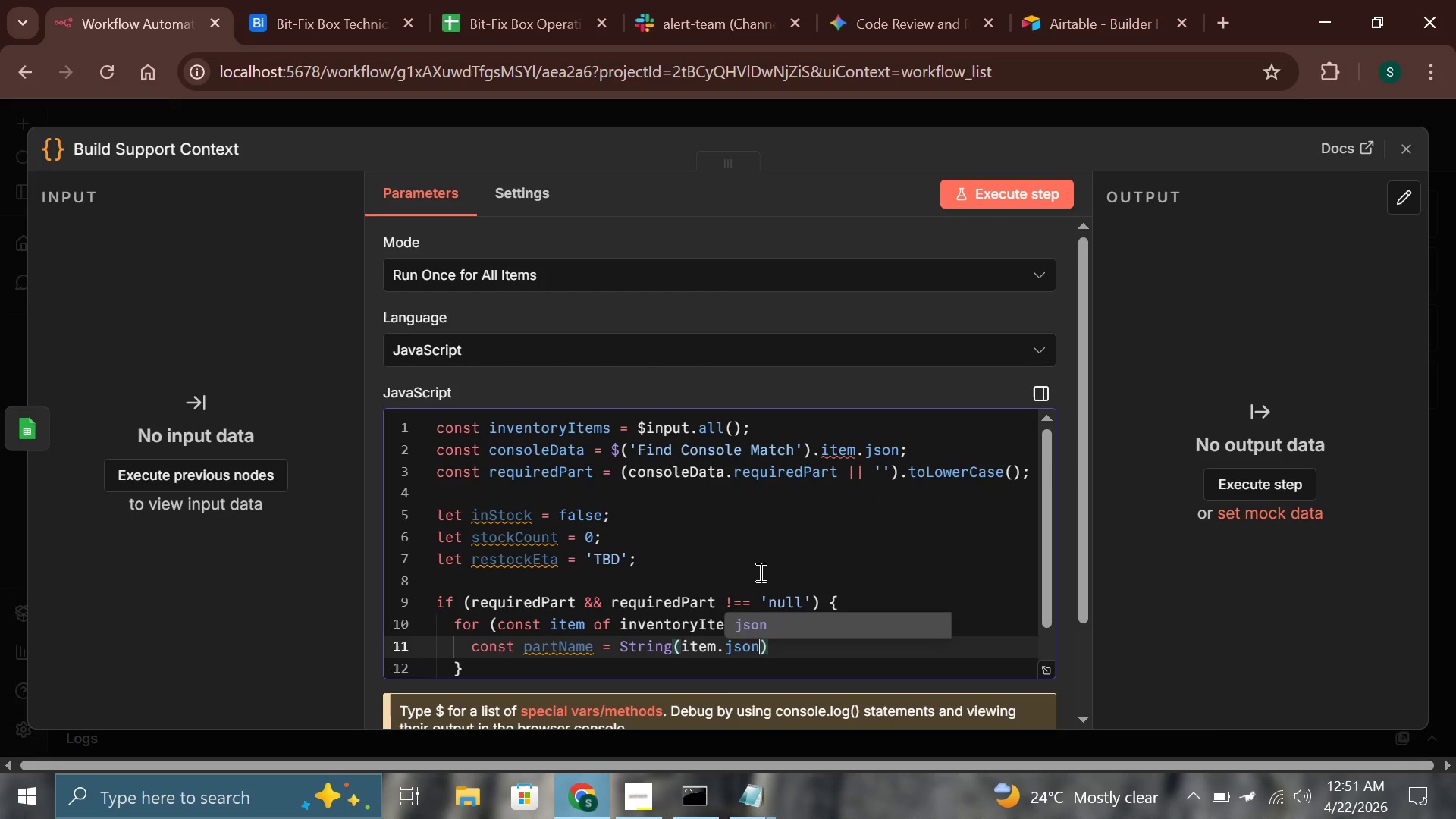 
wait(10.94)
 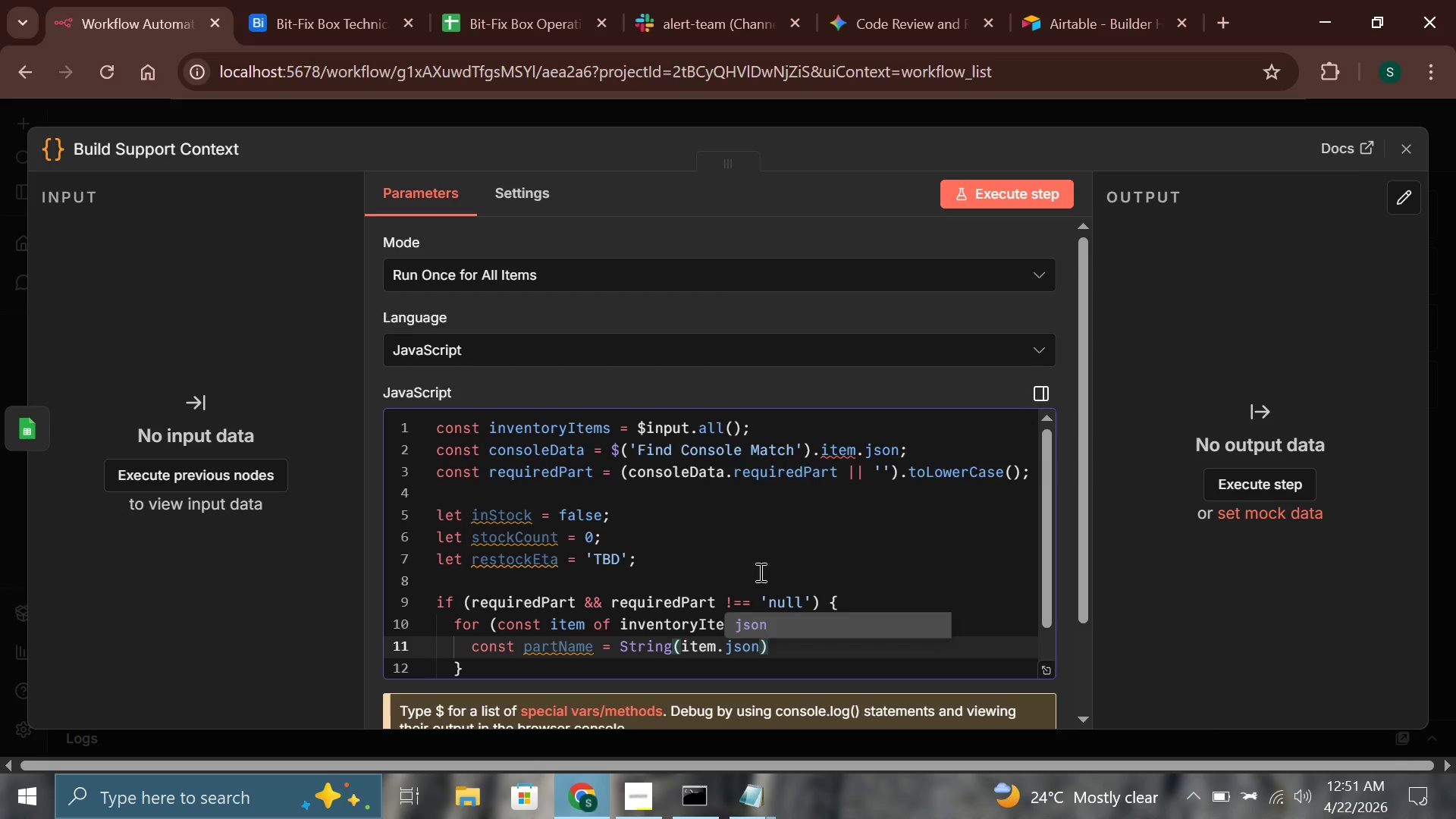 
type(['Pat Name)
 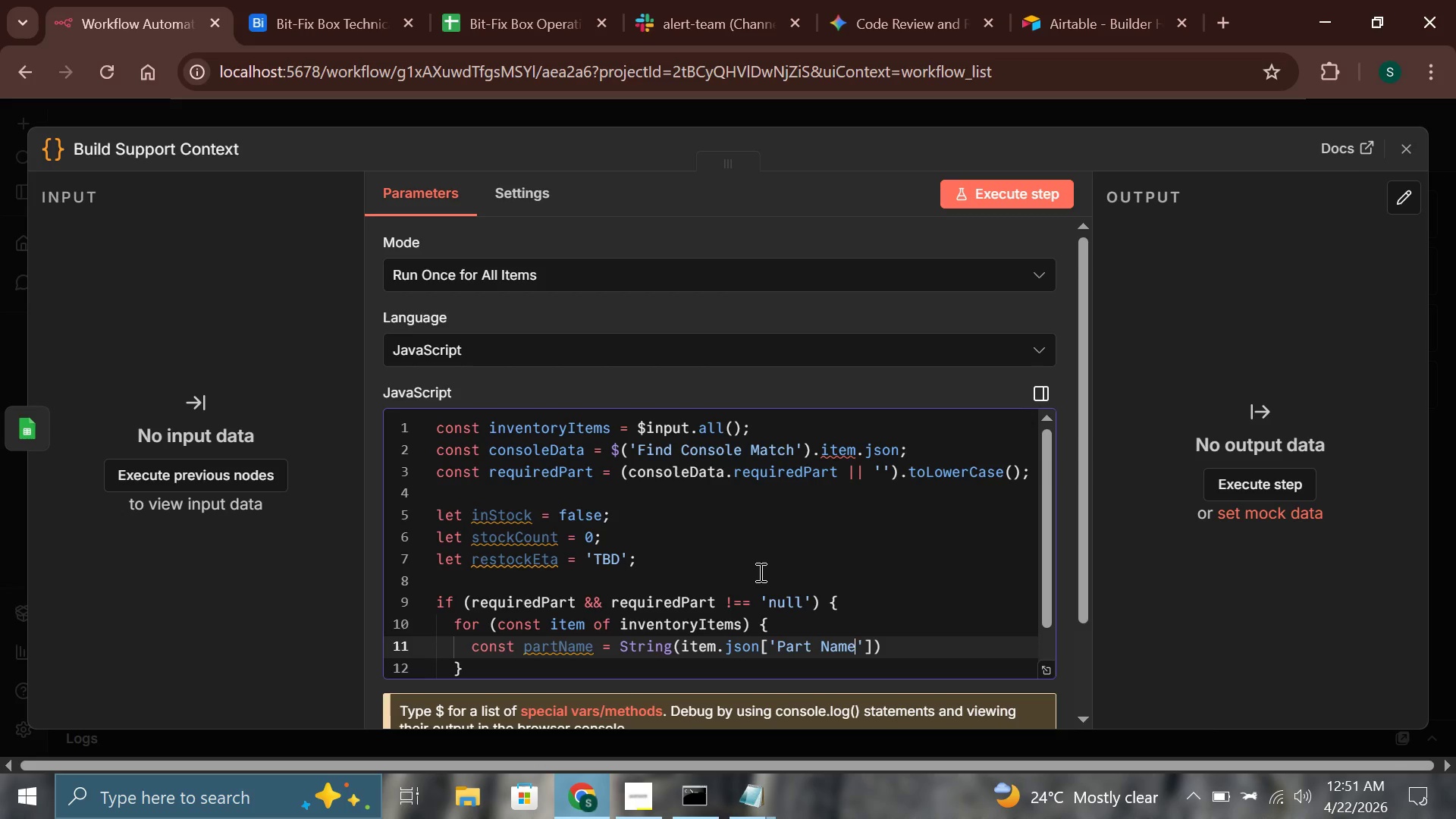 
key(ArrowRight)
 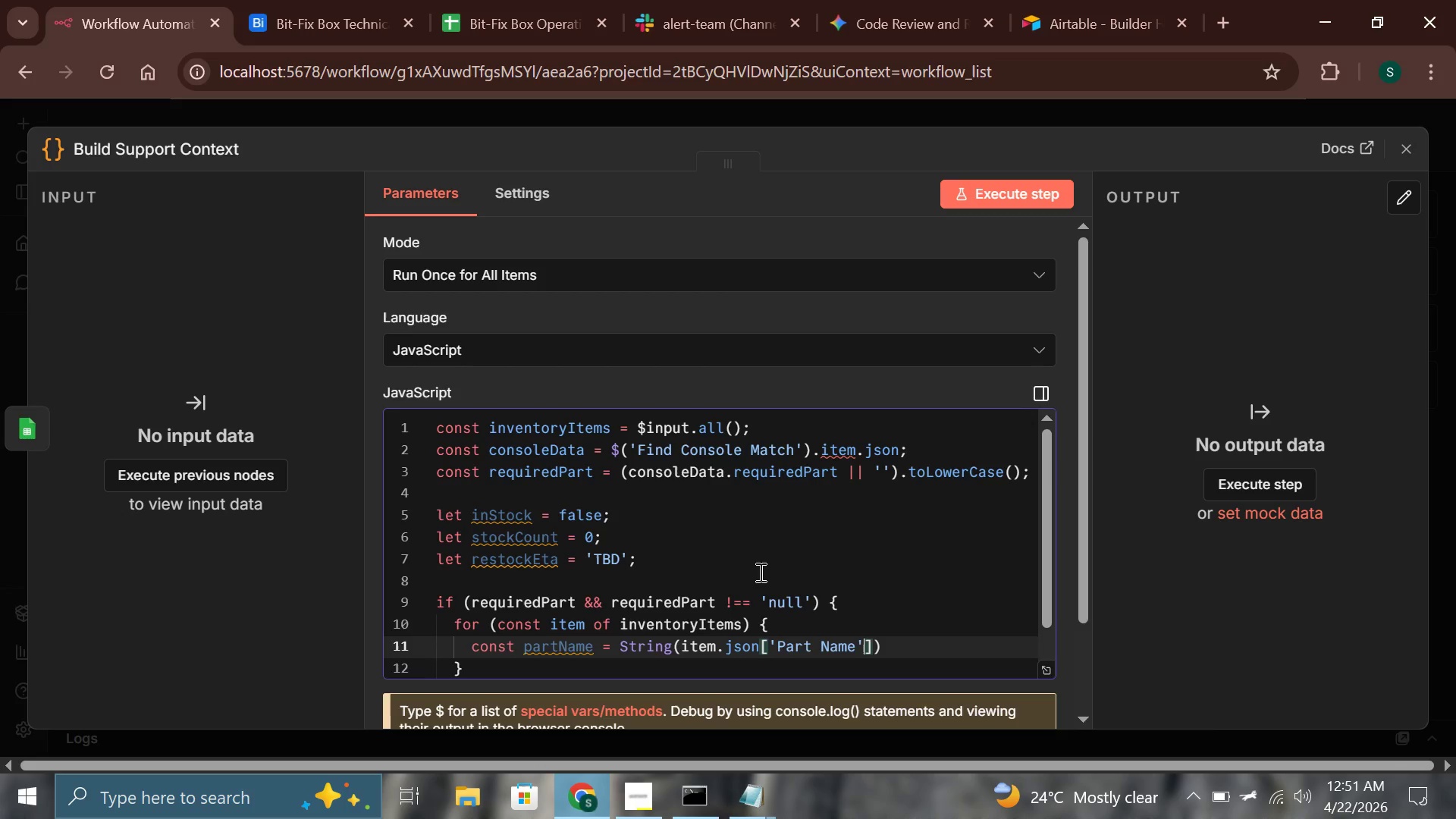 
key(ArrowRight)
 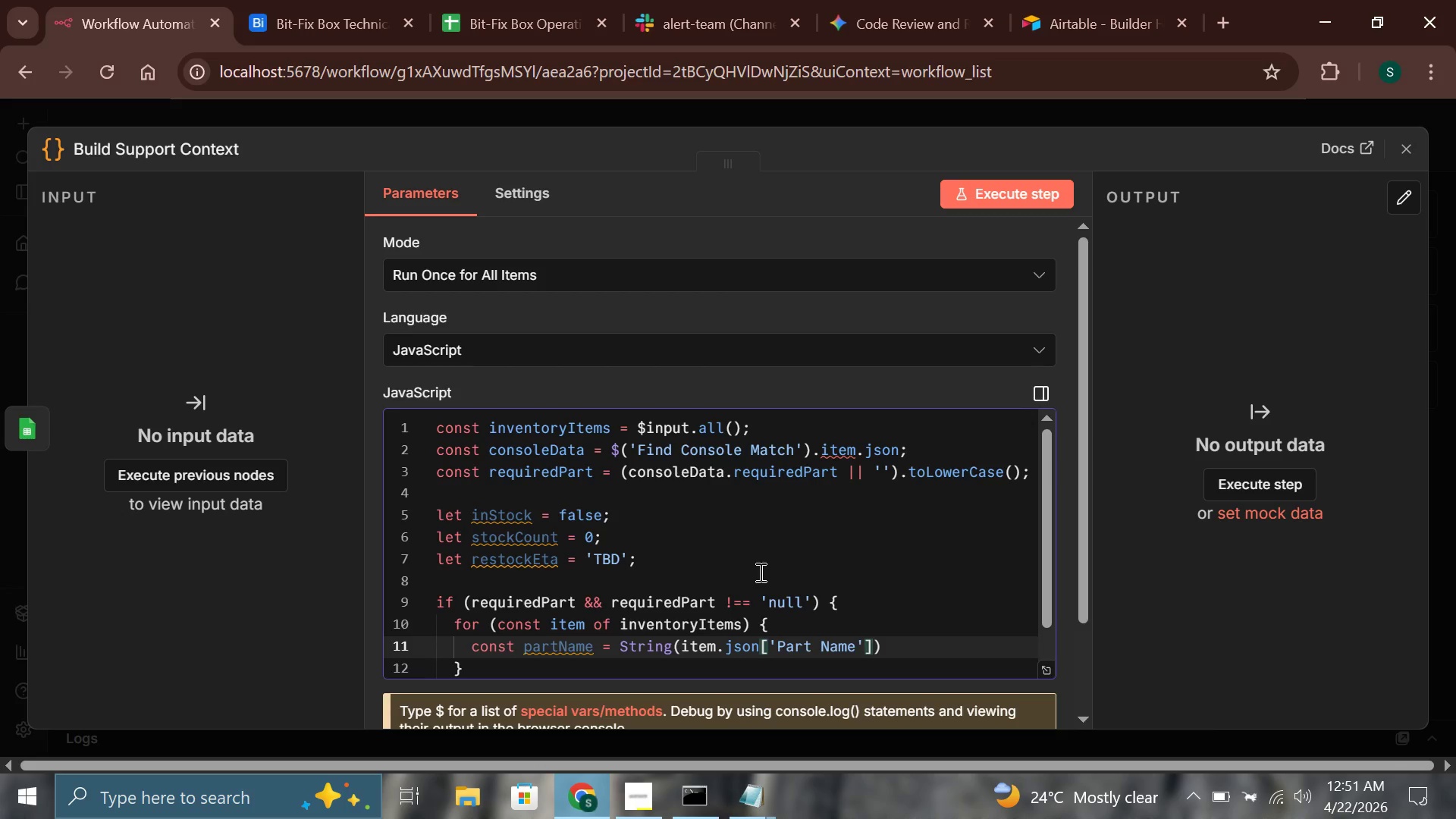 
key(Space)
 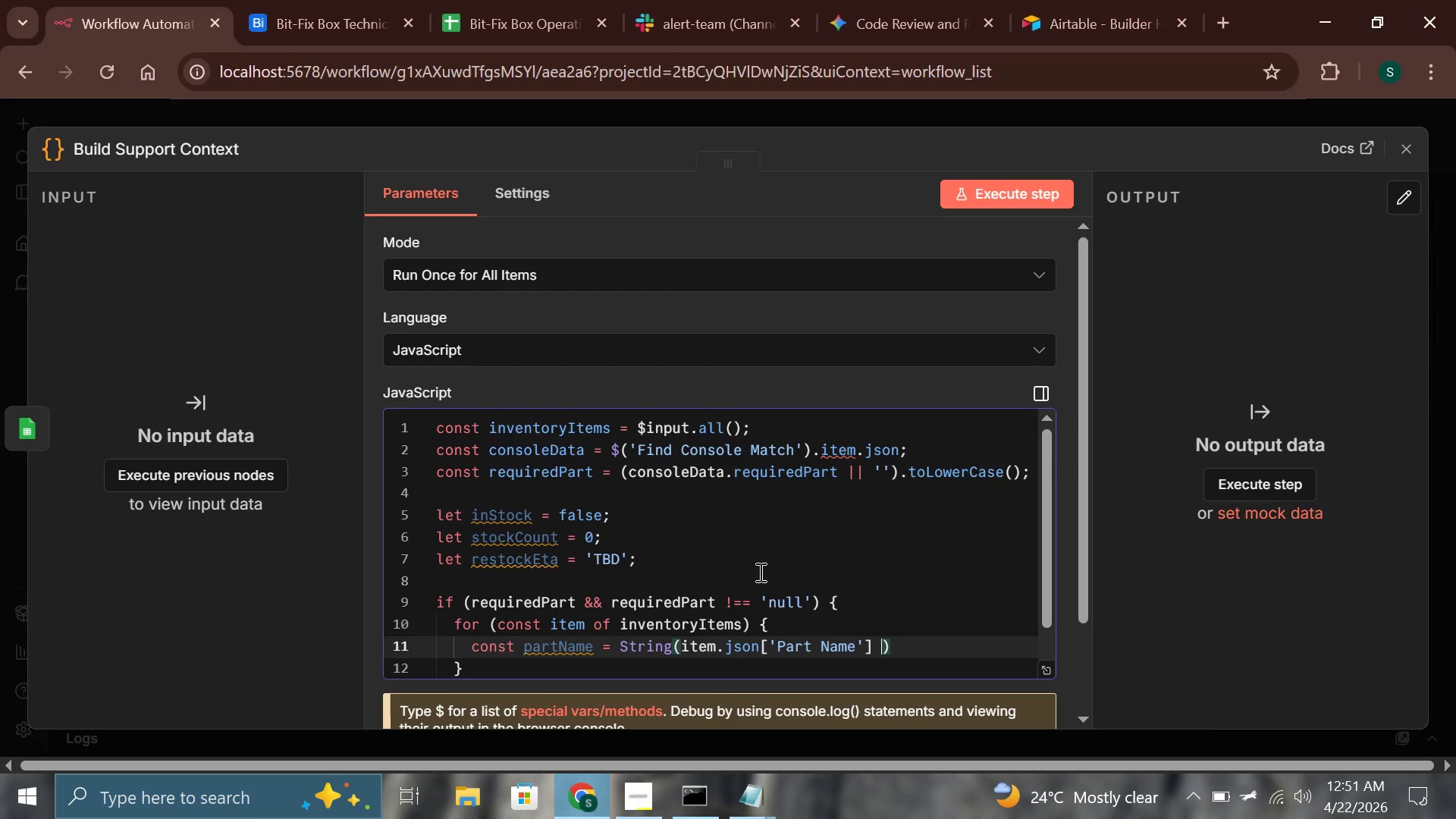 
key(Shift+Backslash)
 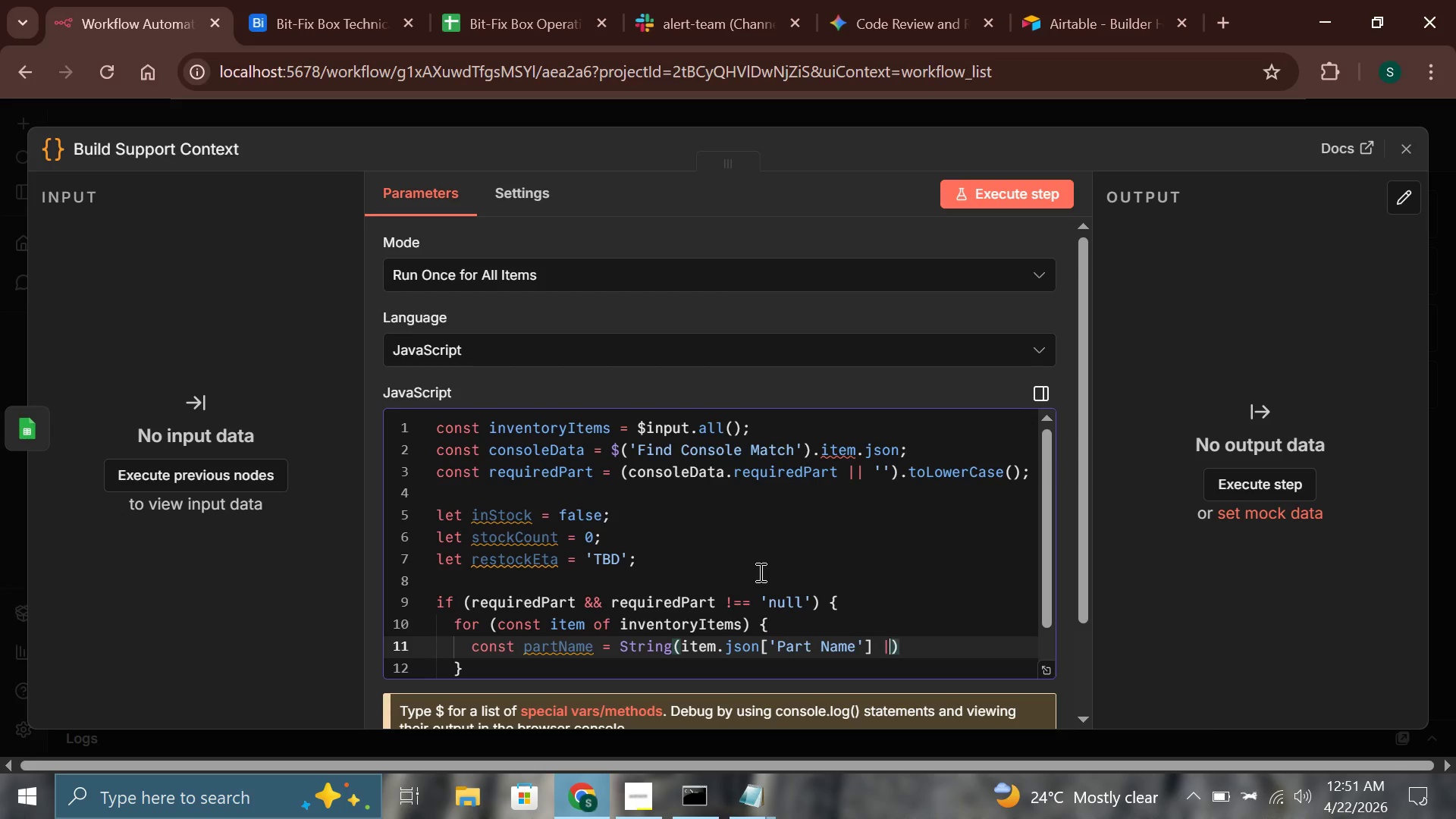 
key(Shift+Backslash)
 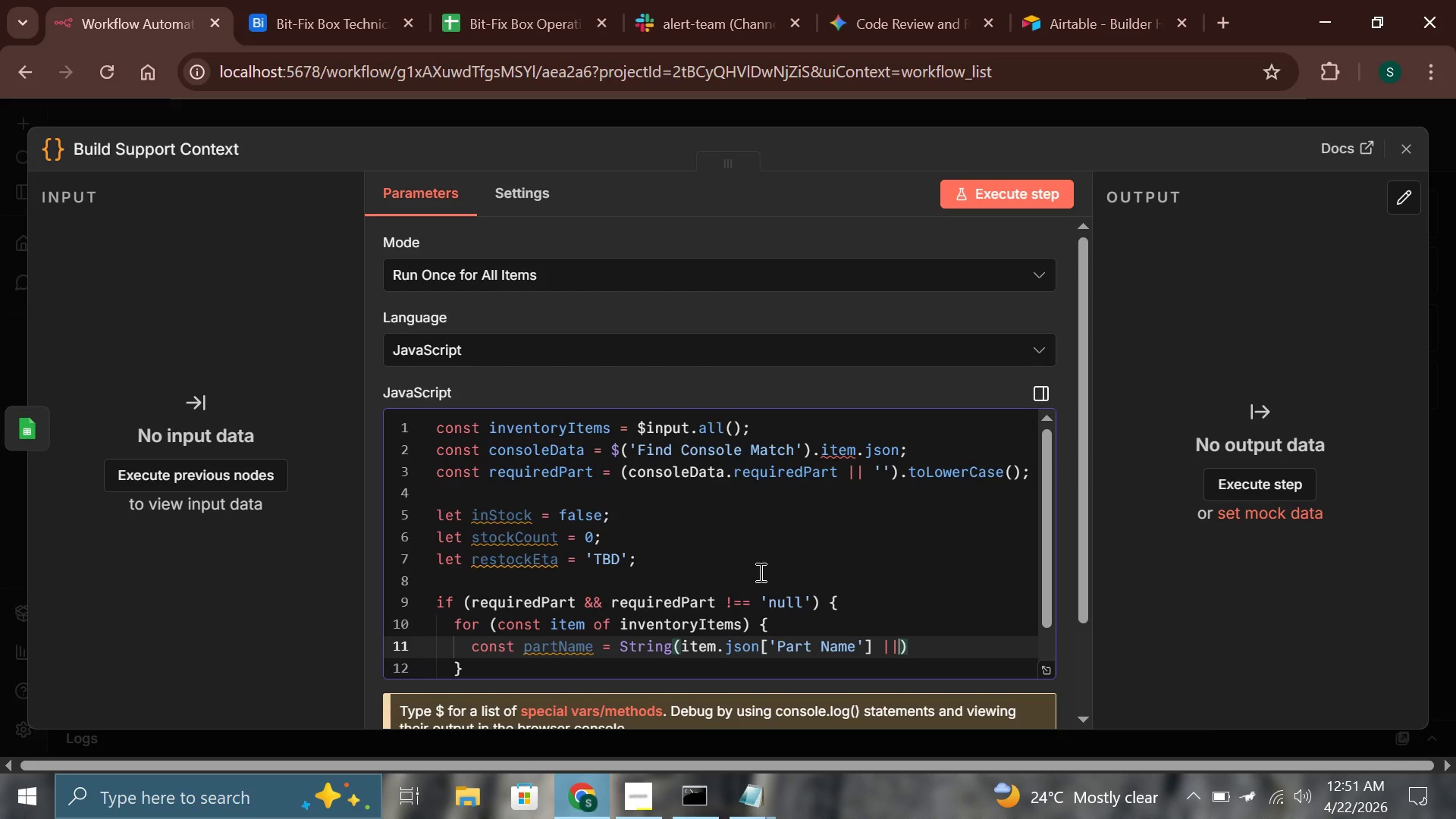 
key(Space)
 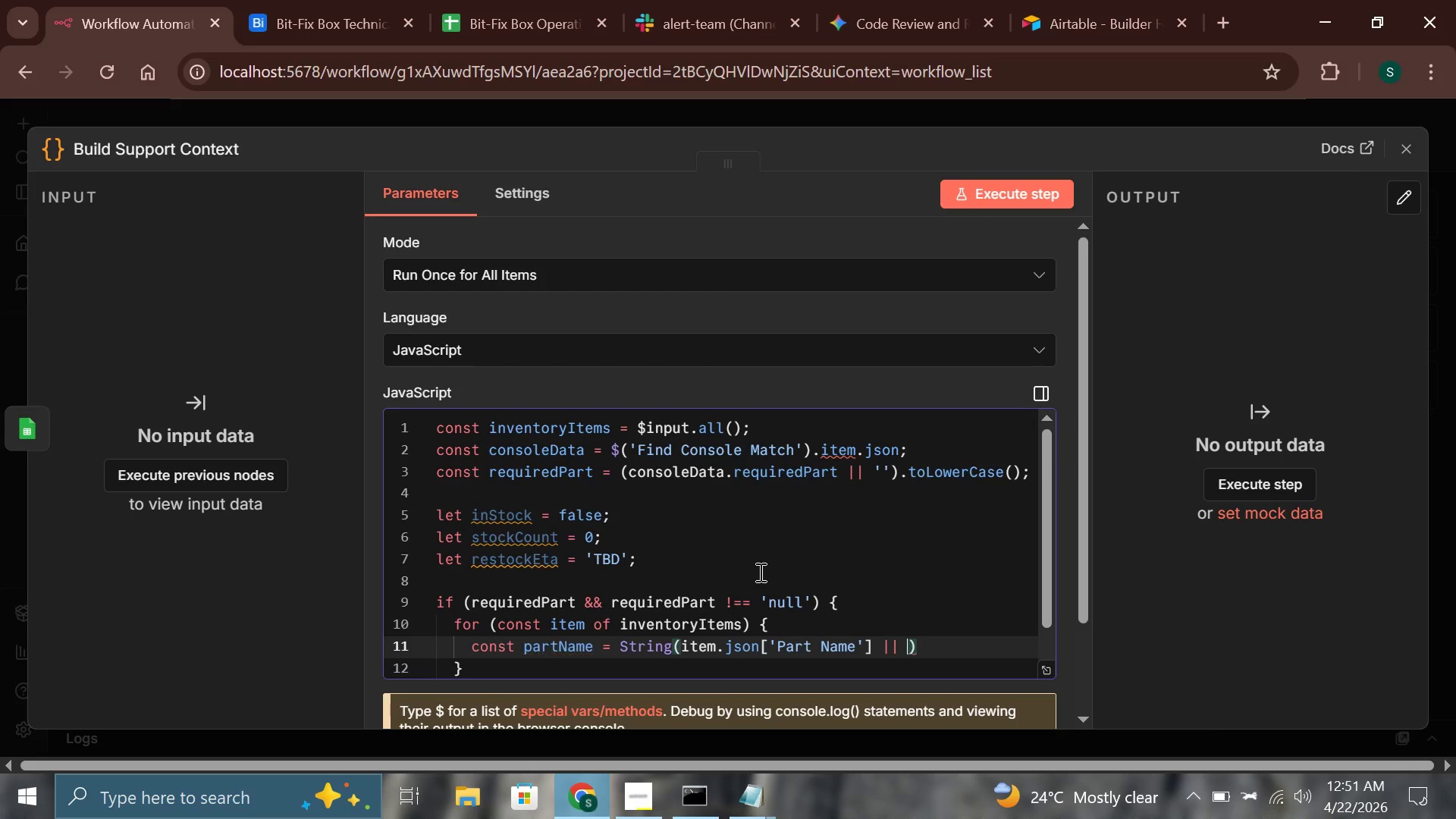 
key(Quote)
 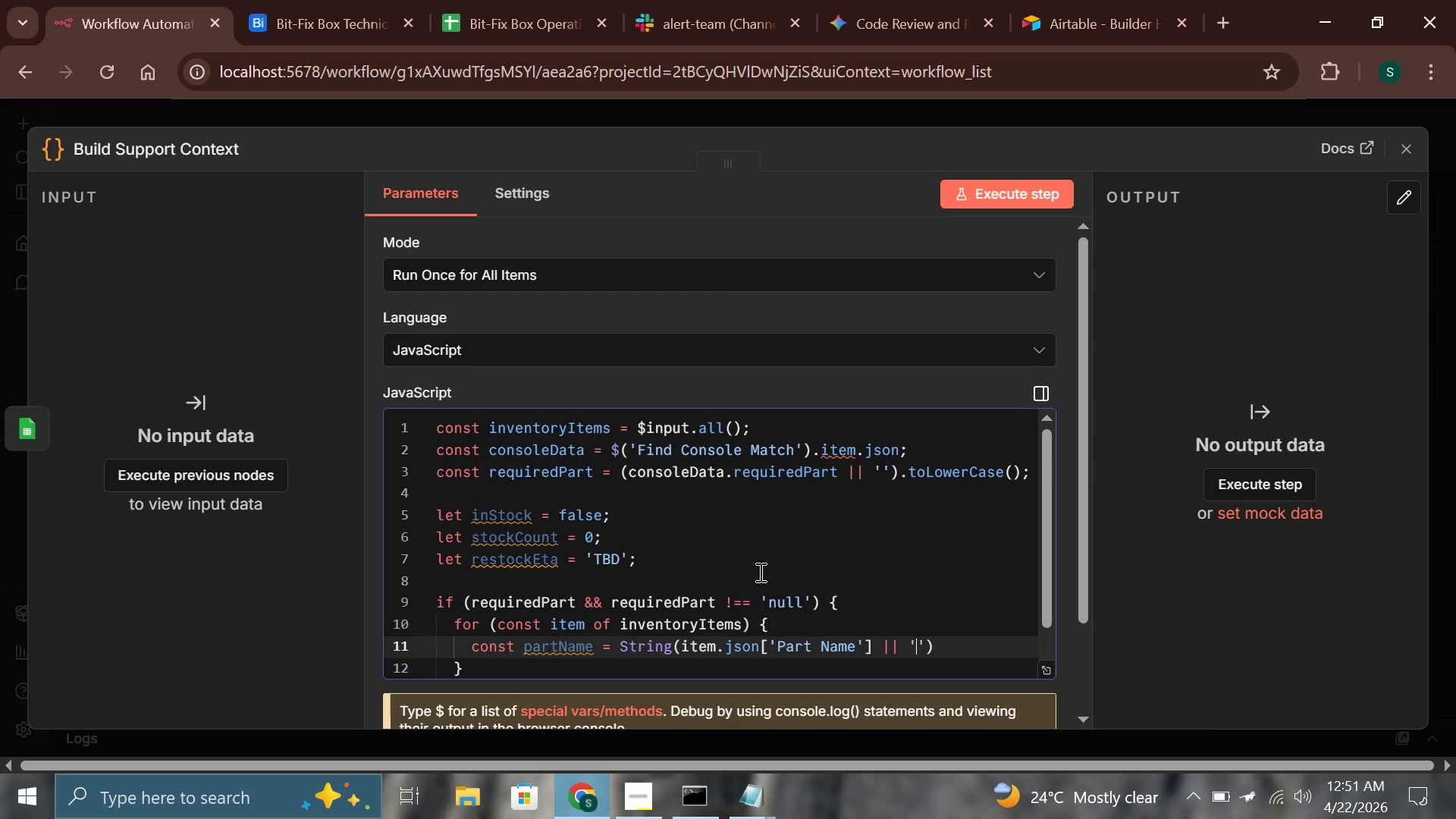 
key(ArrowRight)
 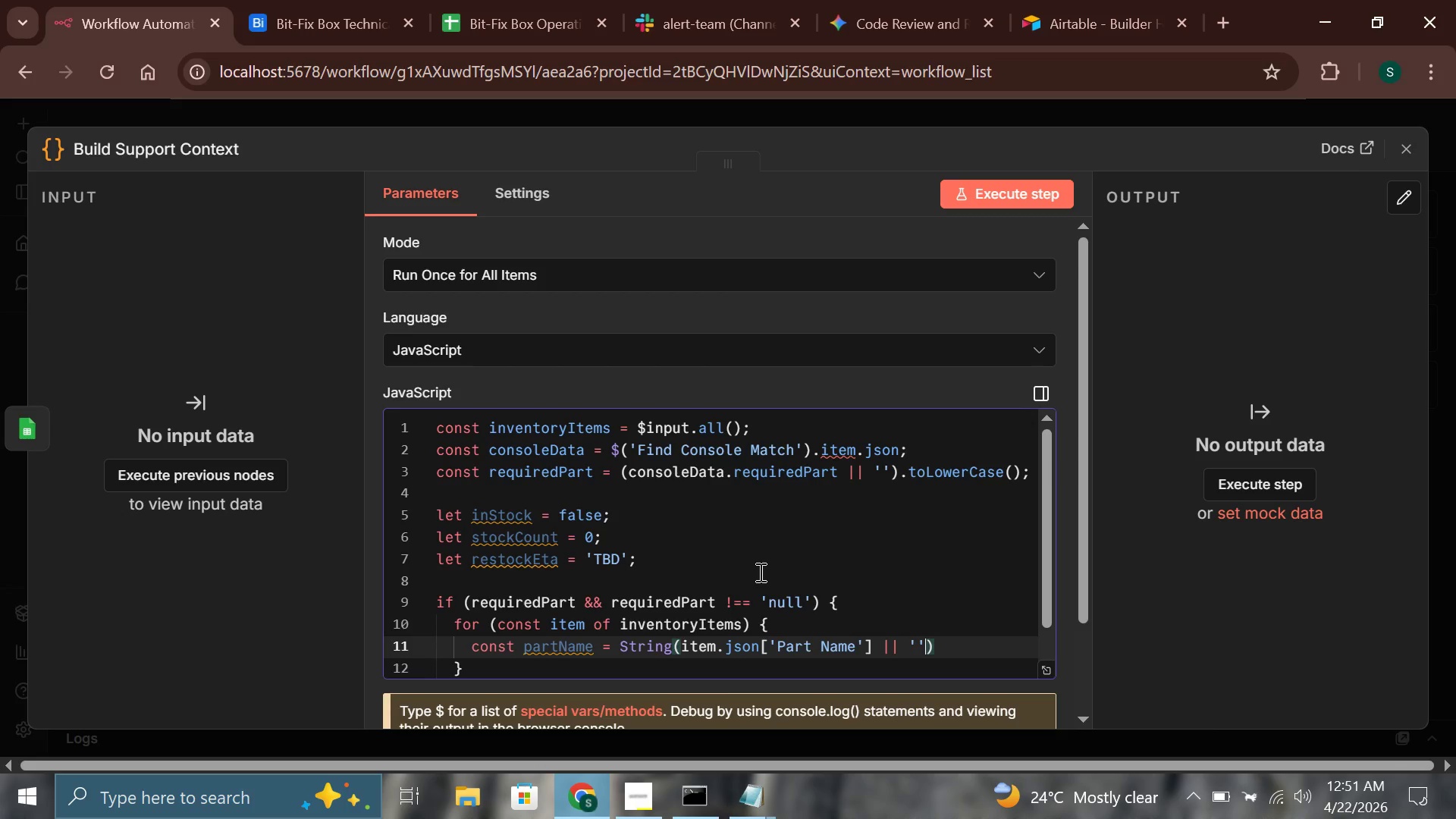 
key(ArrowRight)
 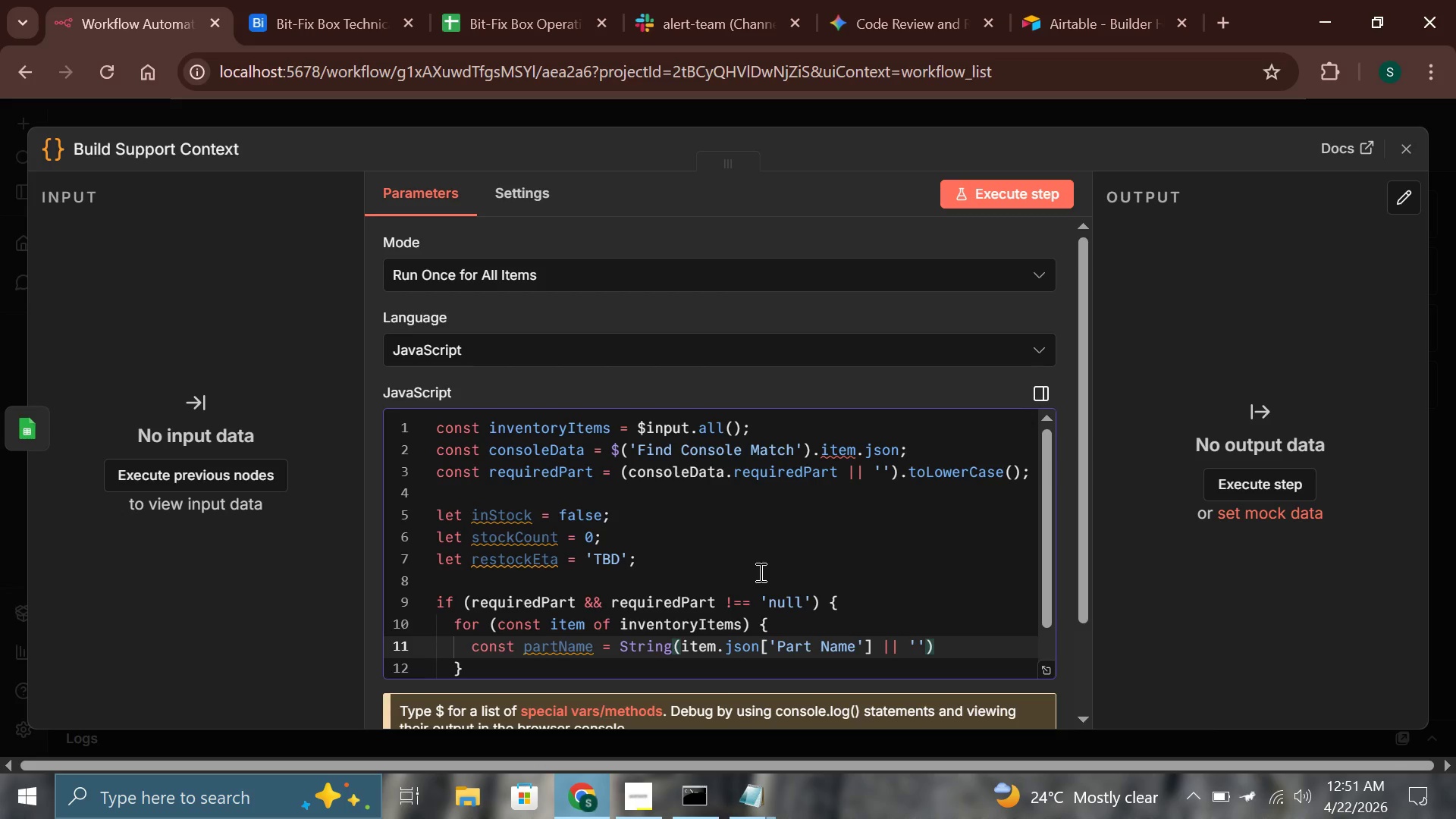 
type(.toLower)
 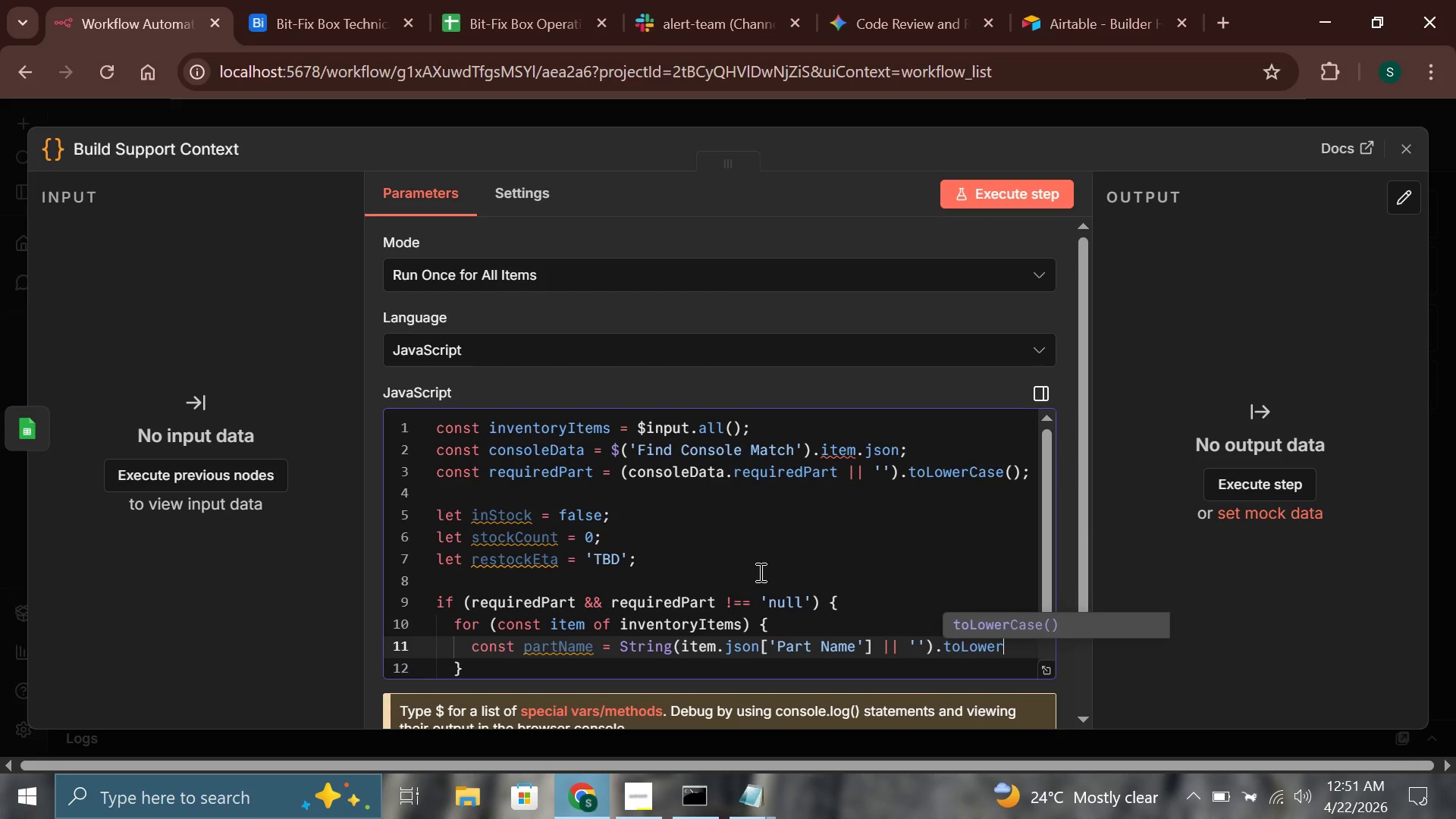 
key(Enter)
 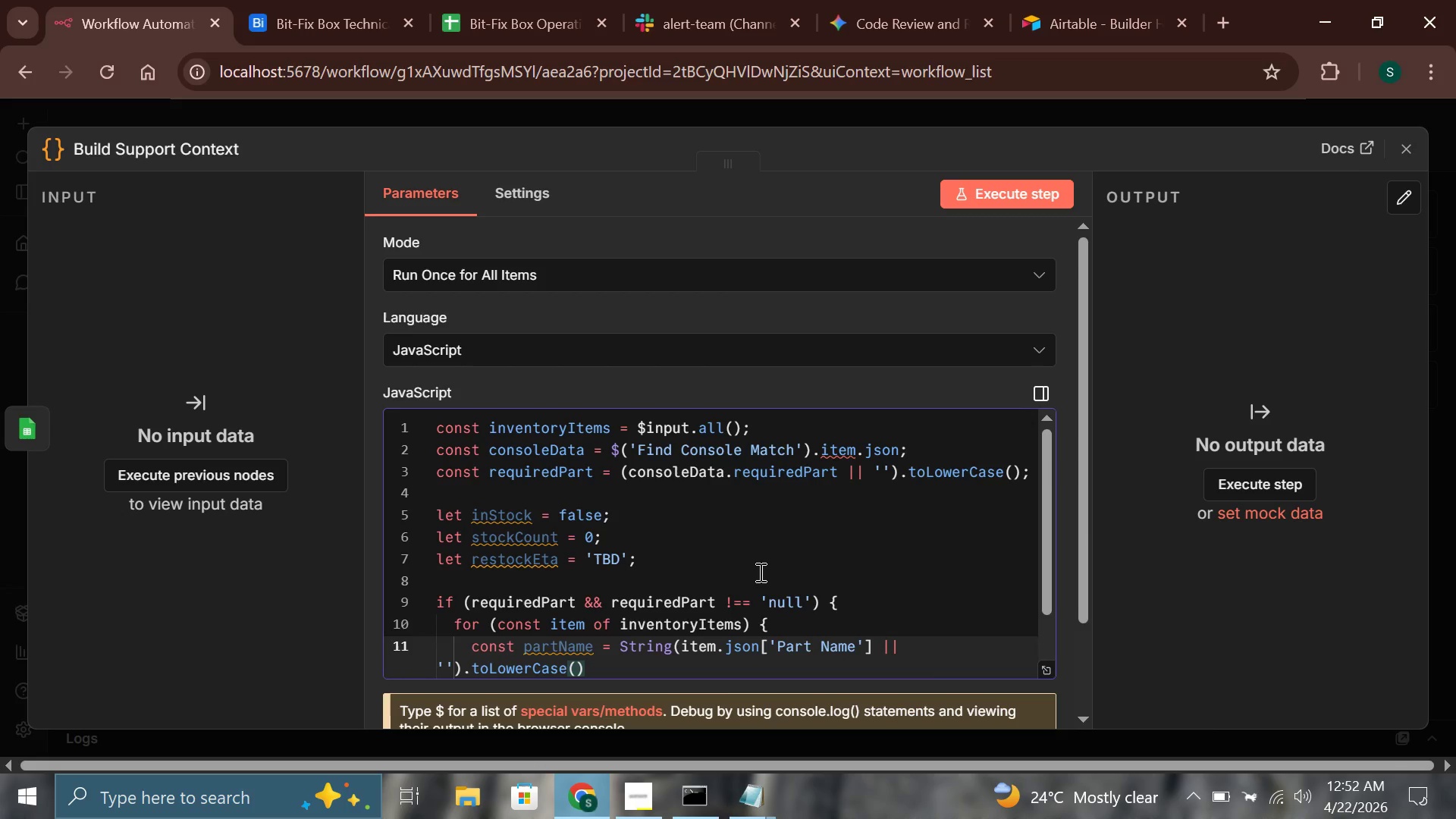 
key(ArrowRight)
 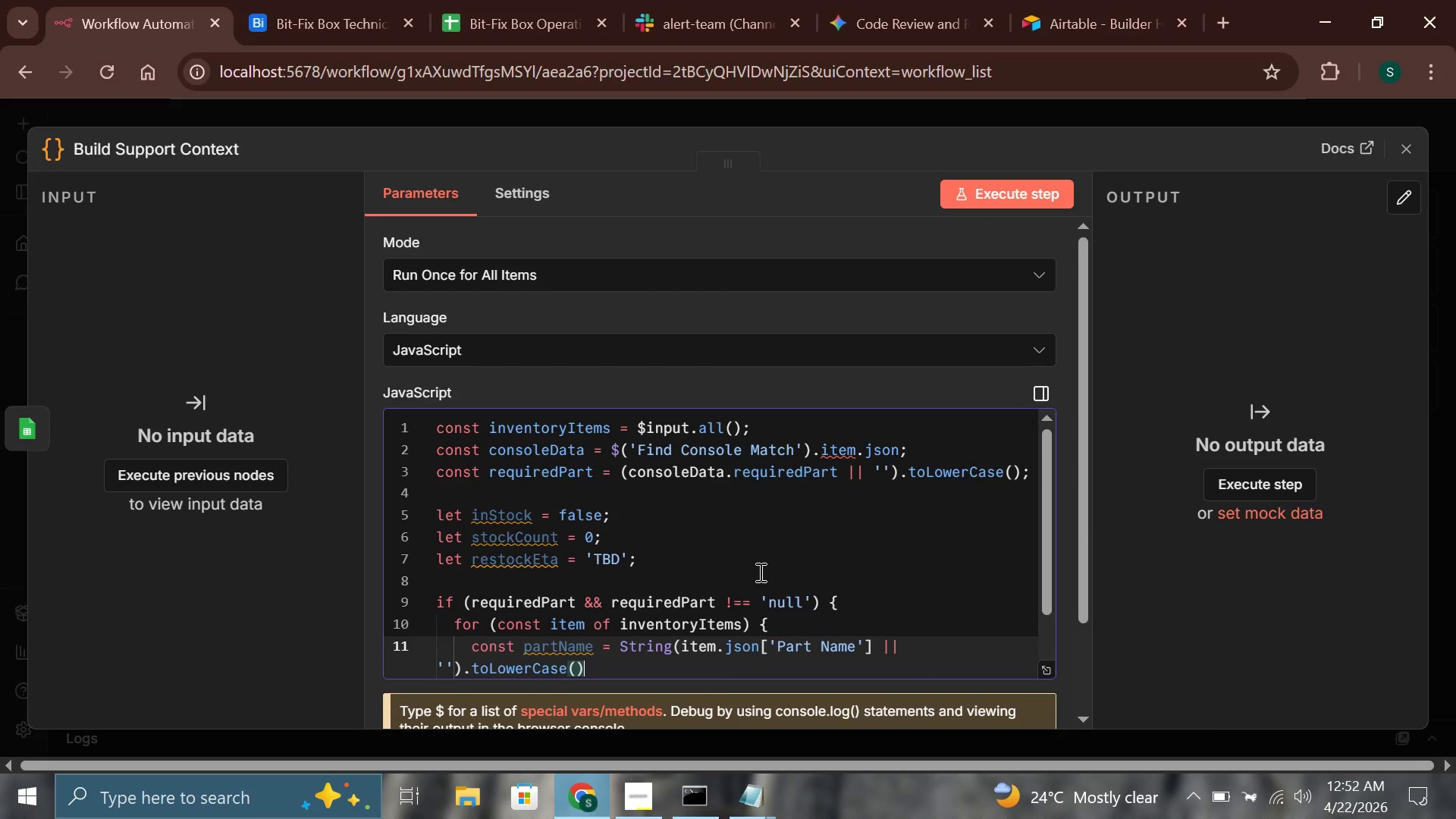 
key(L)
 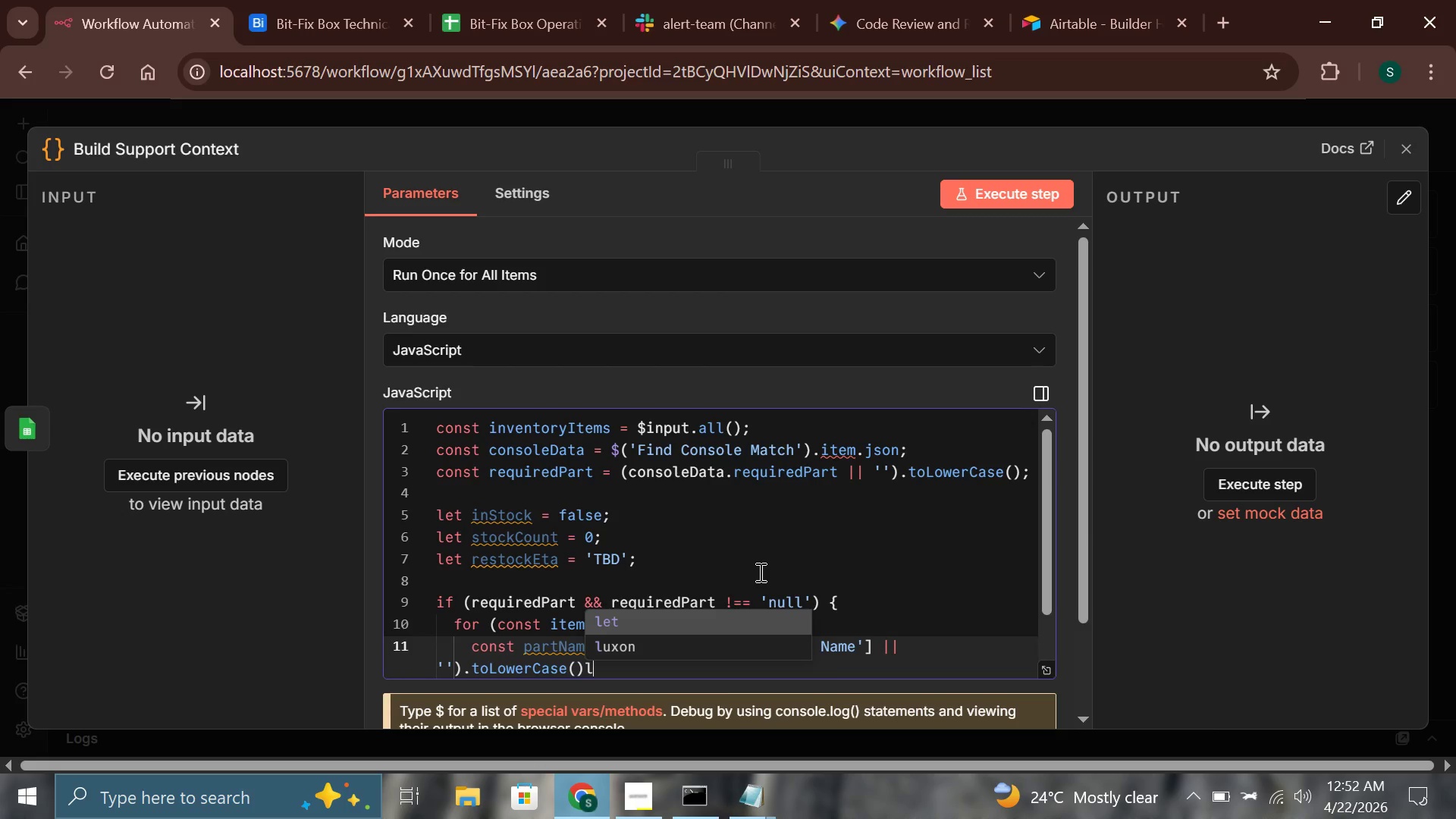 
key(Backspace)
 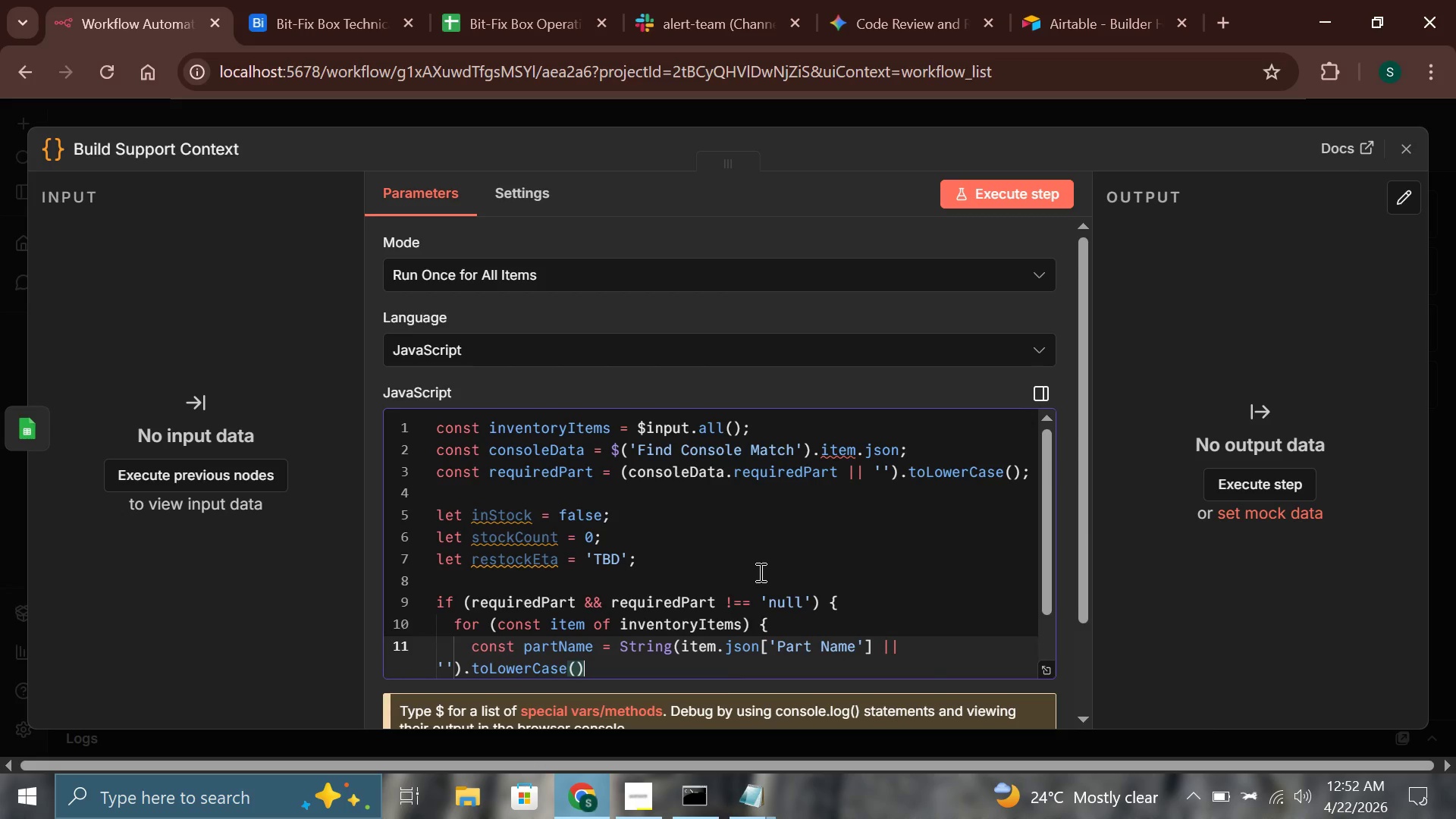 
key(Semicolon)
 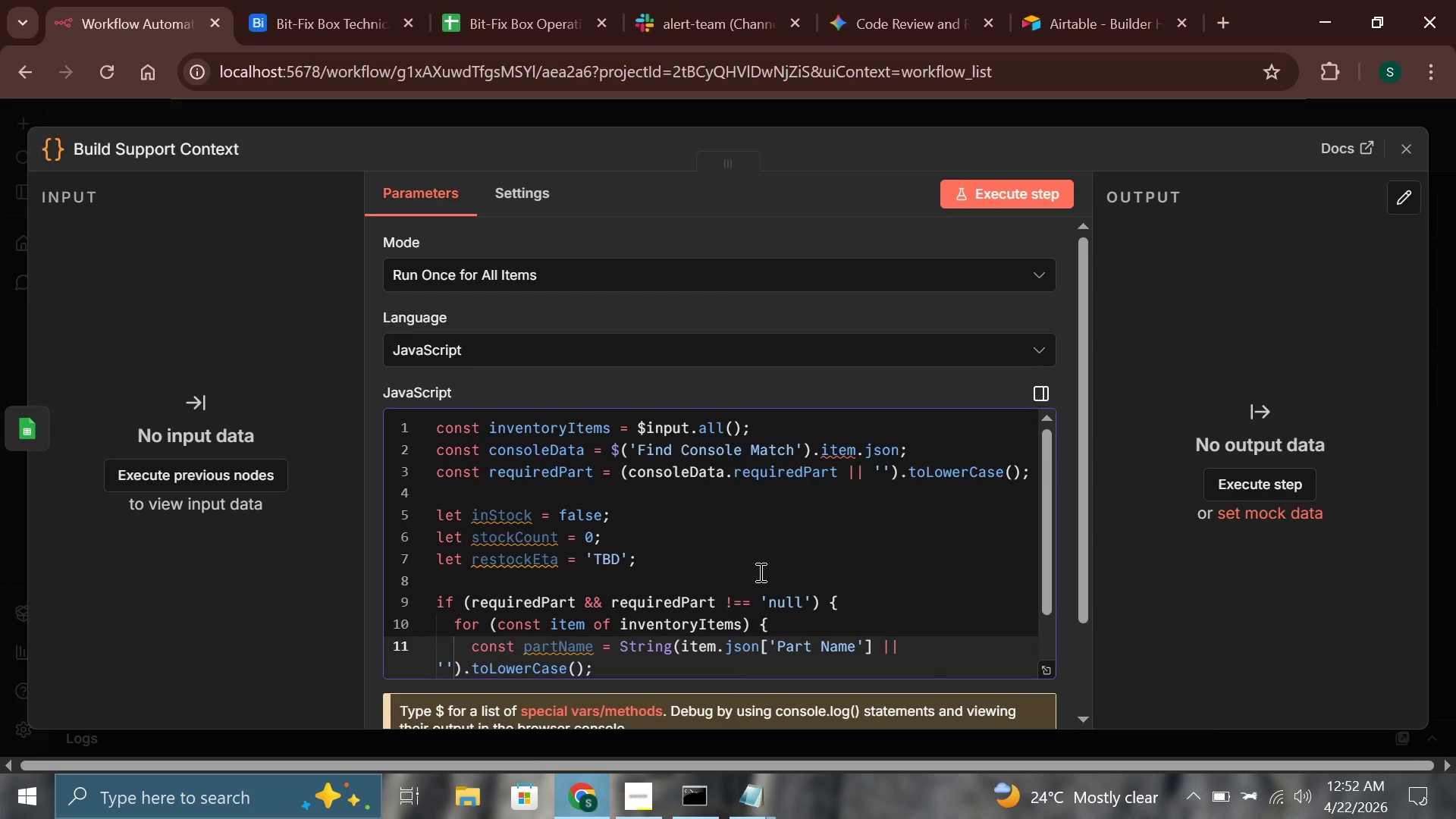 
key(Enter)
 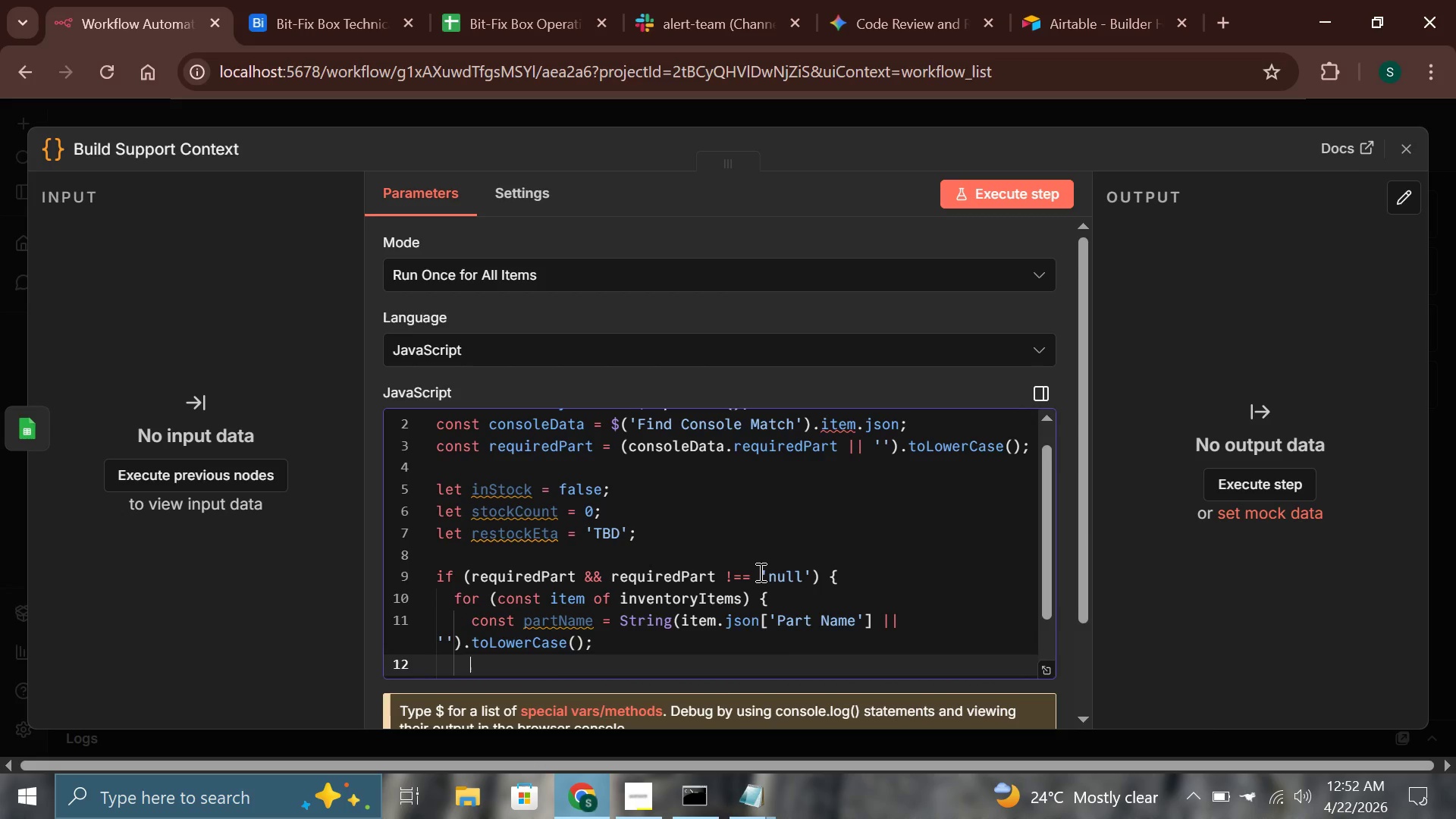 
type(const)
 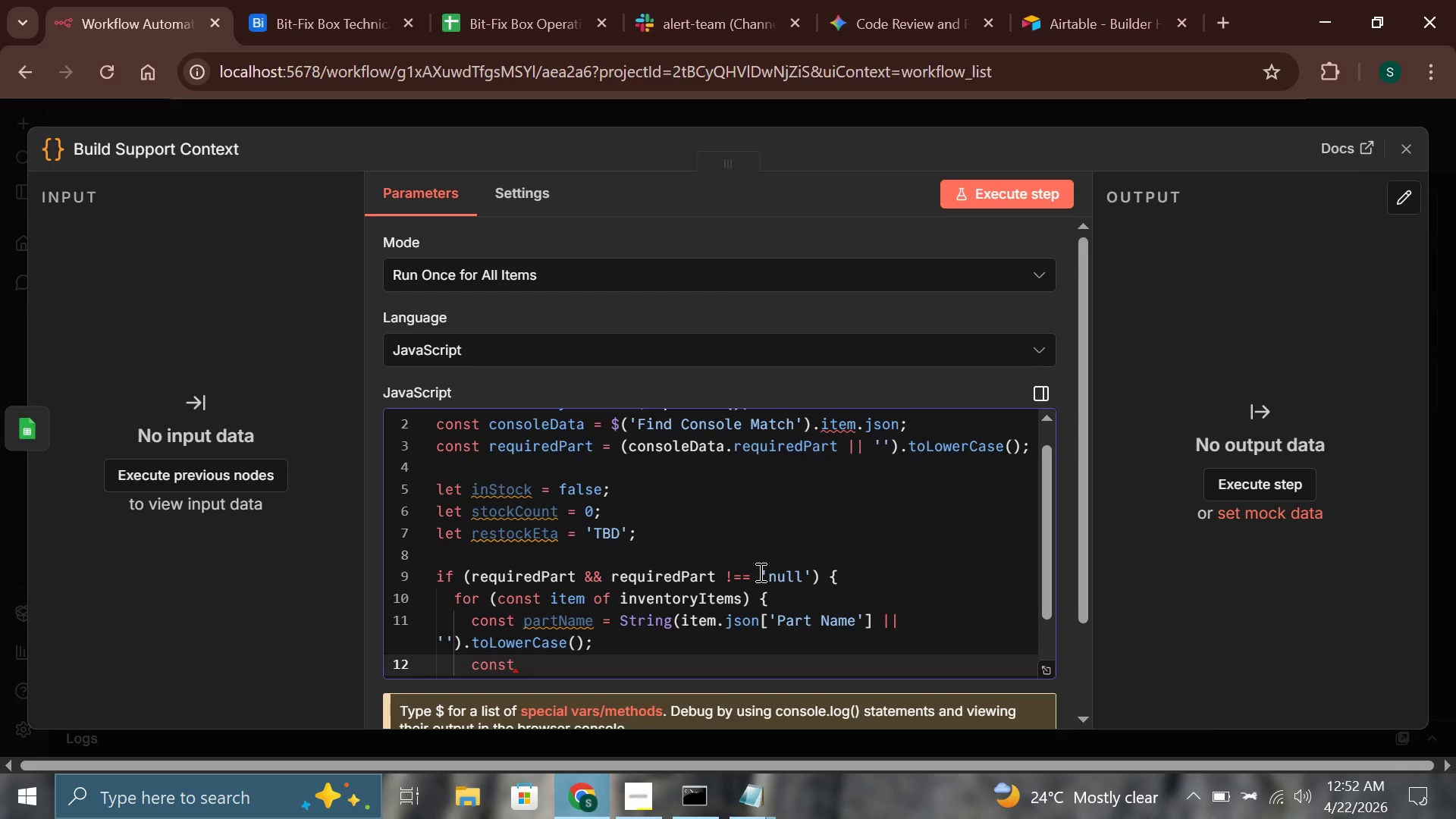 
wait(8.44)
 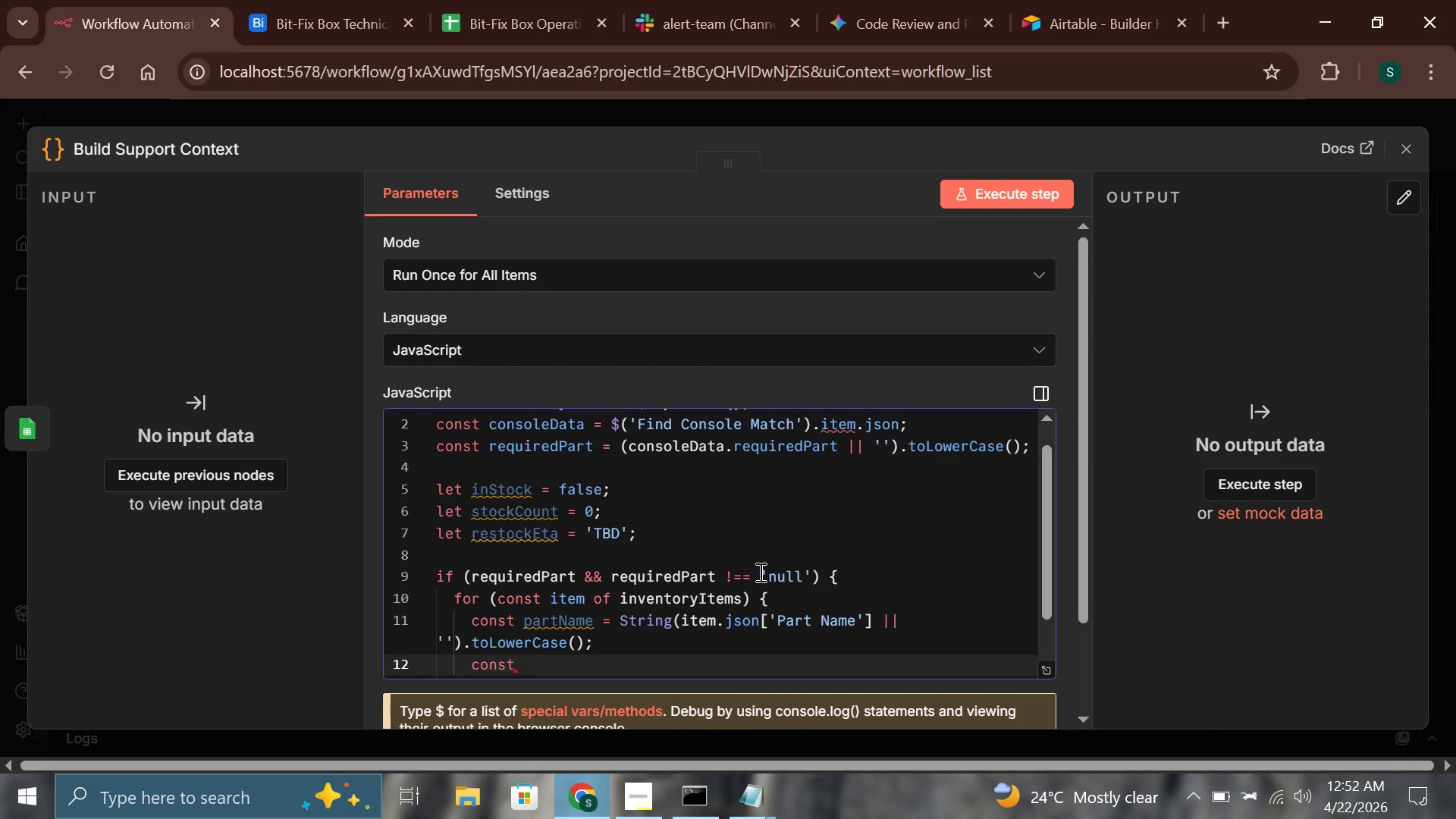 
key(Space)
 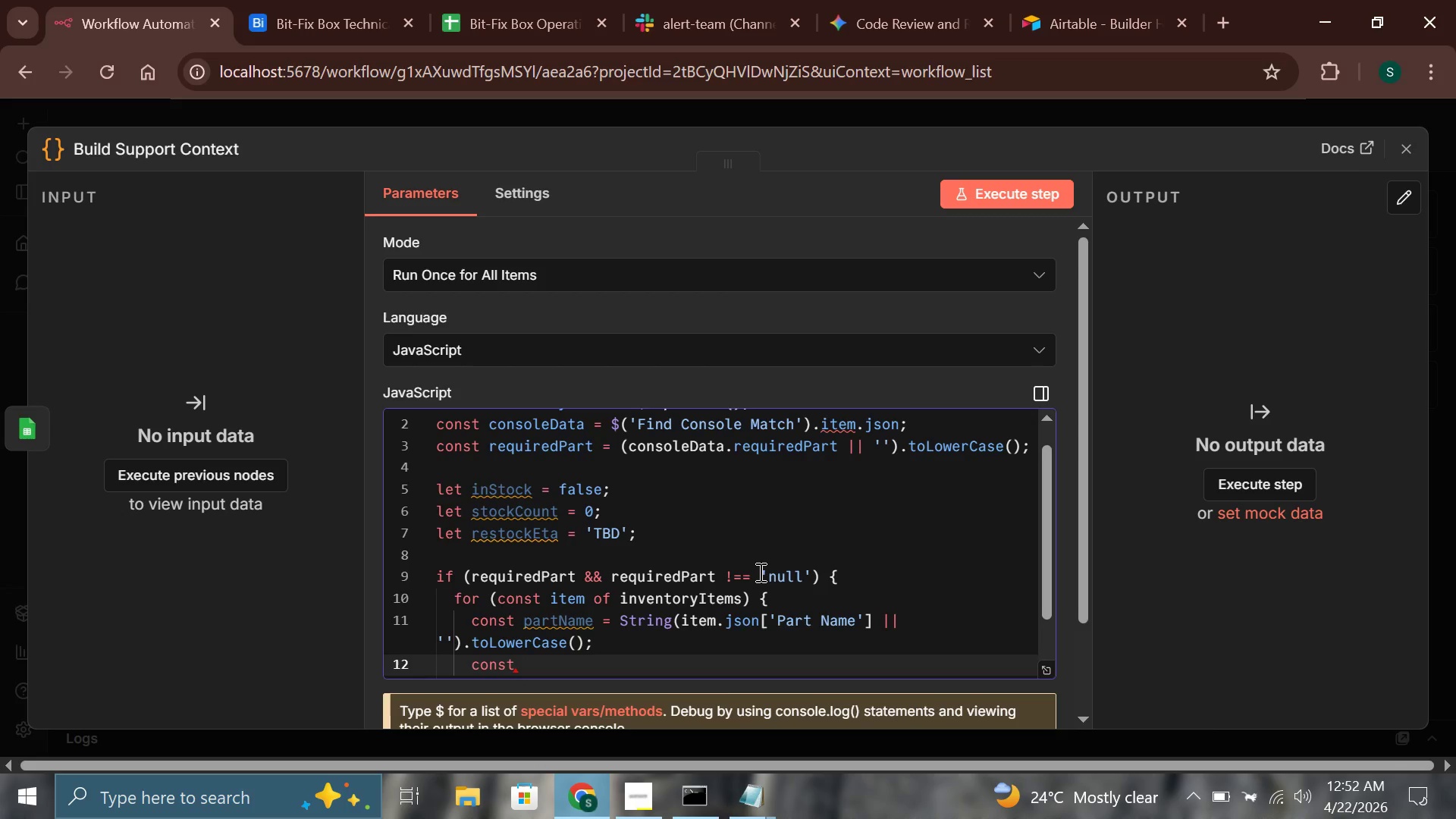 
wait(15.31)
 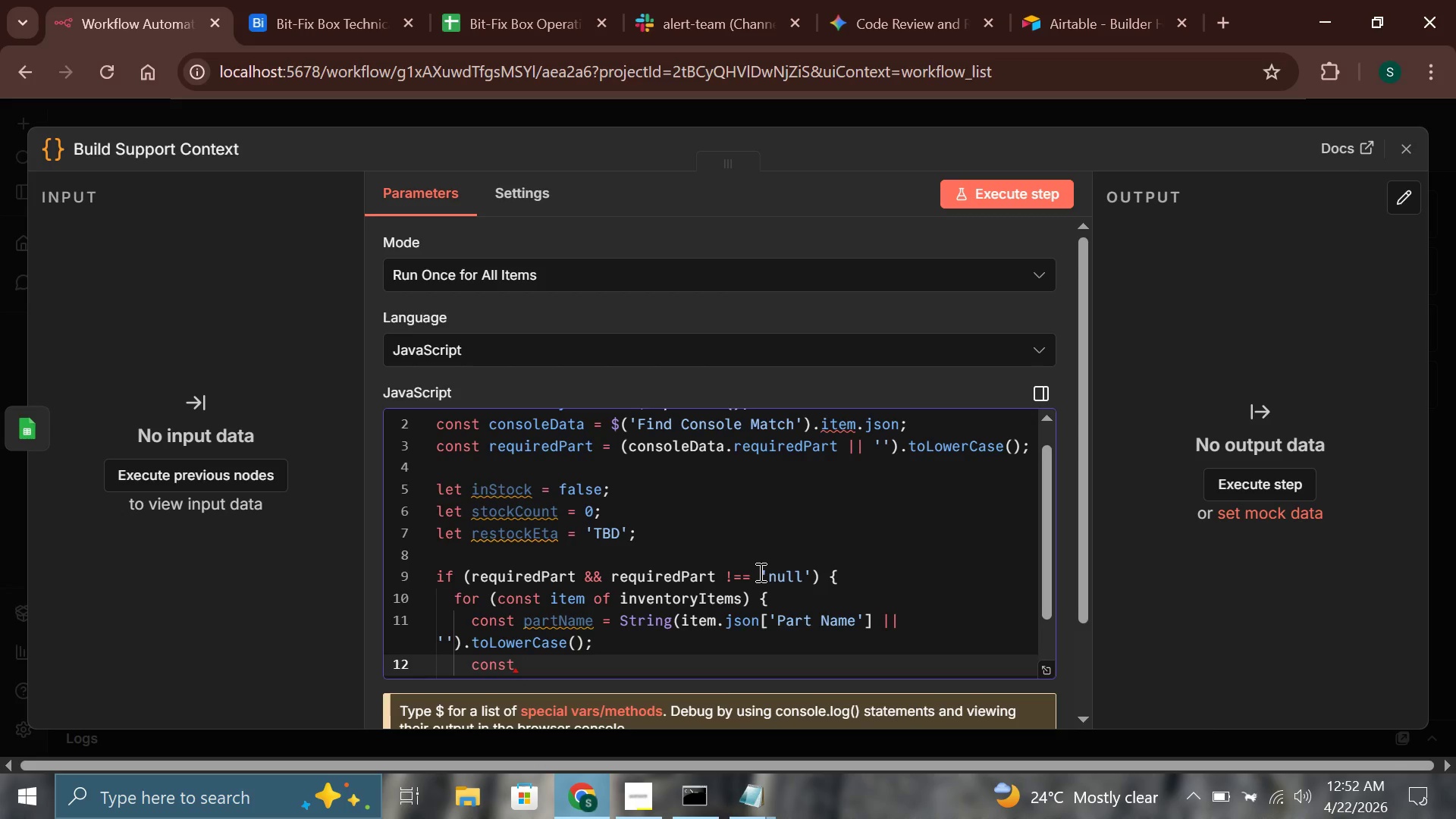 
type(partWords = required)
 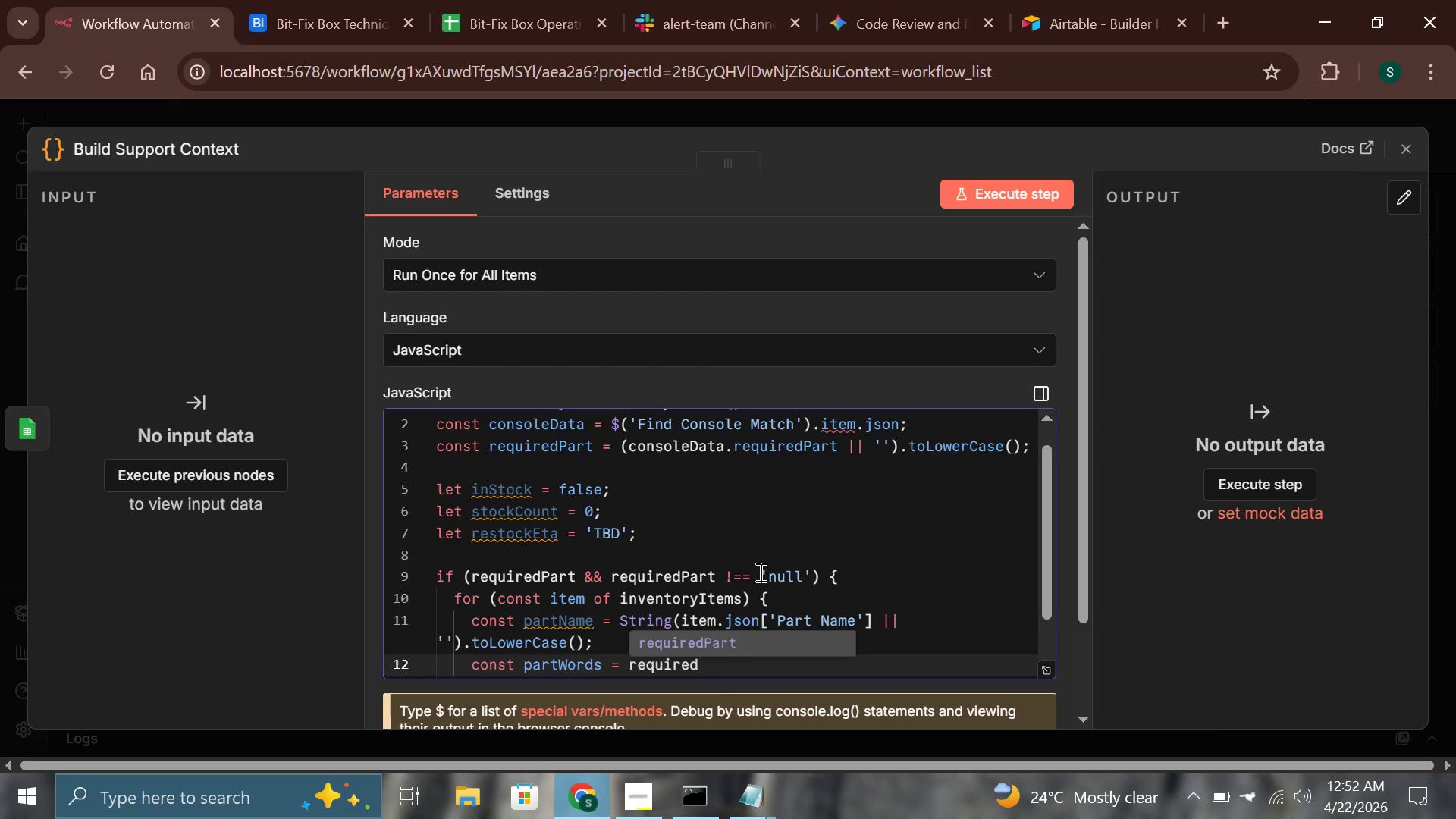 
key(Enter)
 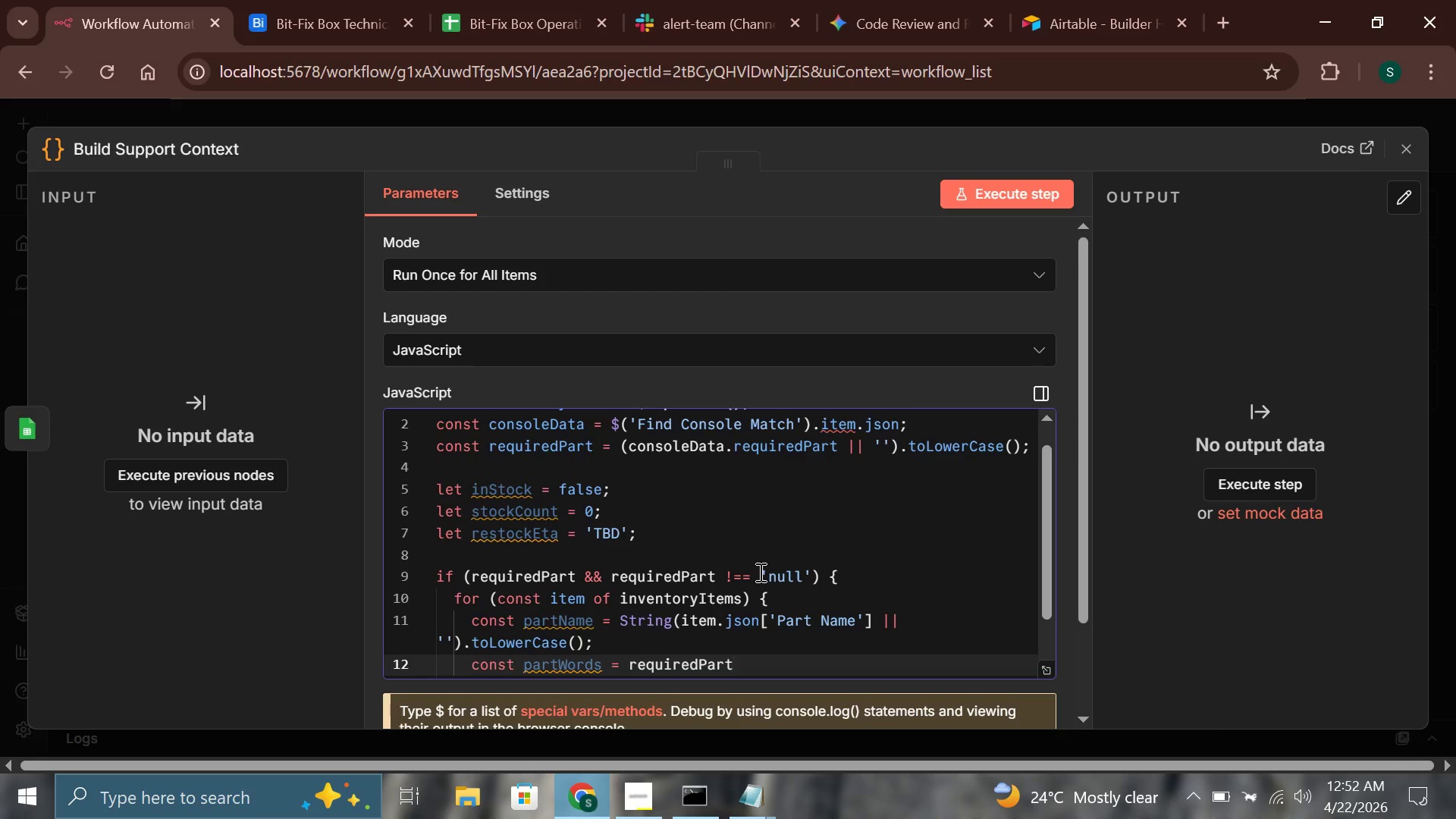 
type(.split(' )
 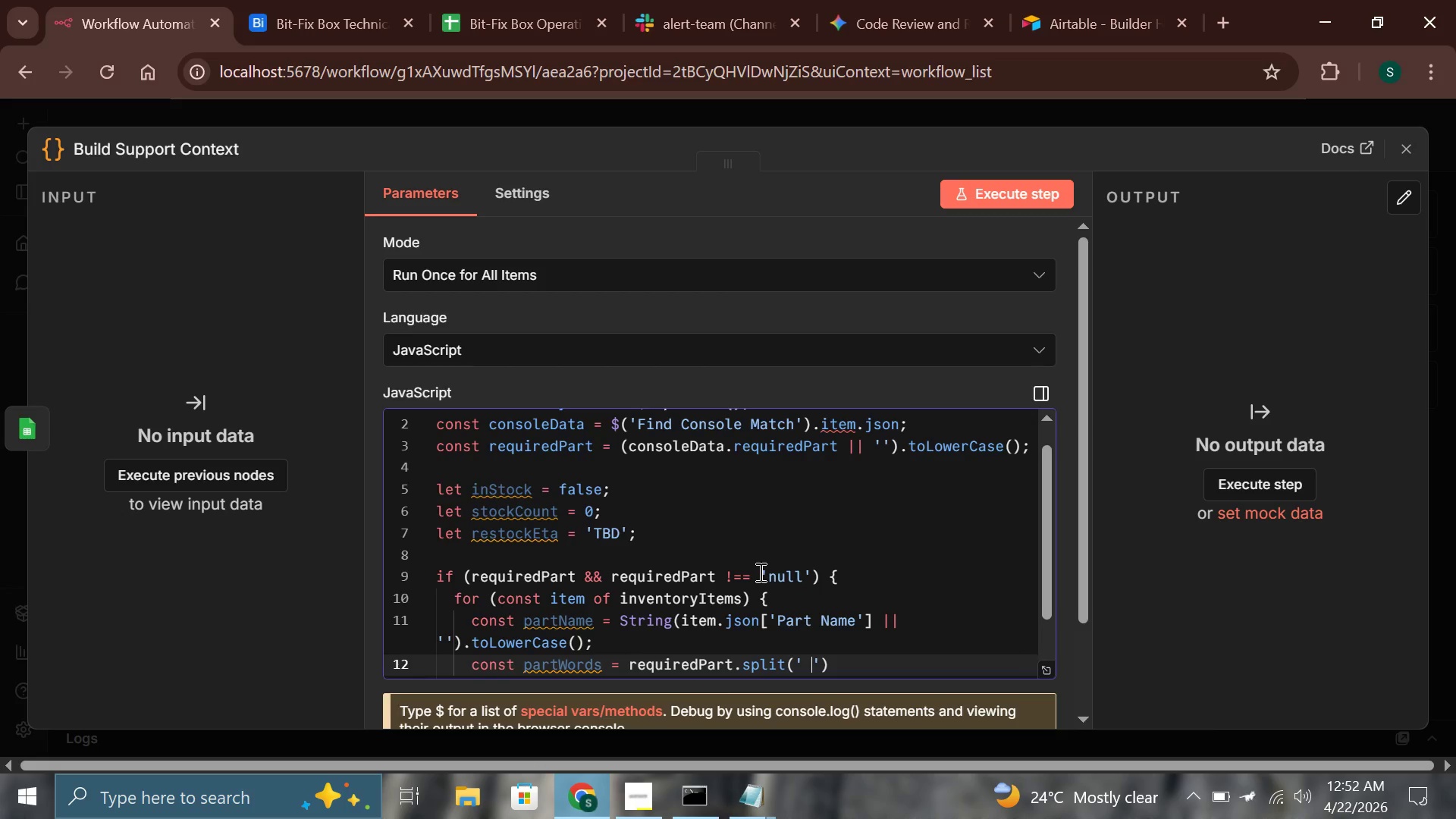 
key(ArrowRight)
 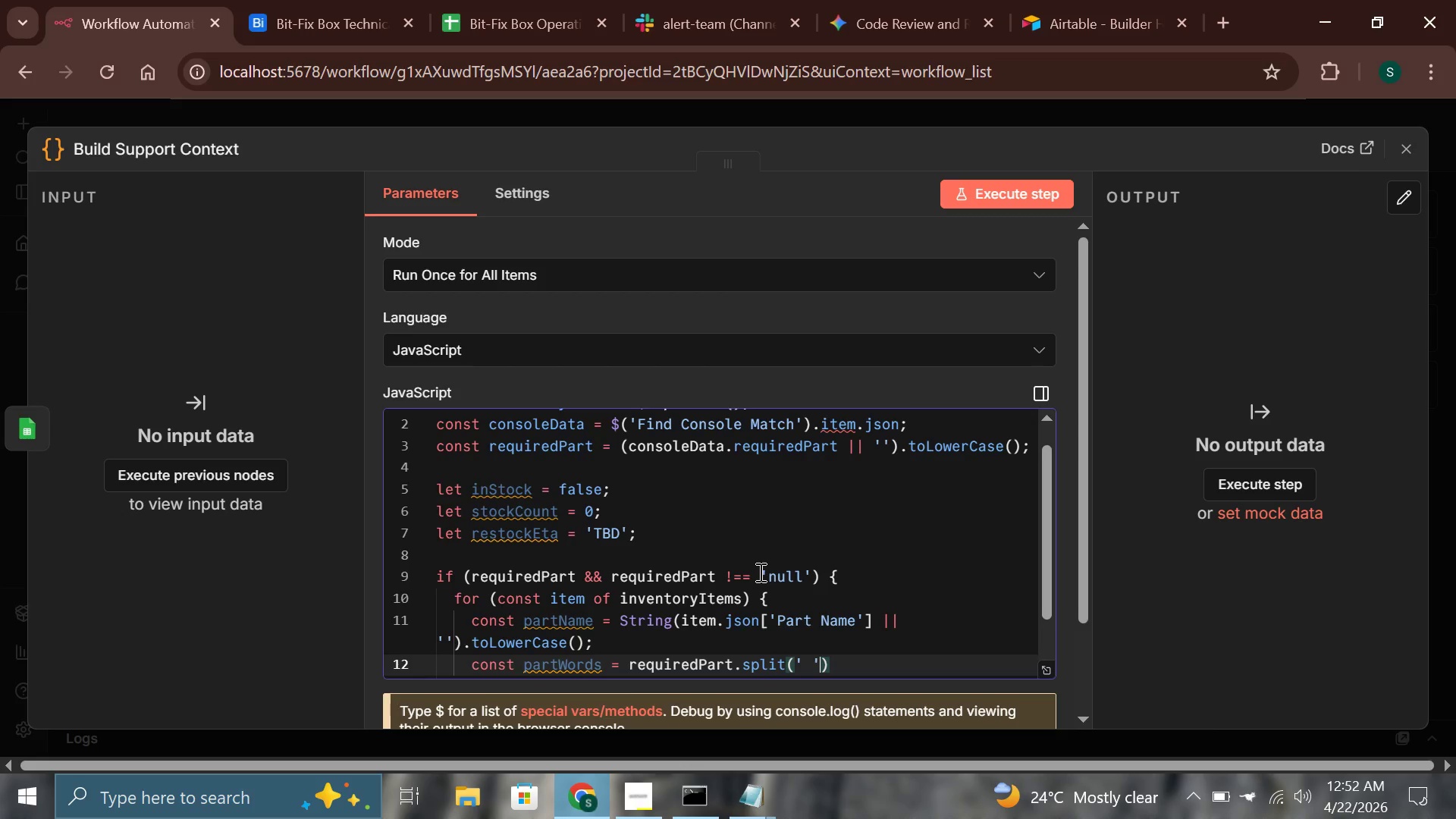 
key(ArrowRight)
 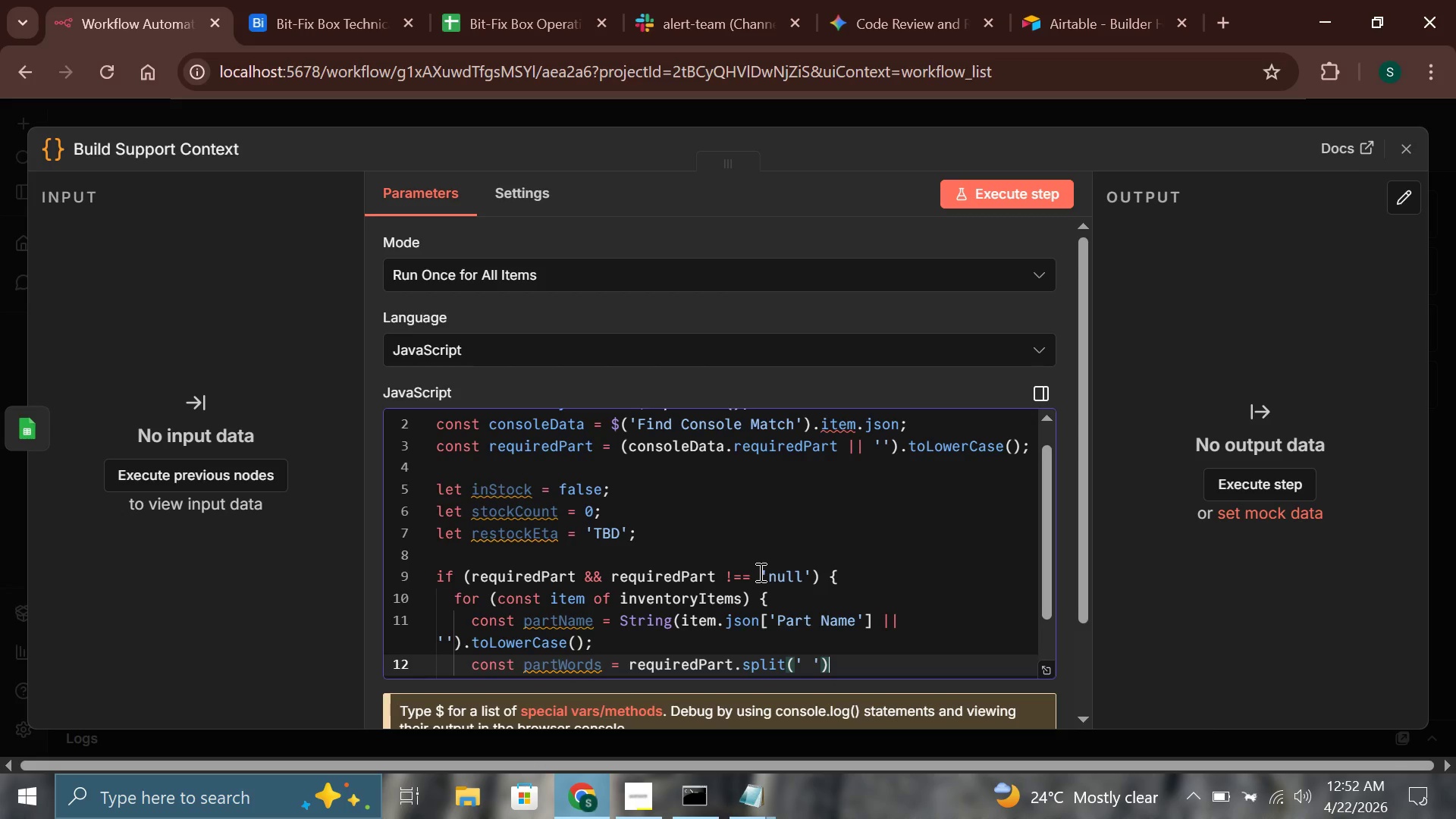 
type(.filter(w =>)
 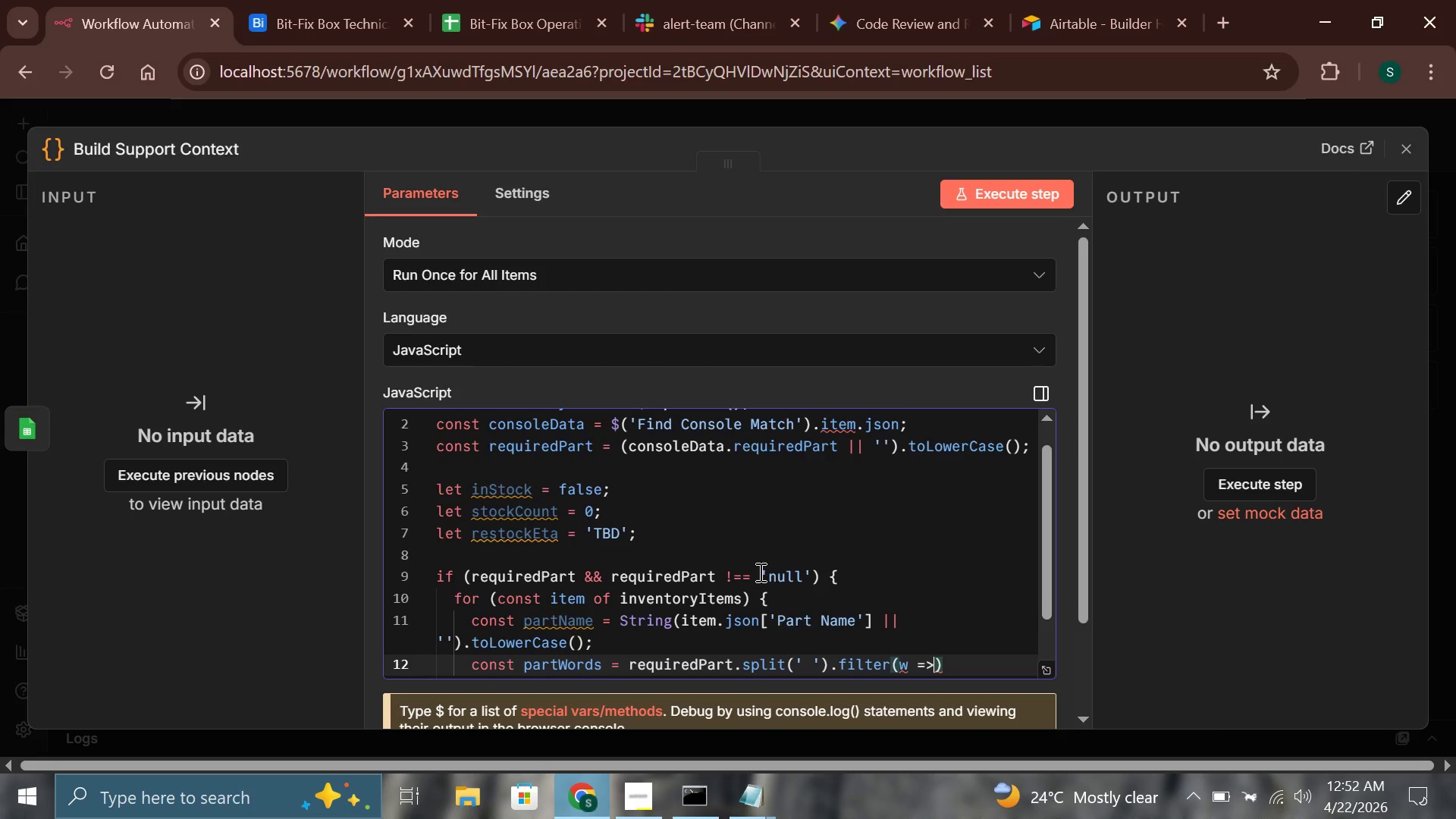 
key(Space)
 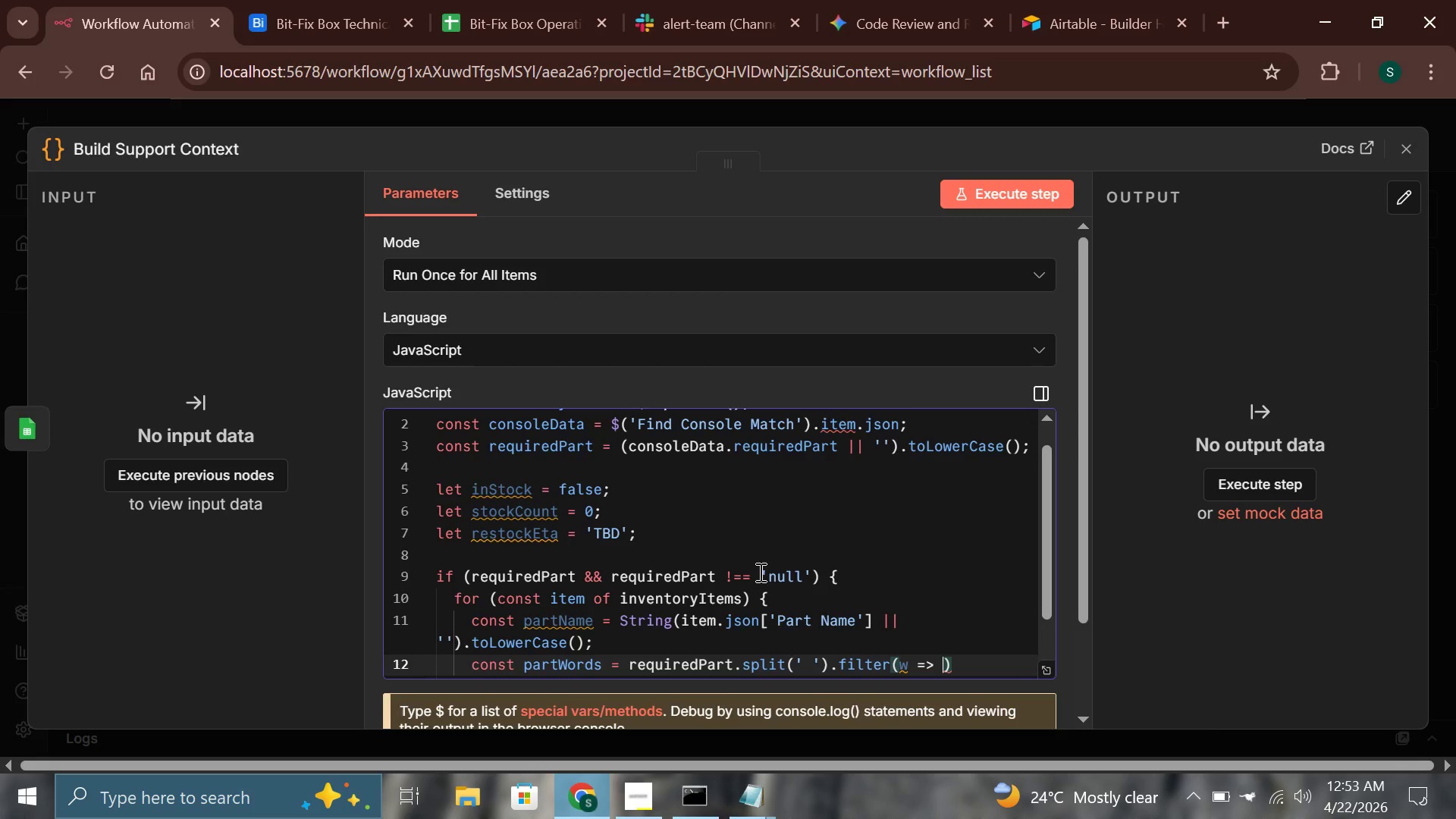 
type(w.lenght)
 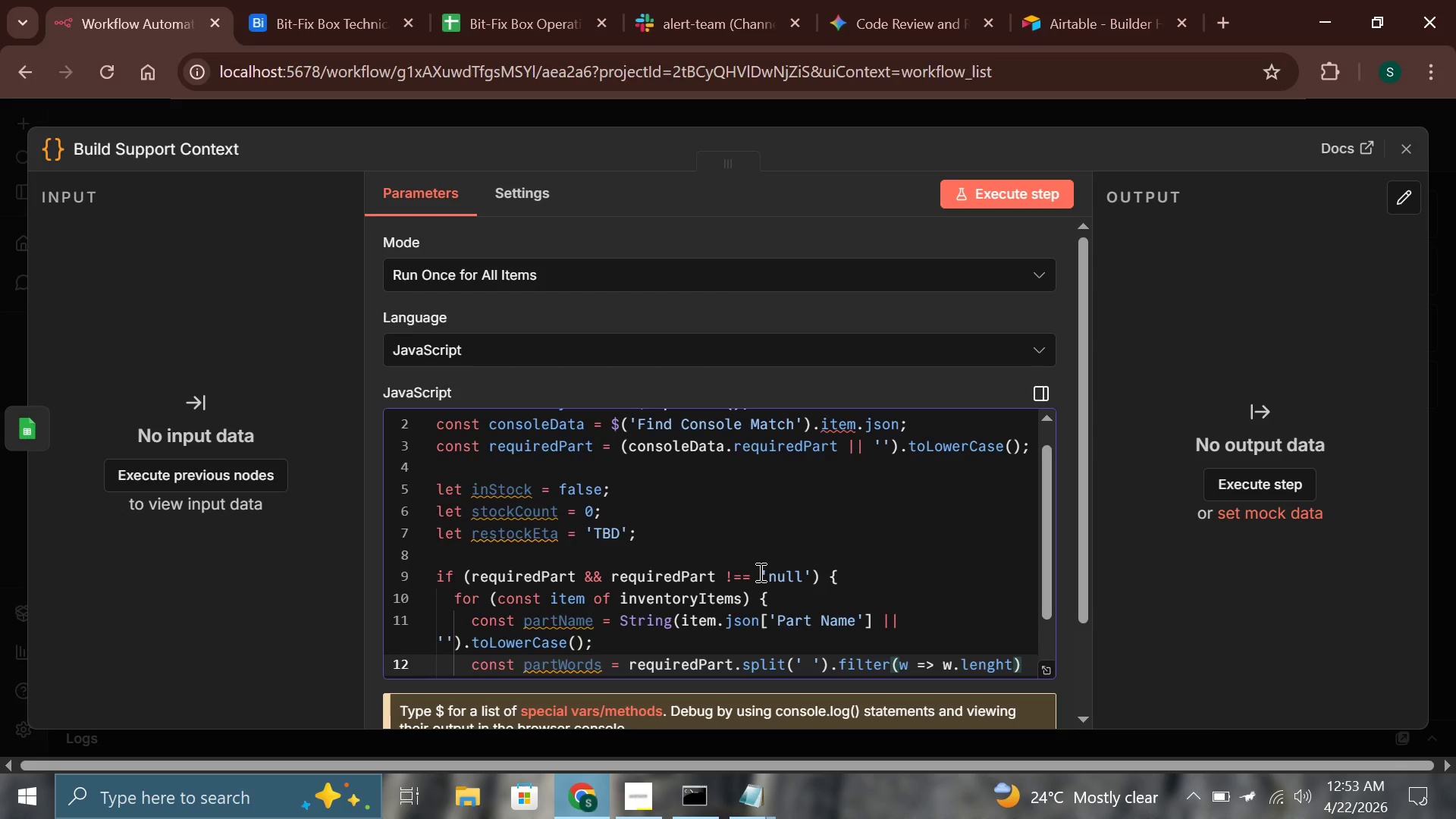 
key(Backspace)
key(Backspace)
type(th > 2)
 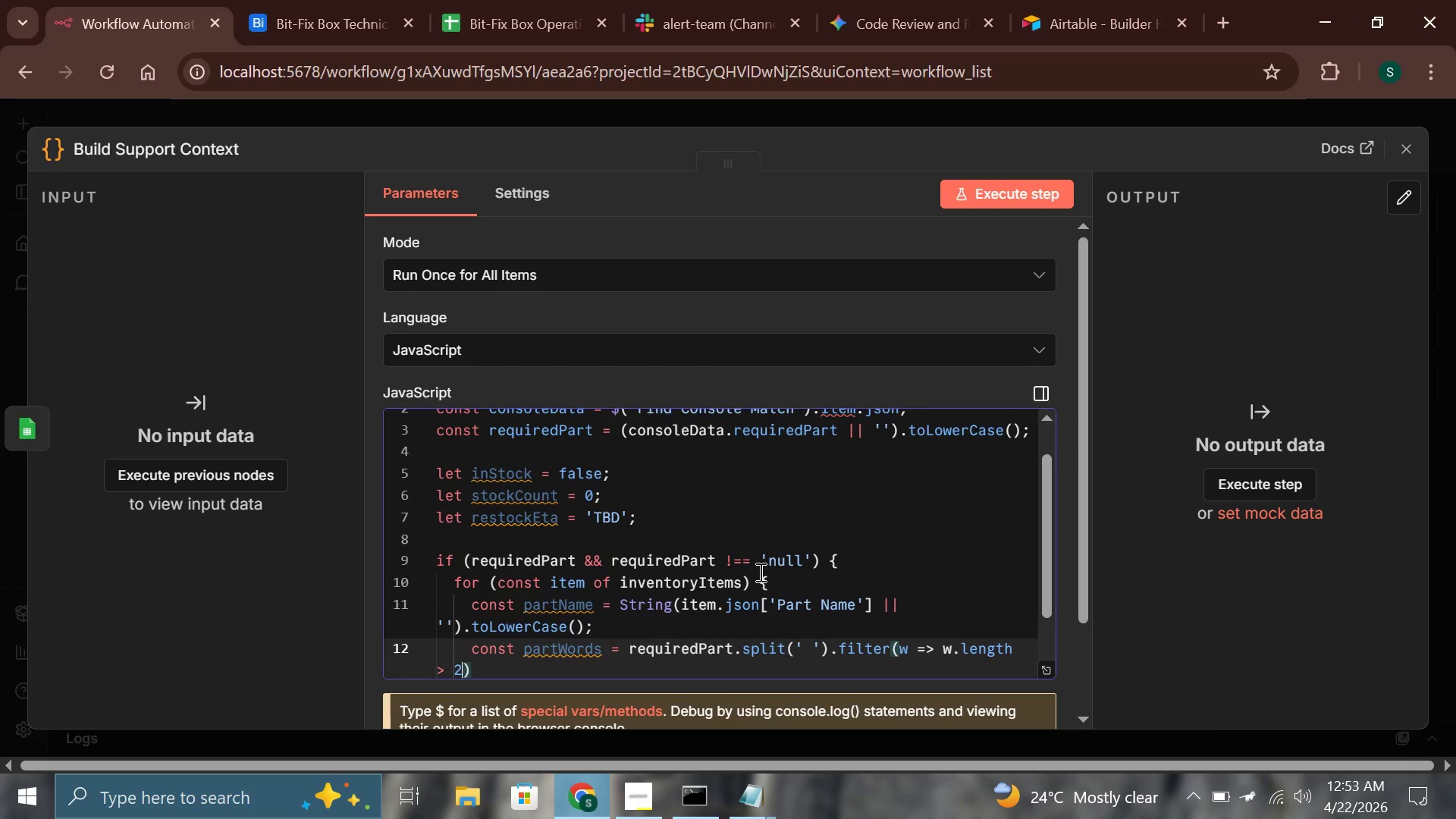 
key(ArrowRight)
 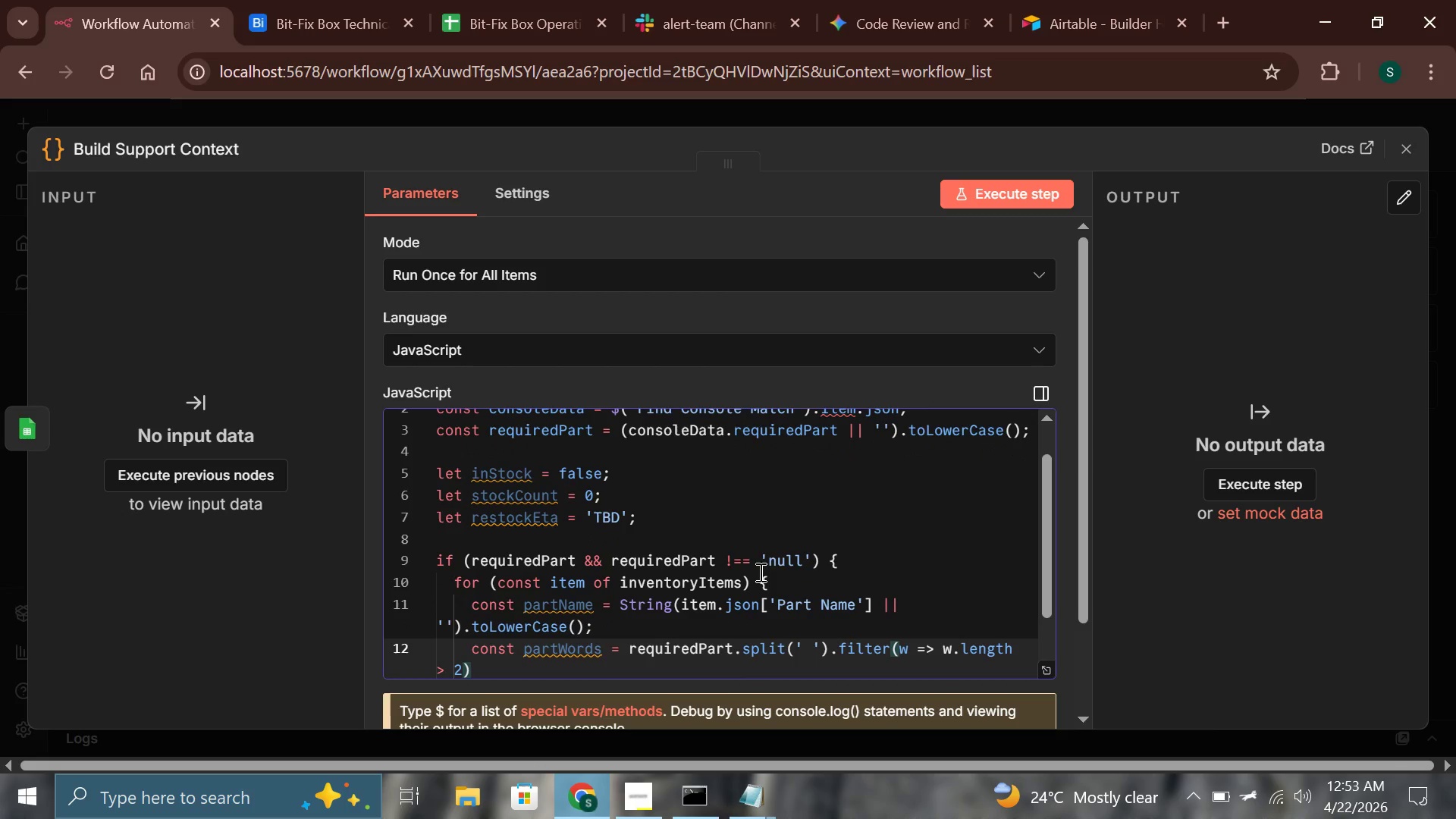 
key(Semicolon)
 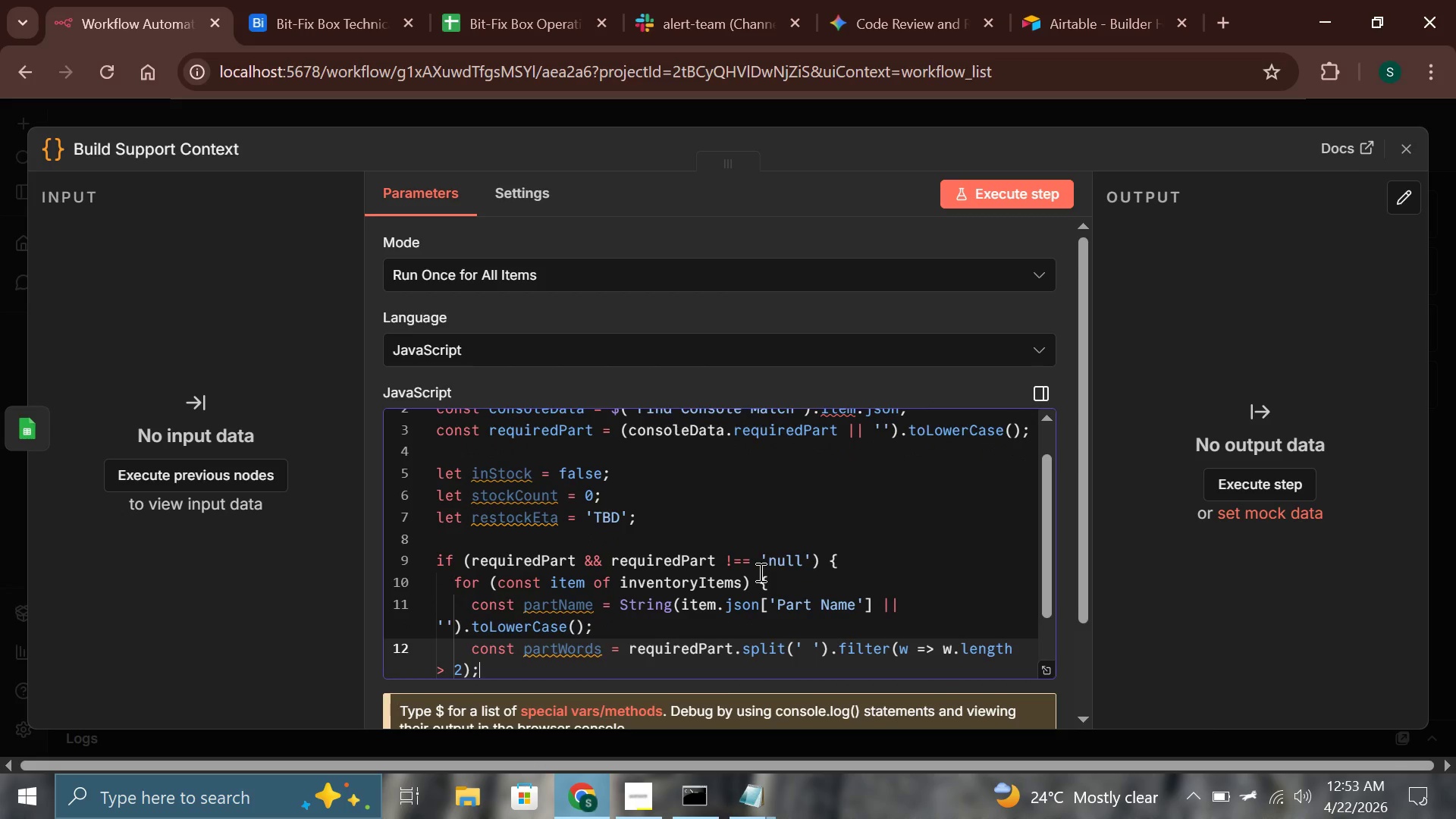 
key(Enter)
 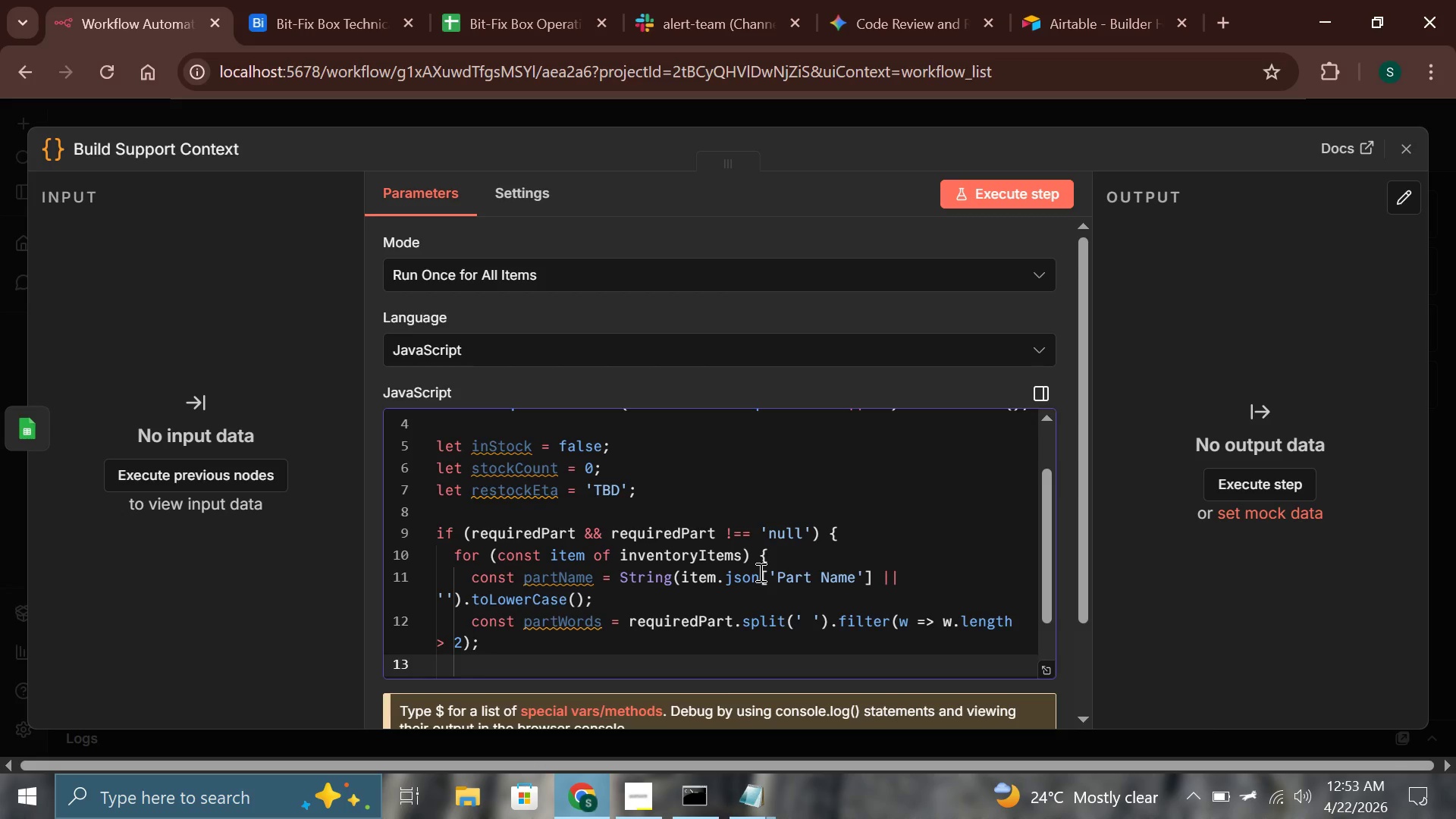 
type(let matches = 0;)
 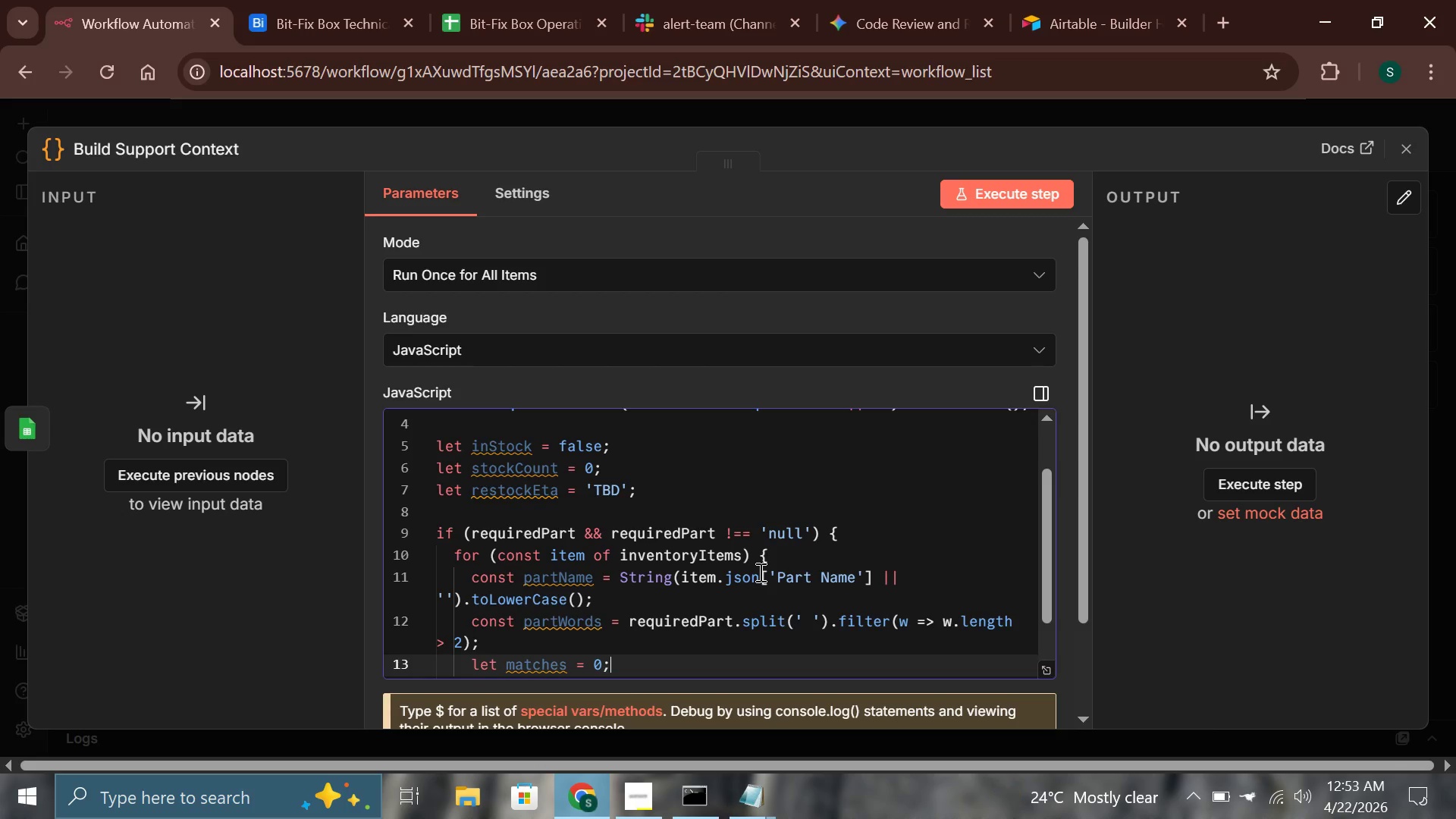 
key(Enter)
 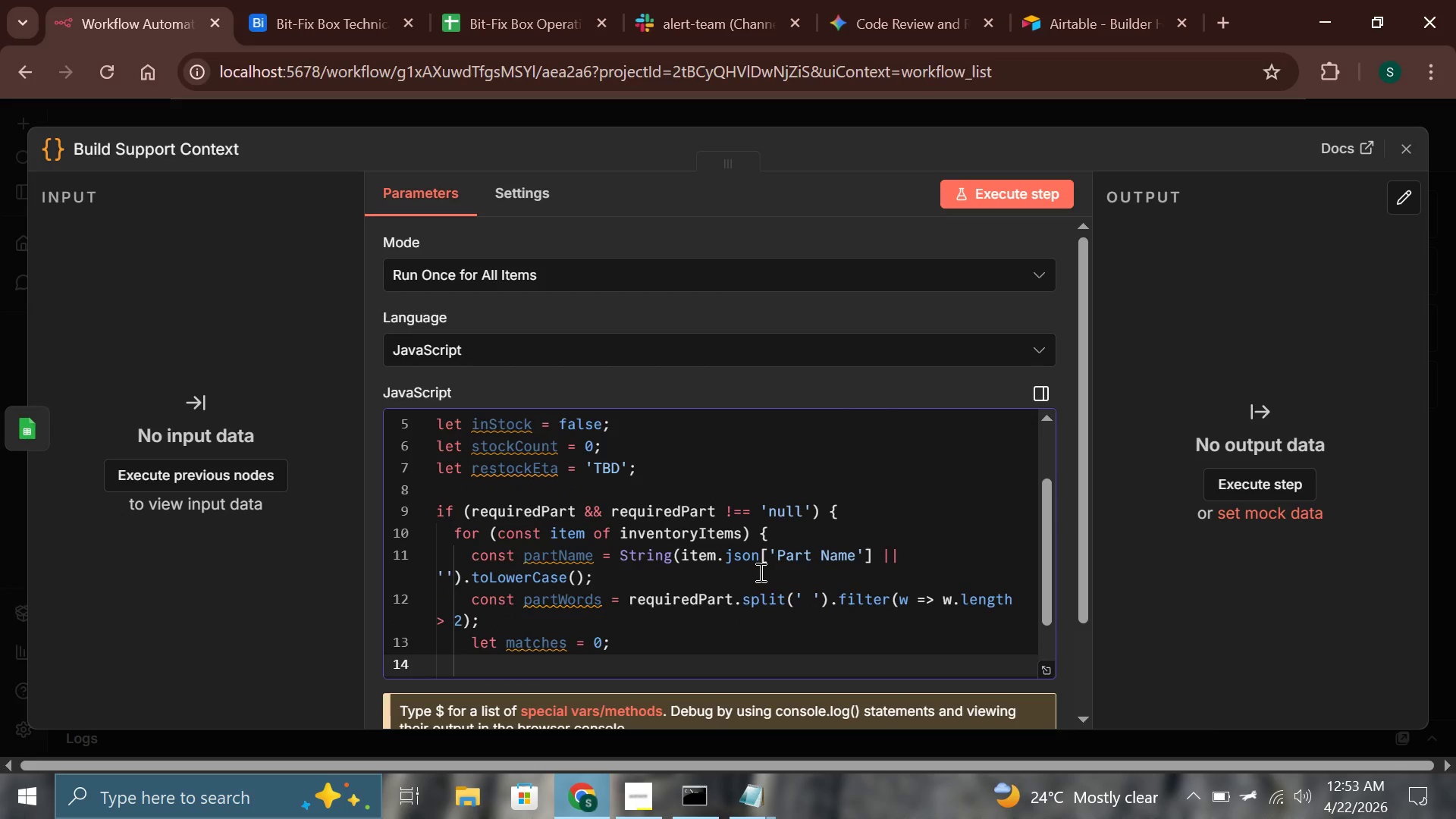 
type(for (const w of partWords)
 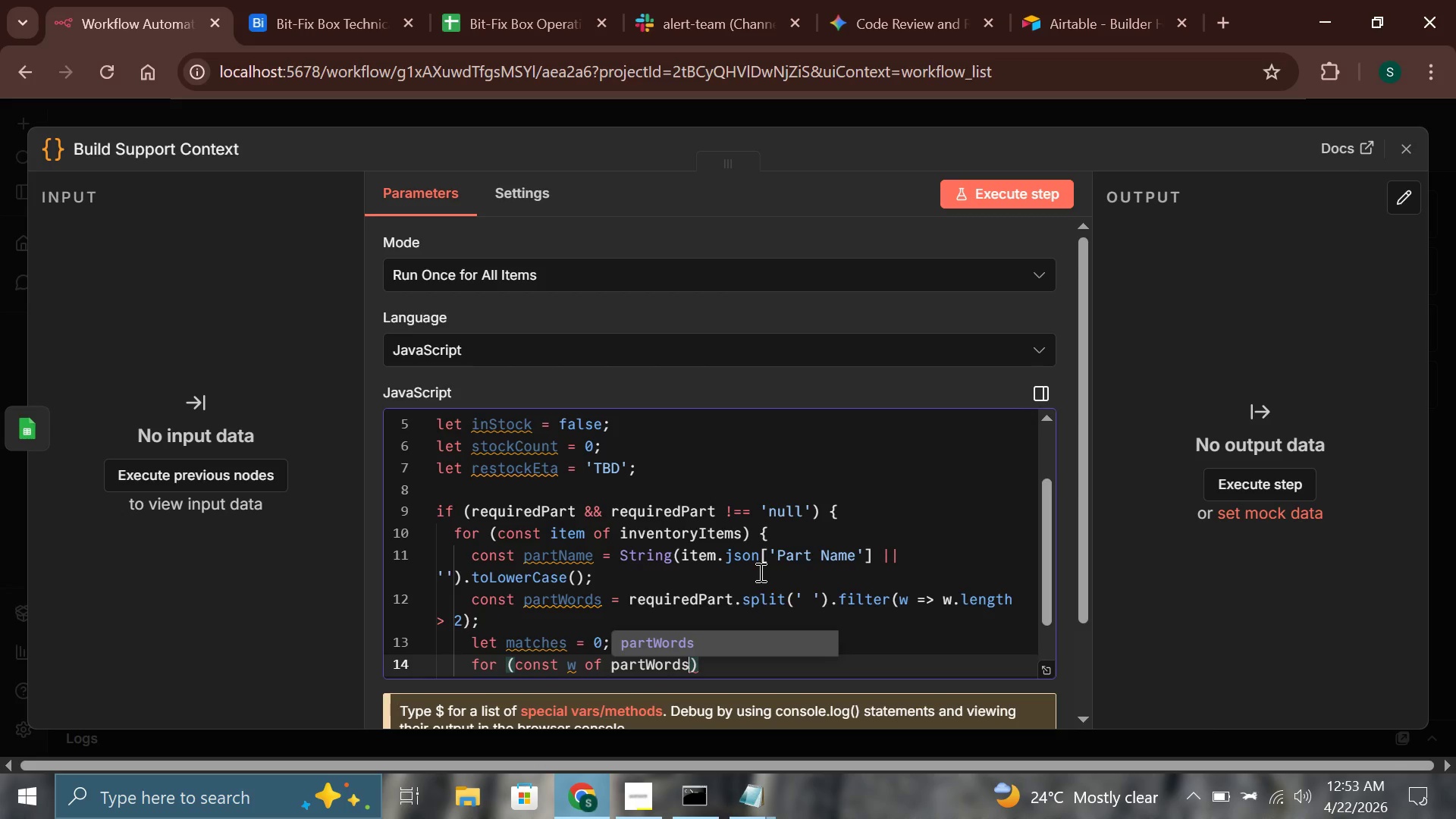 
key(ArrowRight)
 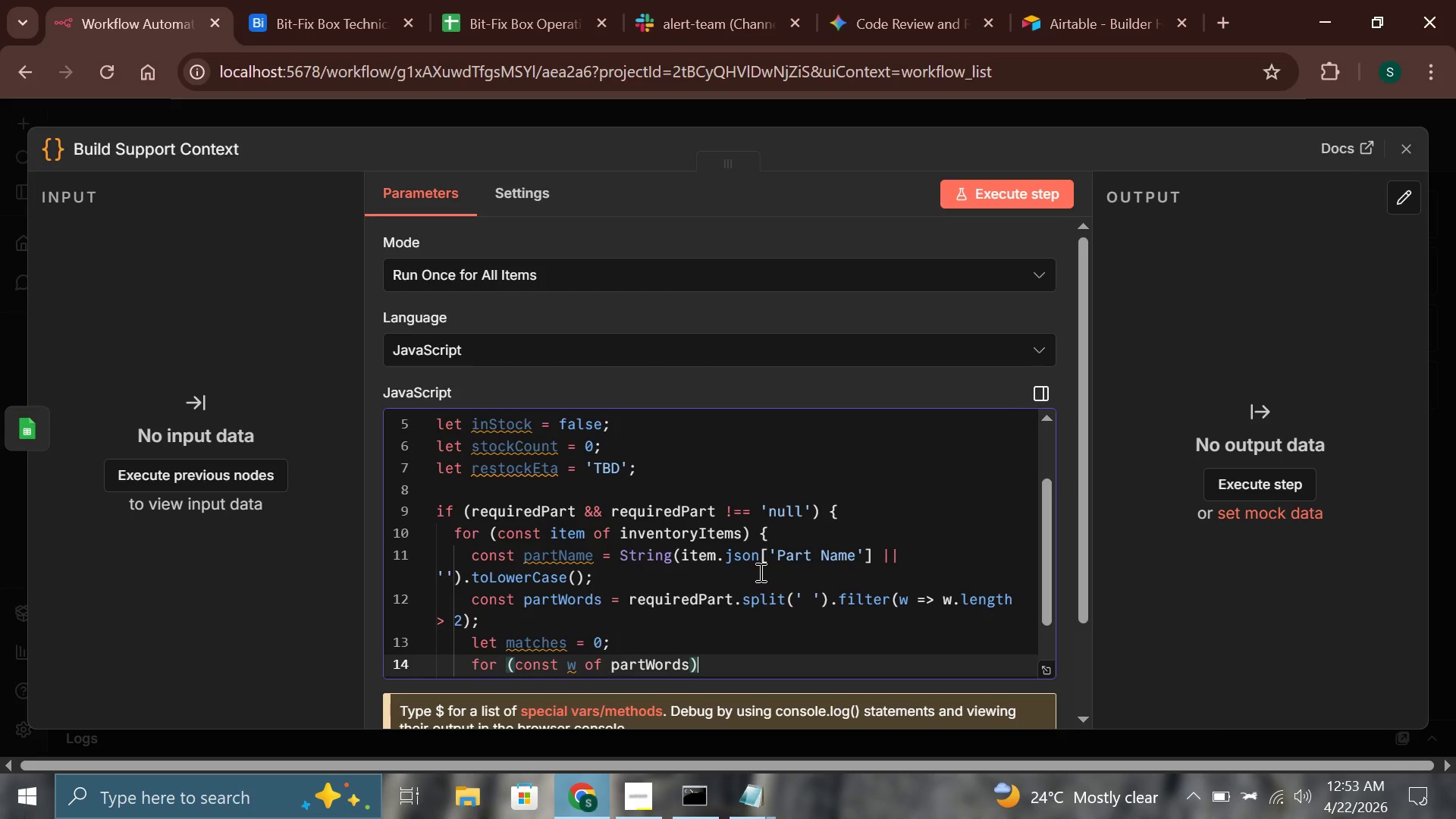 
key(Space)
 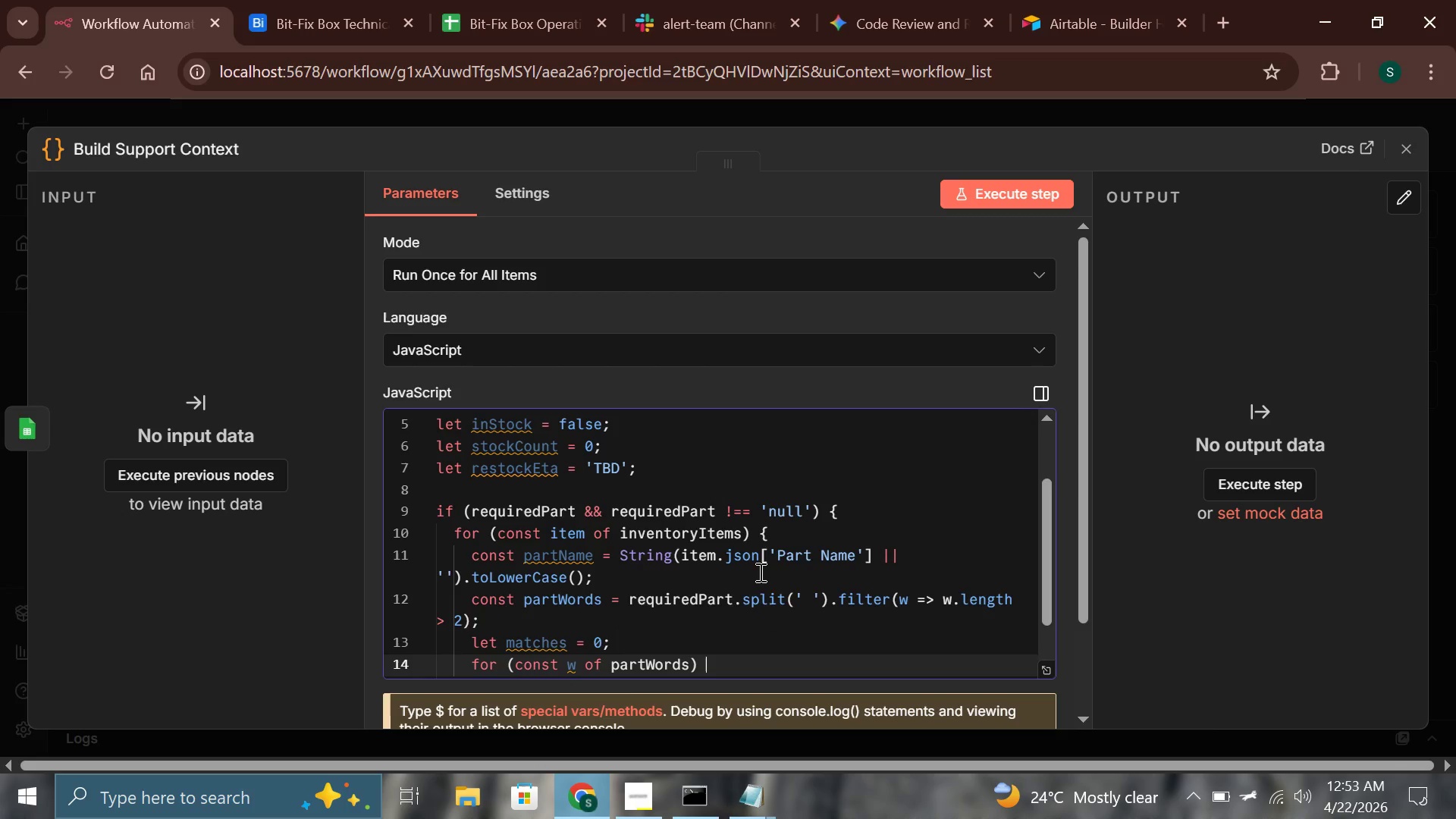 
key(Shift+BracketLeft)
 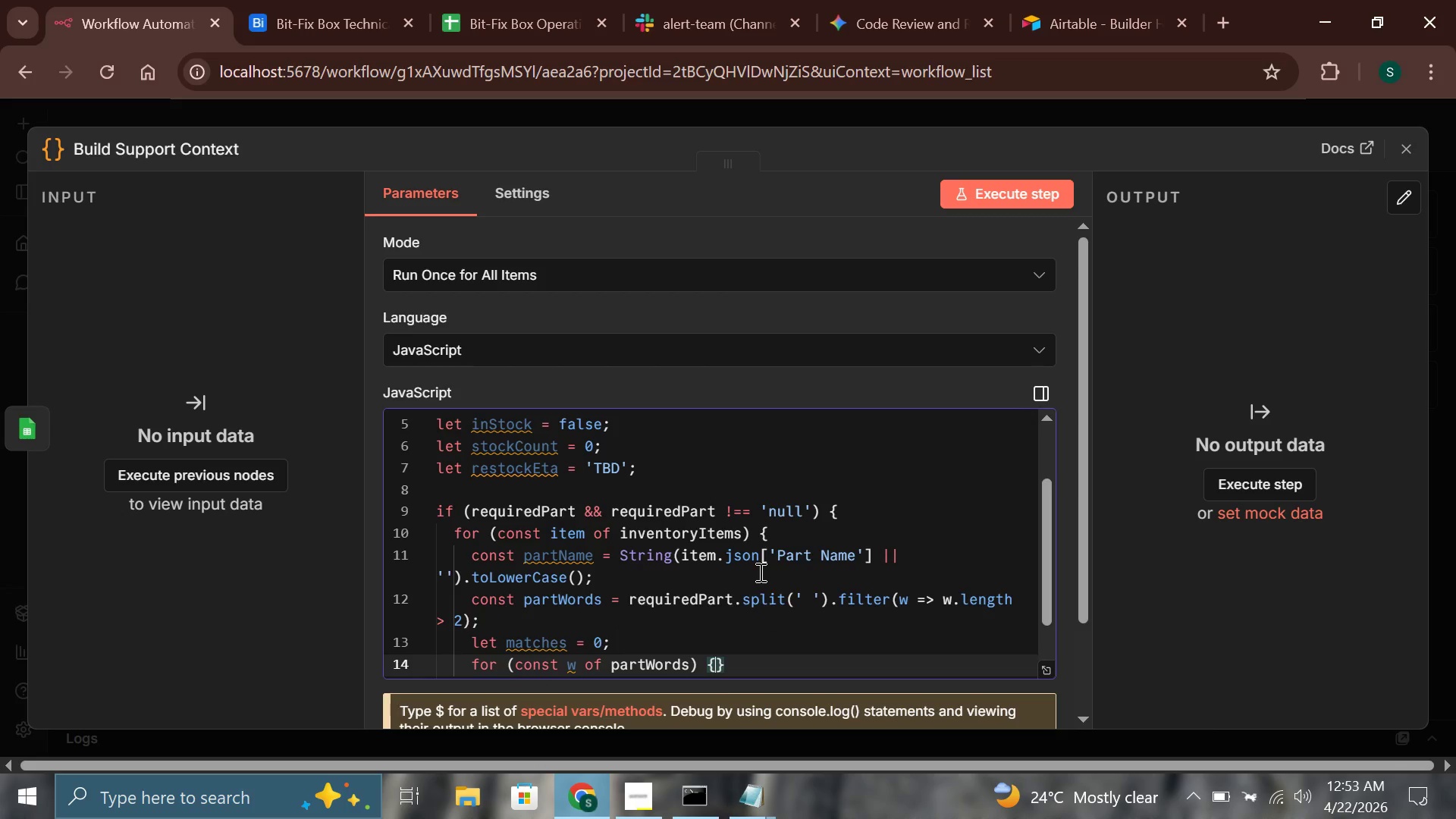 
key(Enter)
 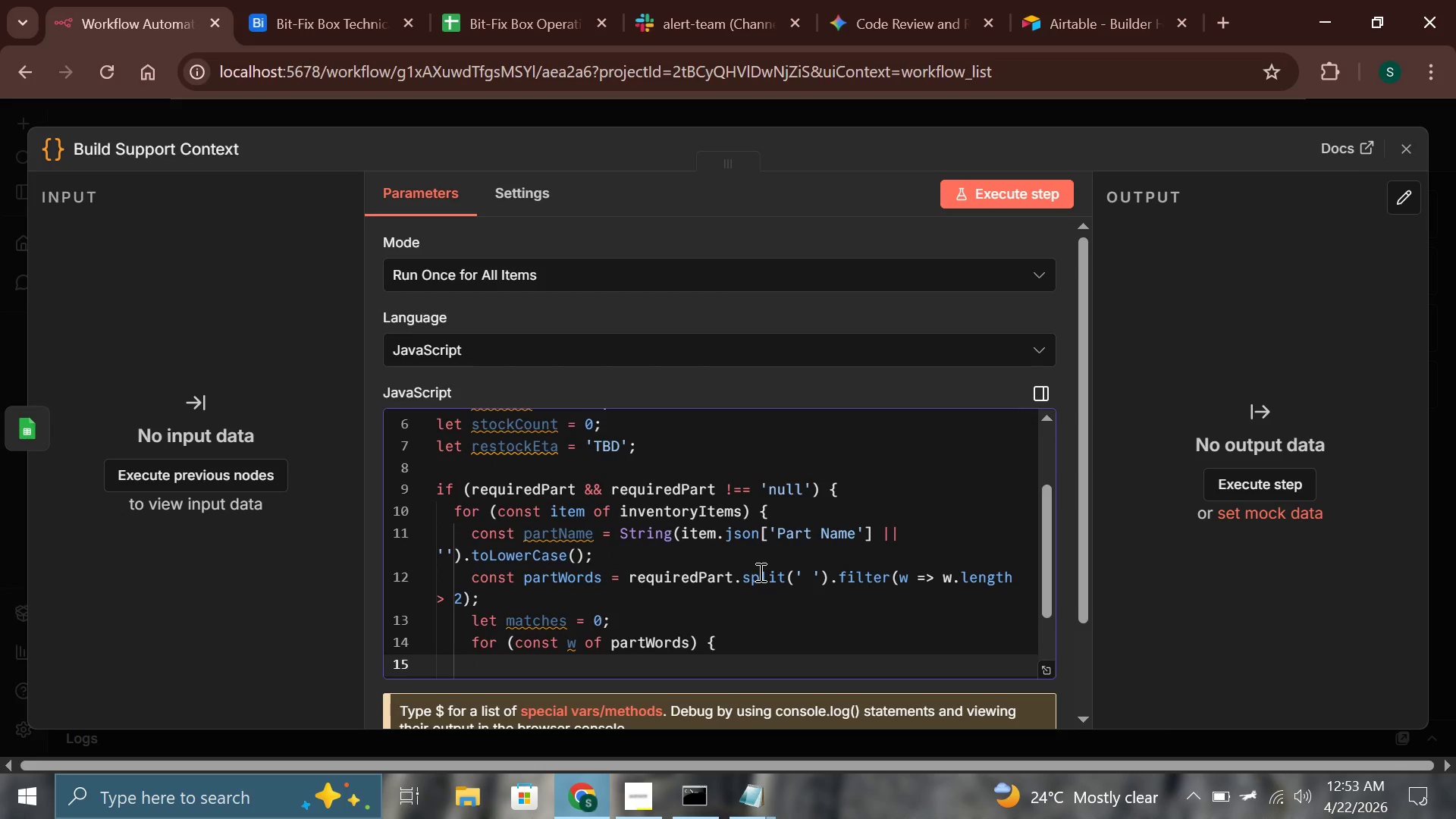 
type(if (partName.includes(w)
 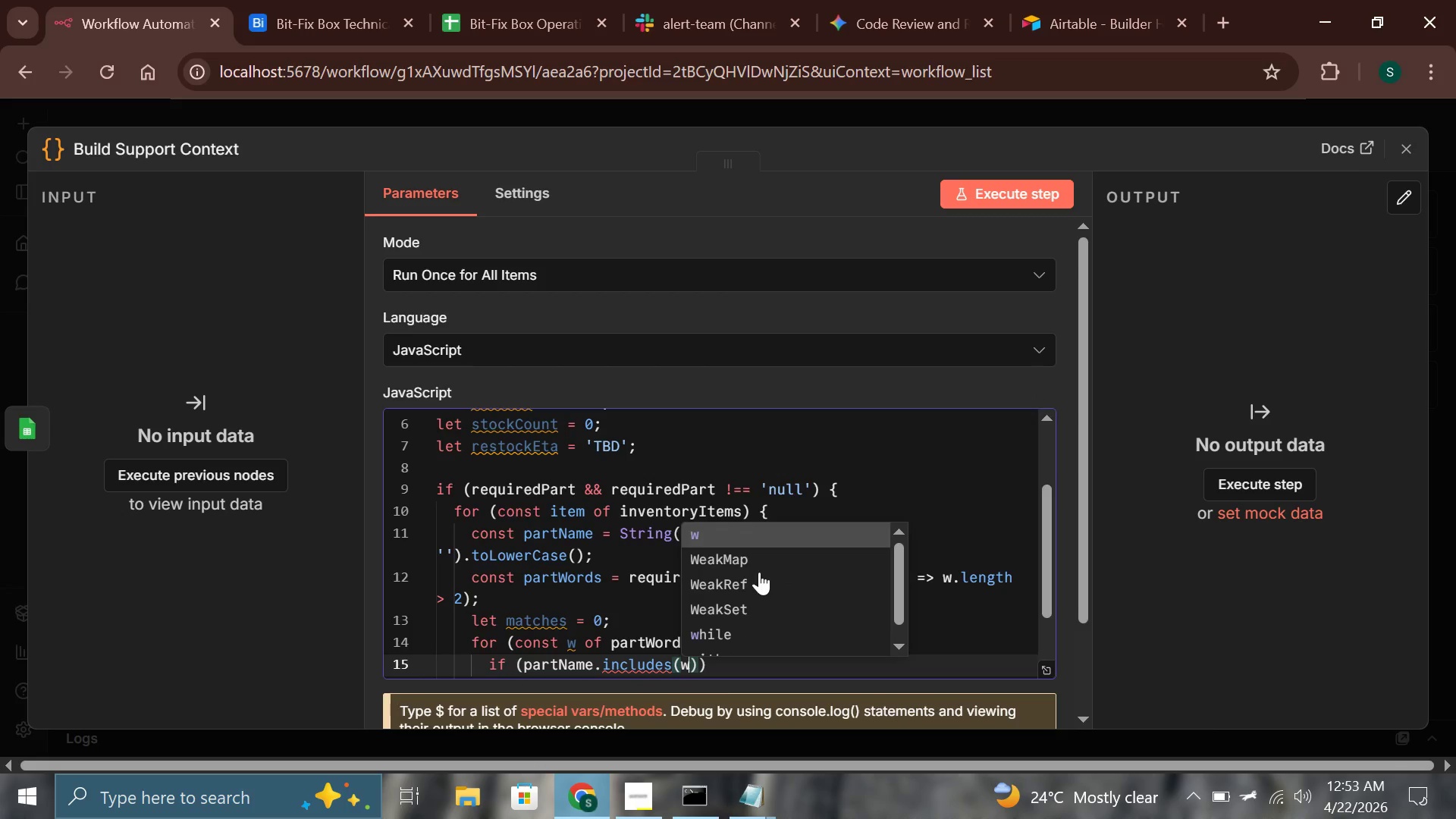 
 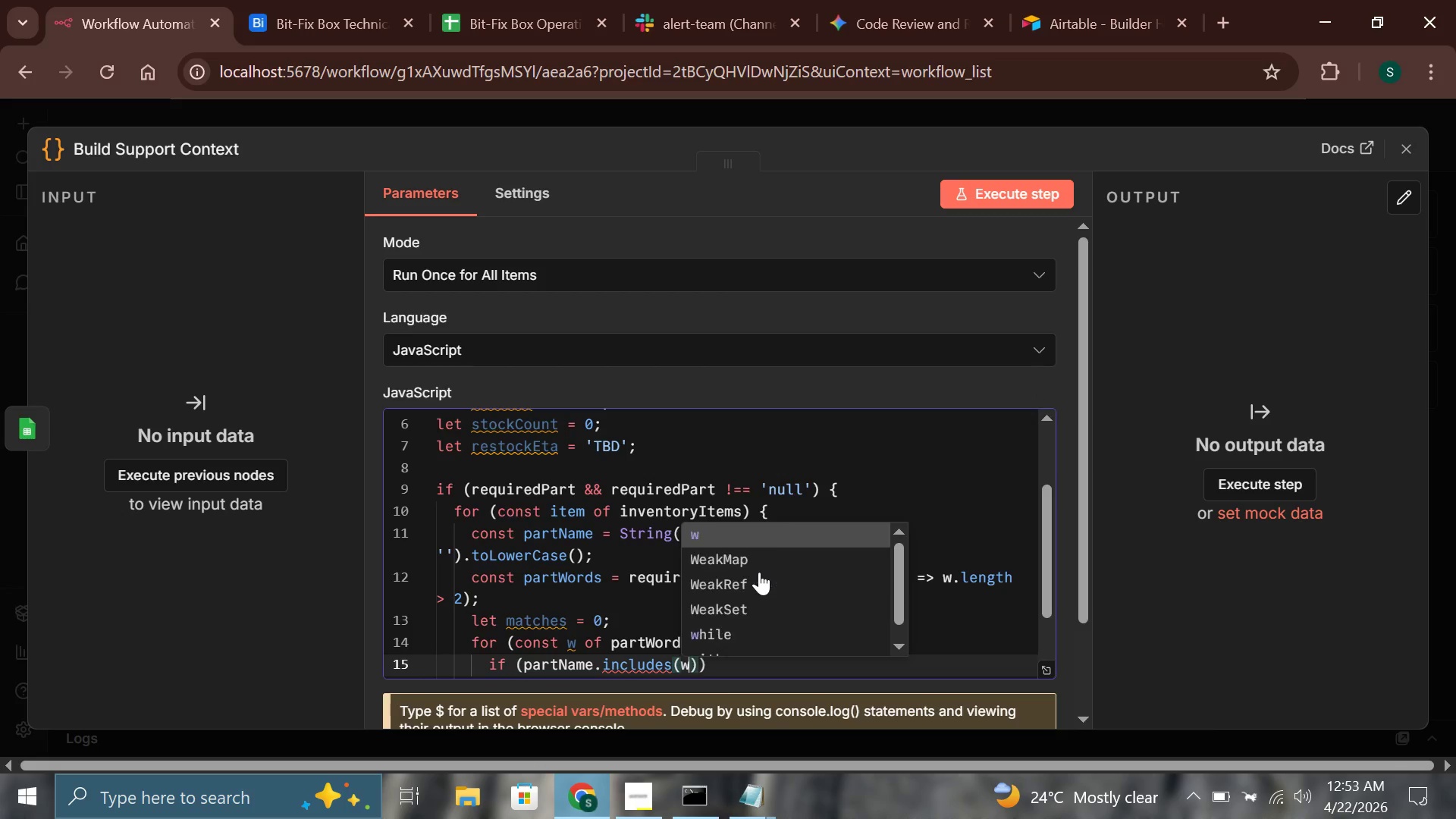 
key(ArrowRight)
 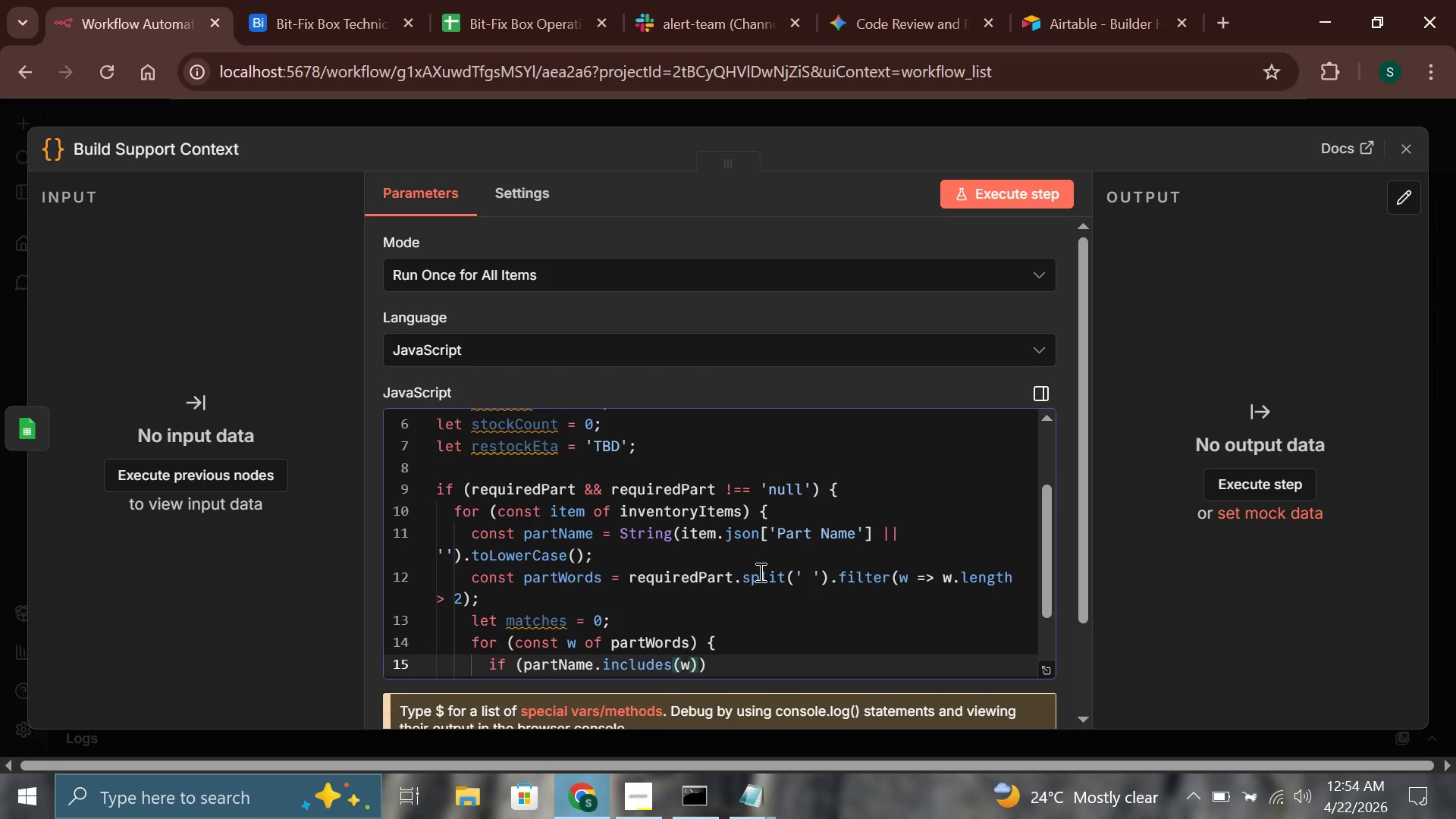 
type( matches++)
 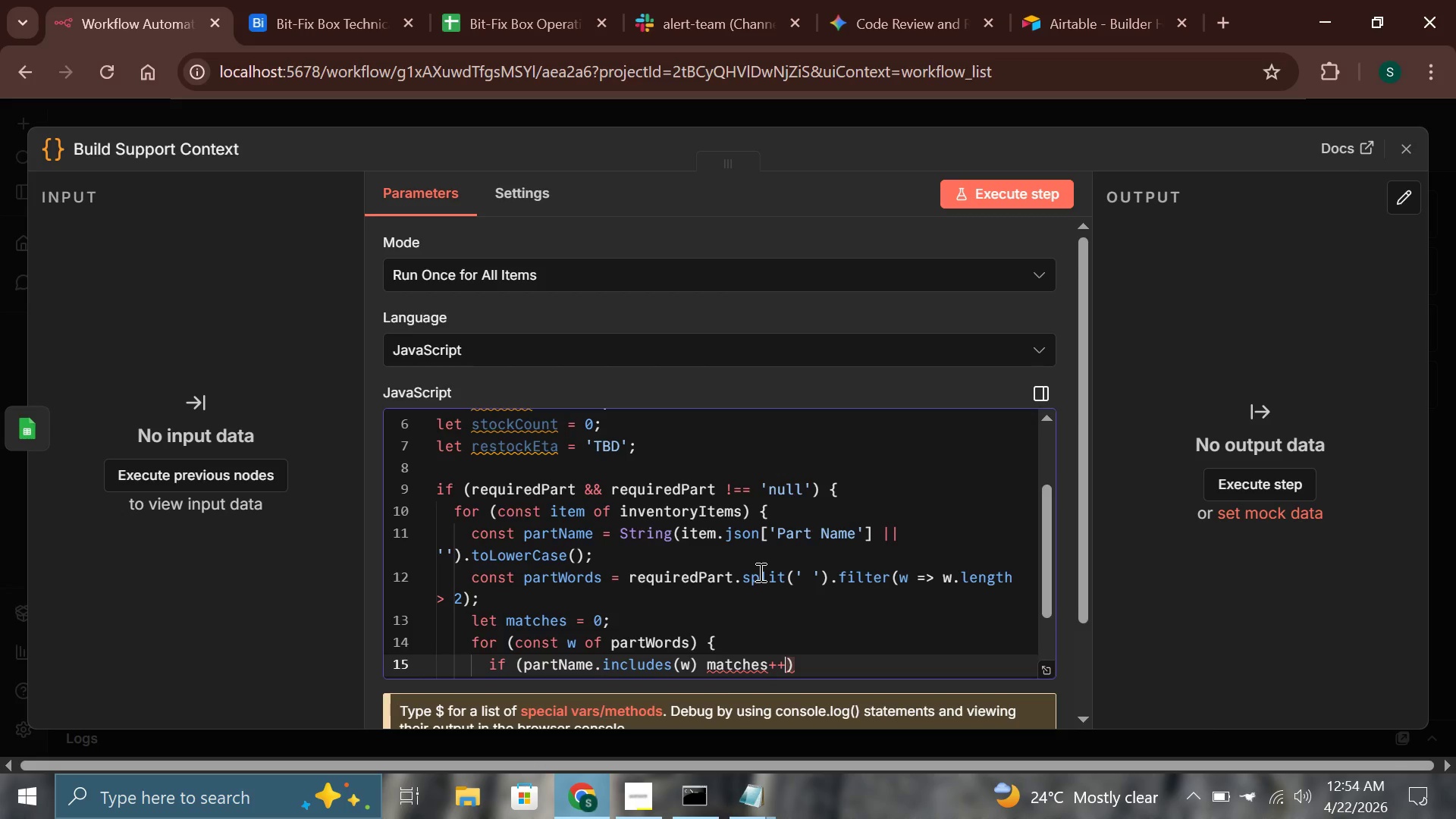 
wait(7.5)
 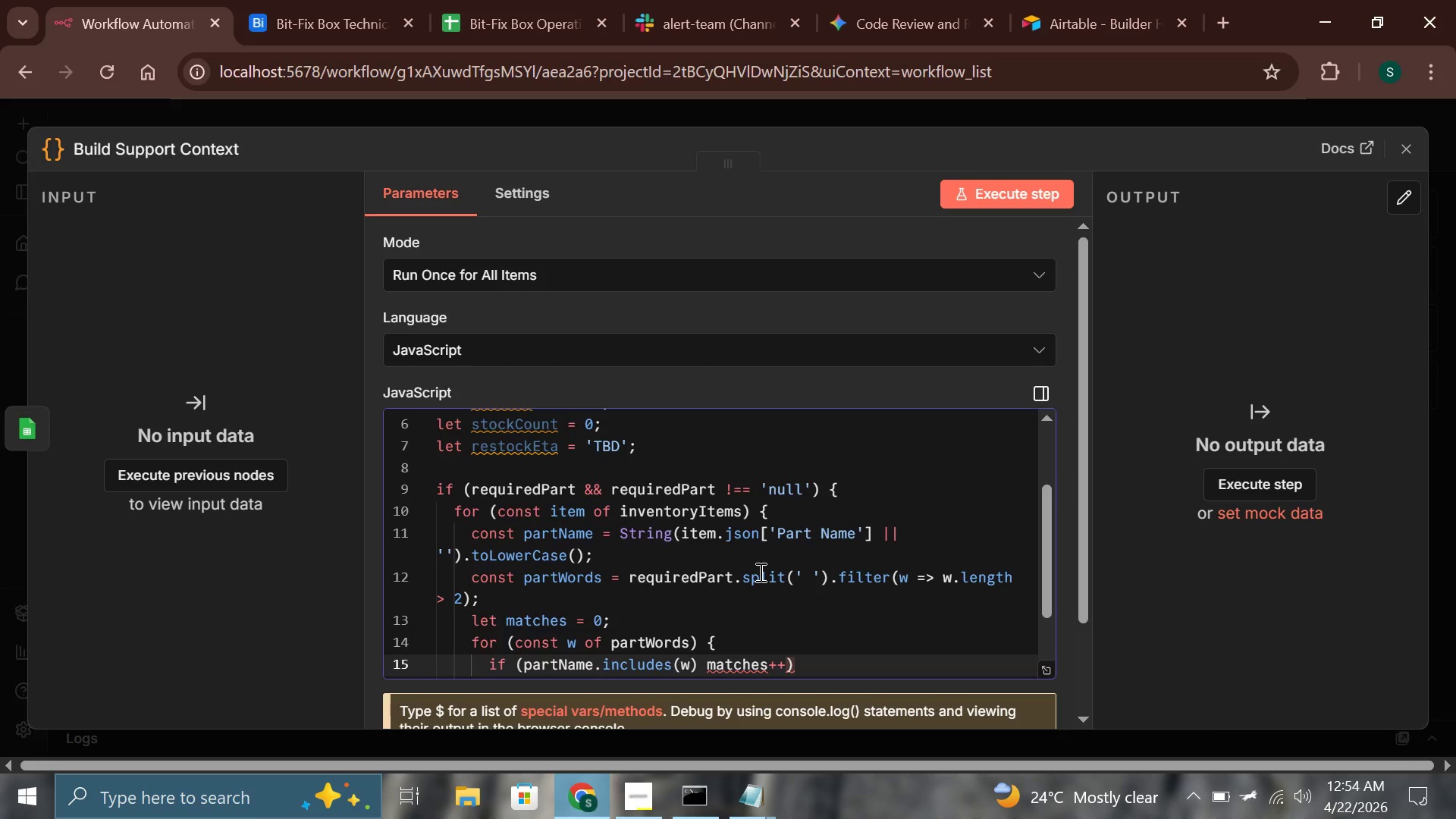 
key(ArrowRight)
 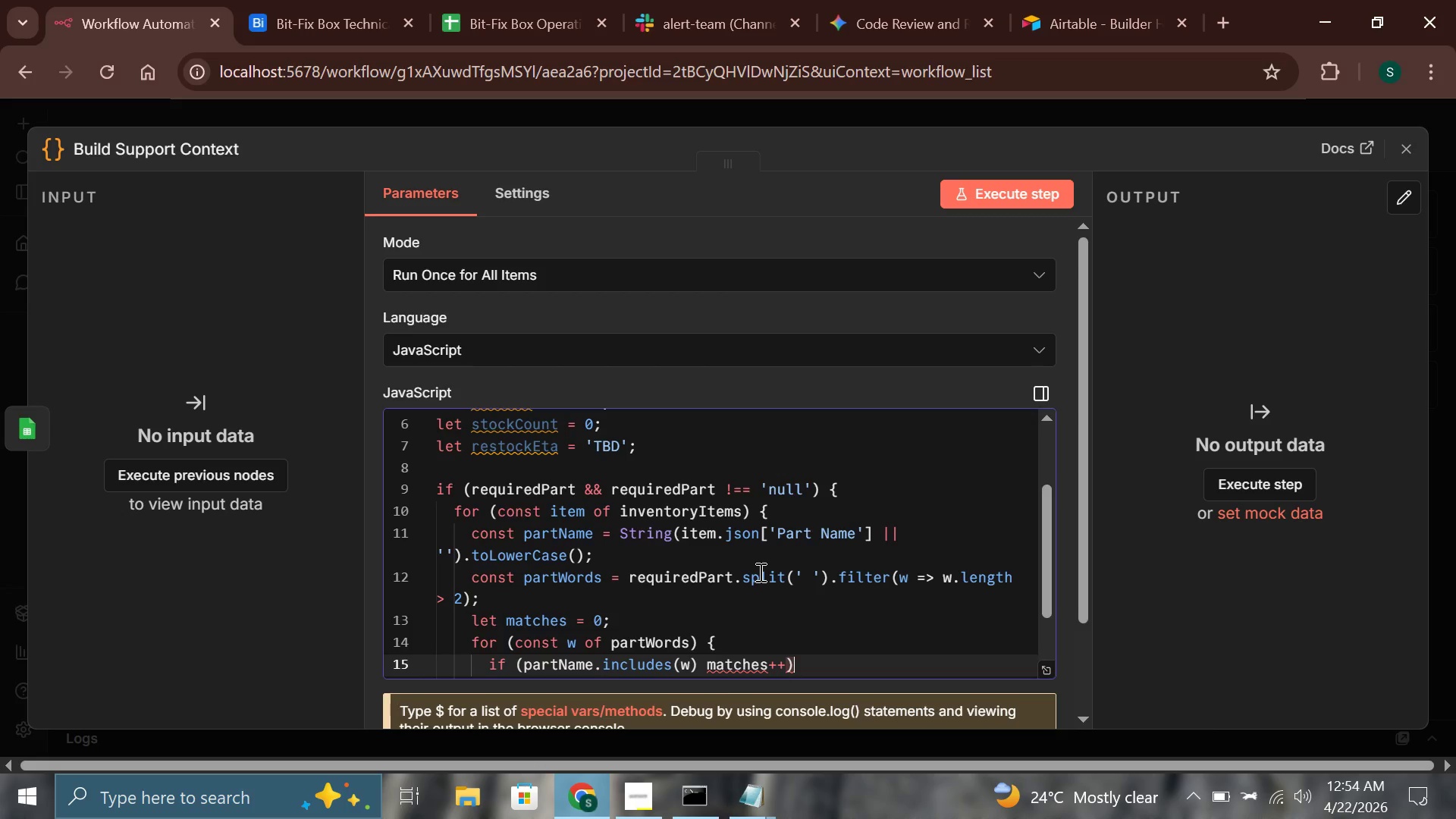 
key(Backspace)
 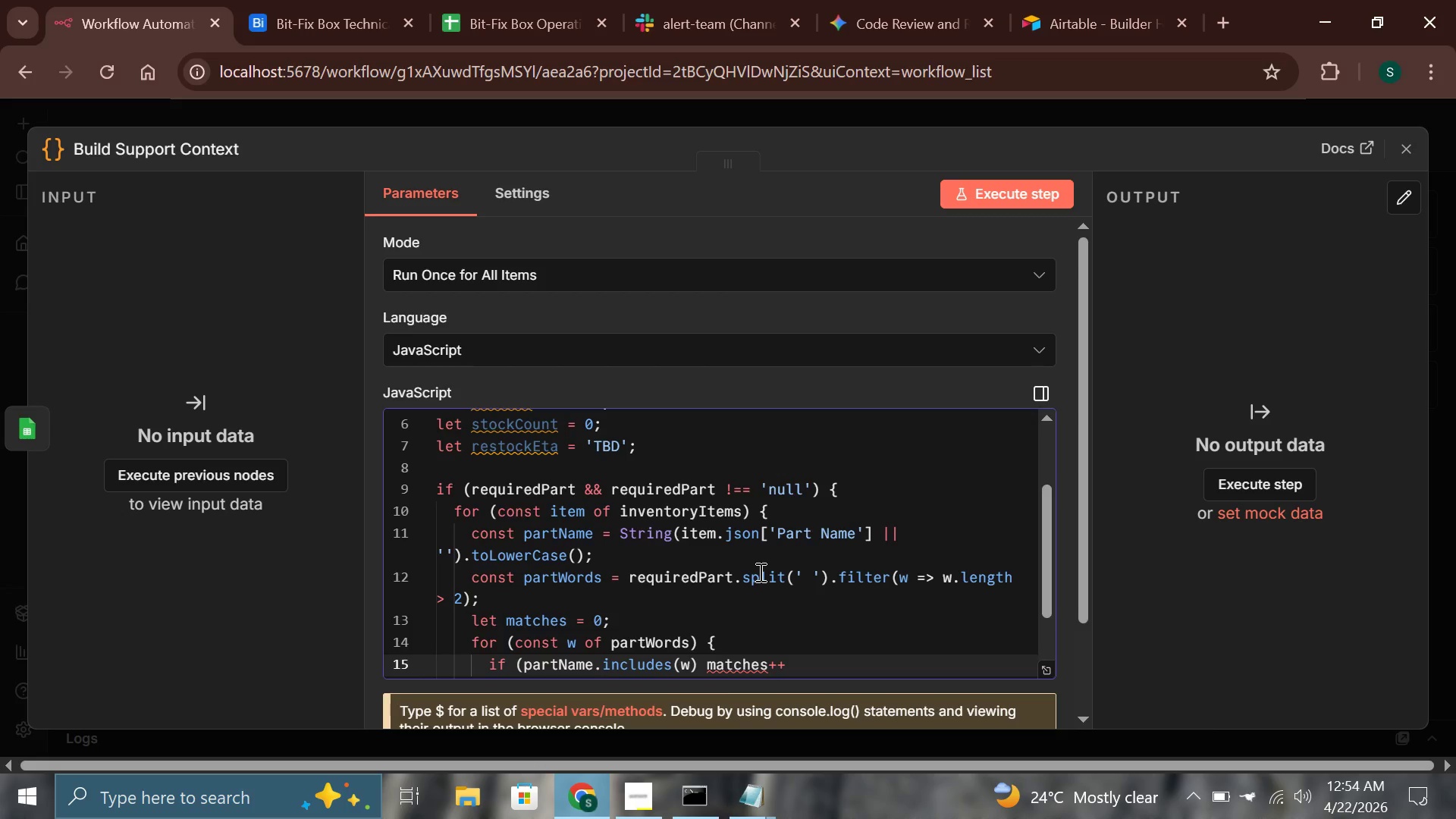 
key(Semicolon)
 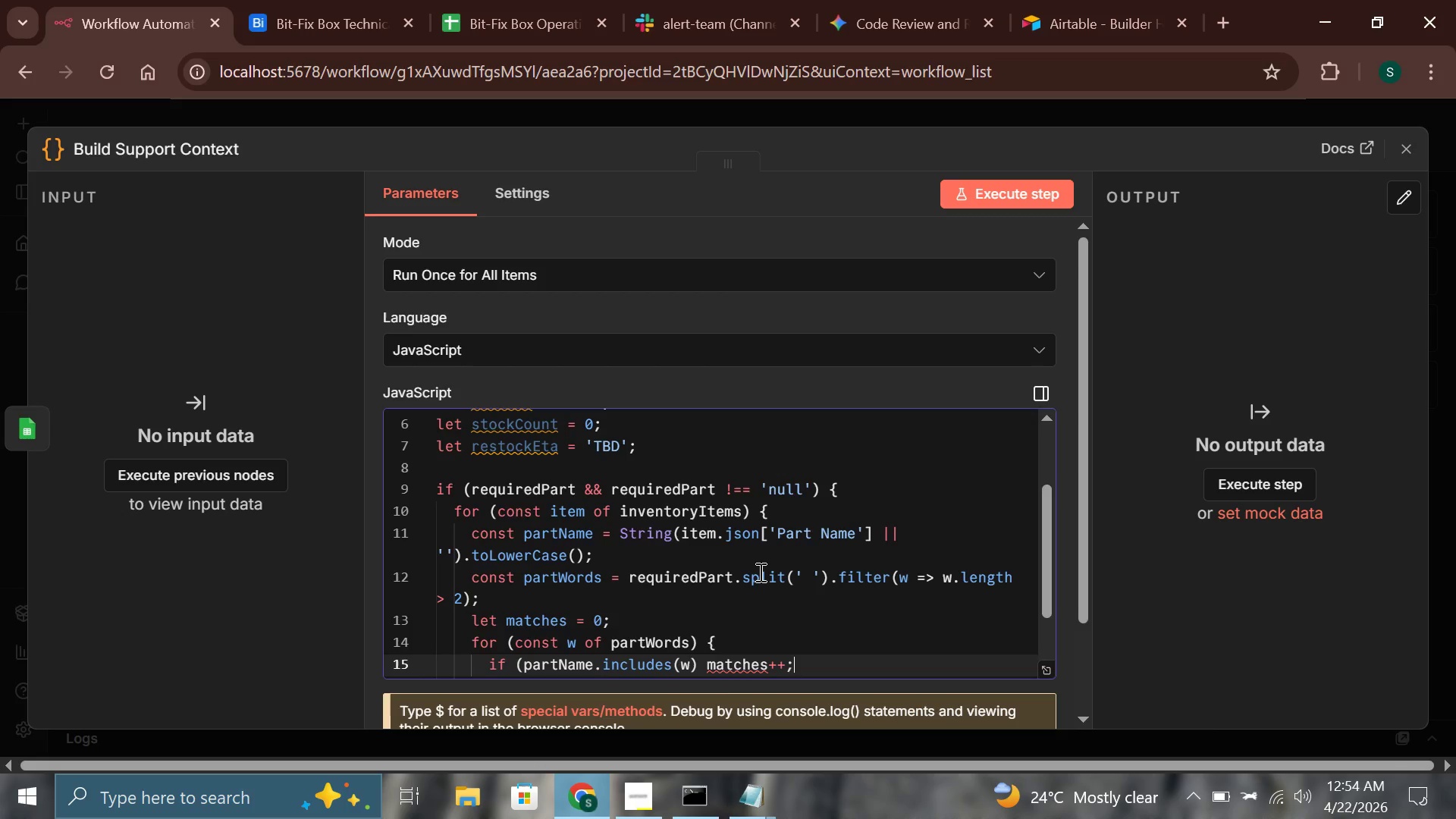 
hold_key(key=ArrowLeft, duration=0.83)
 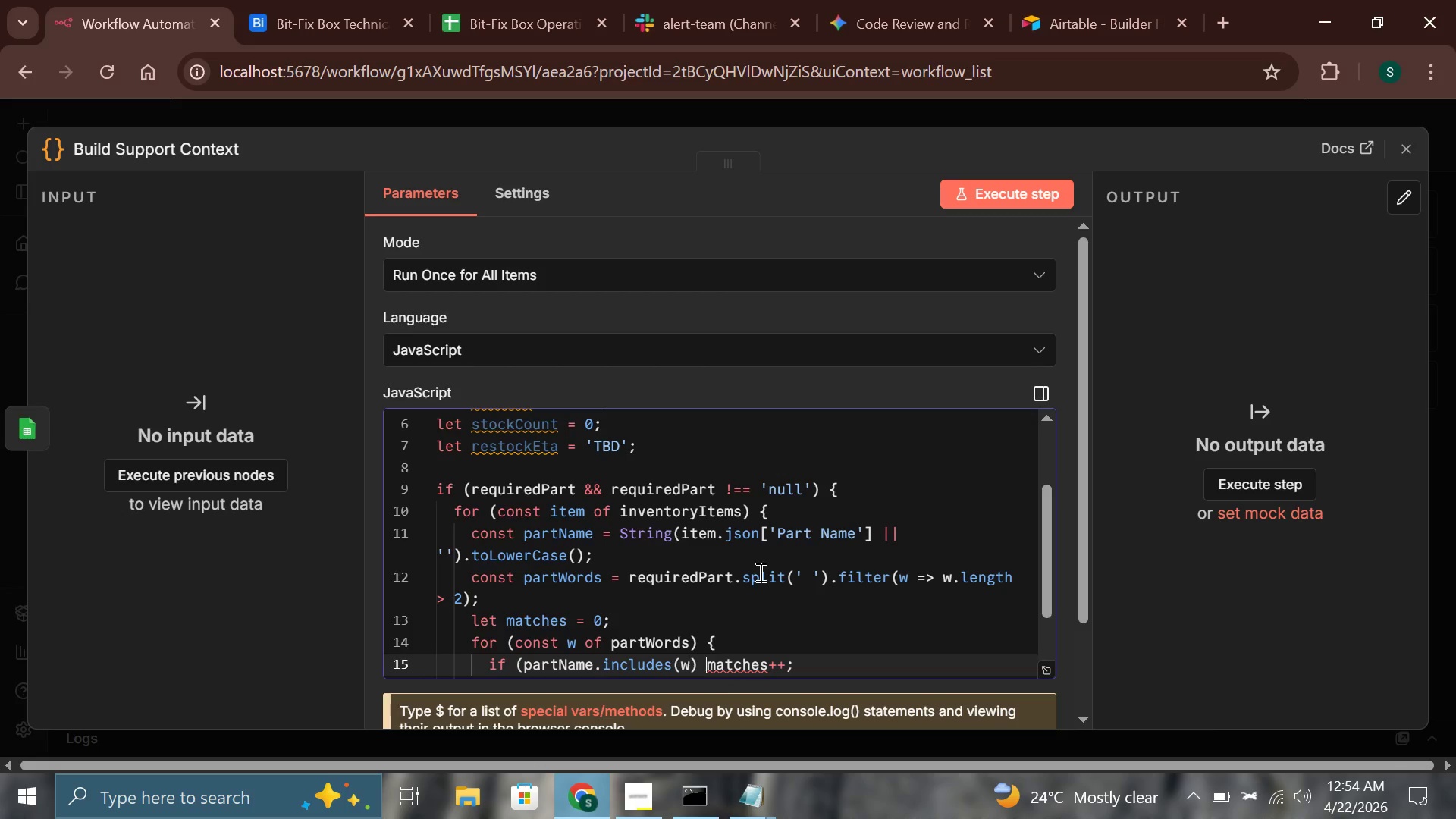 
key(ArrowLeft)
 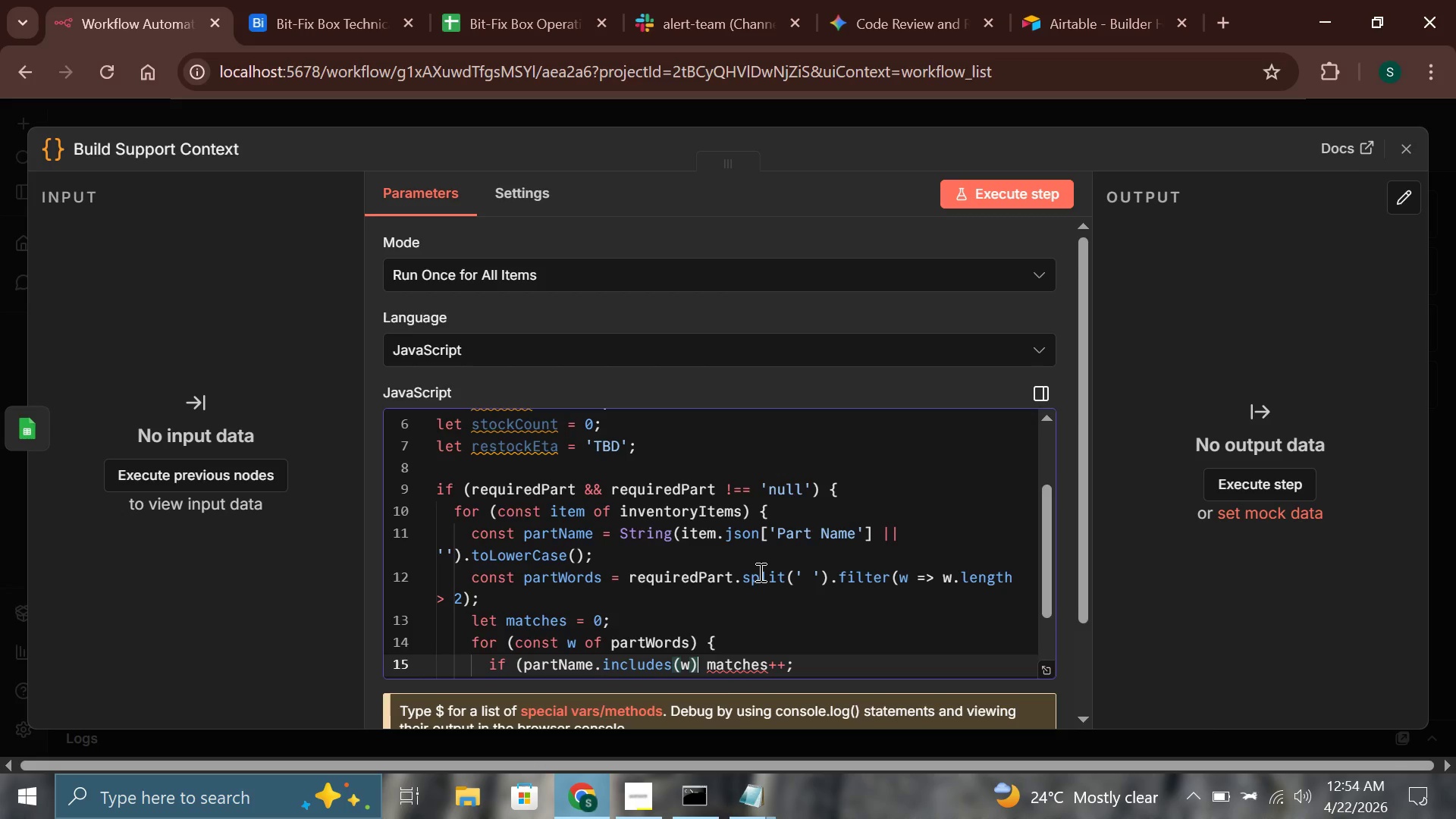 
key(Shift+0)
 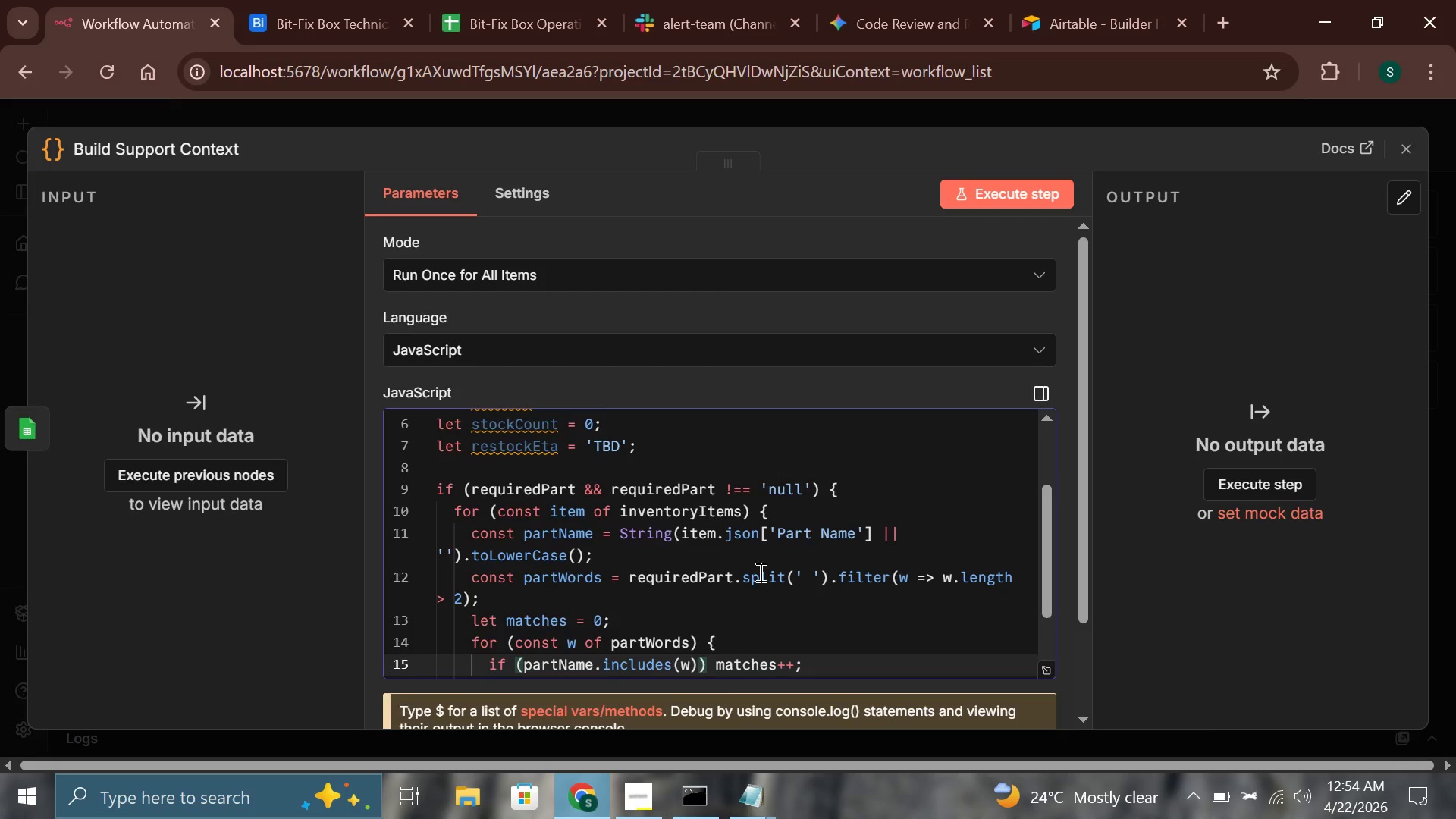 
hold_key(key=ArrowRight, duration=0.75)
 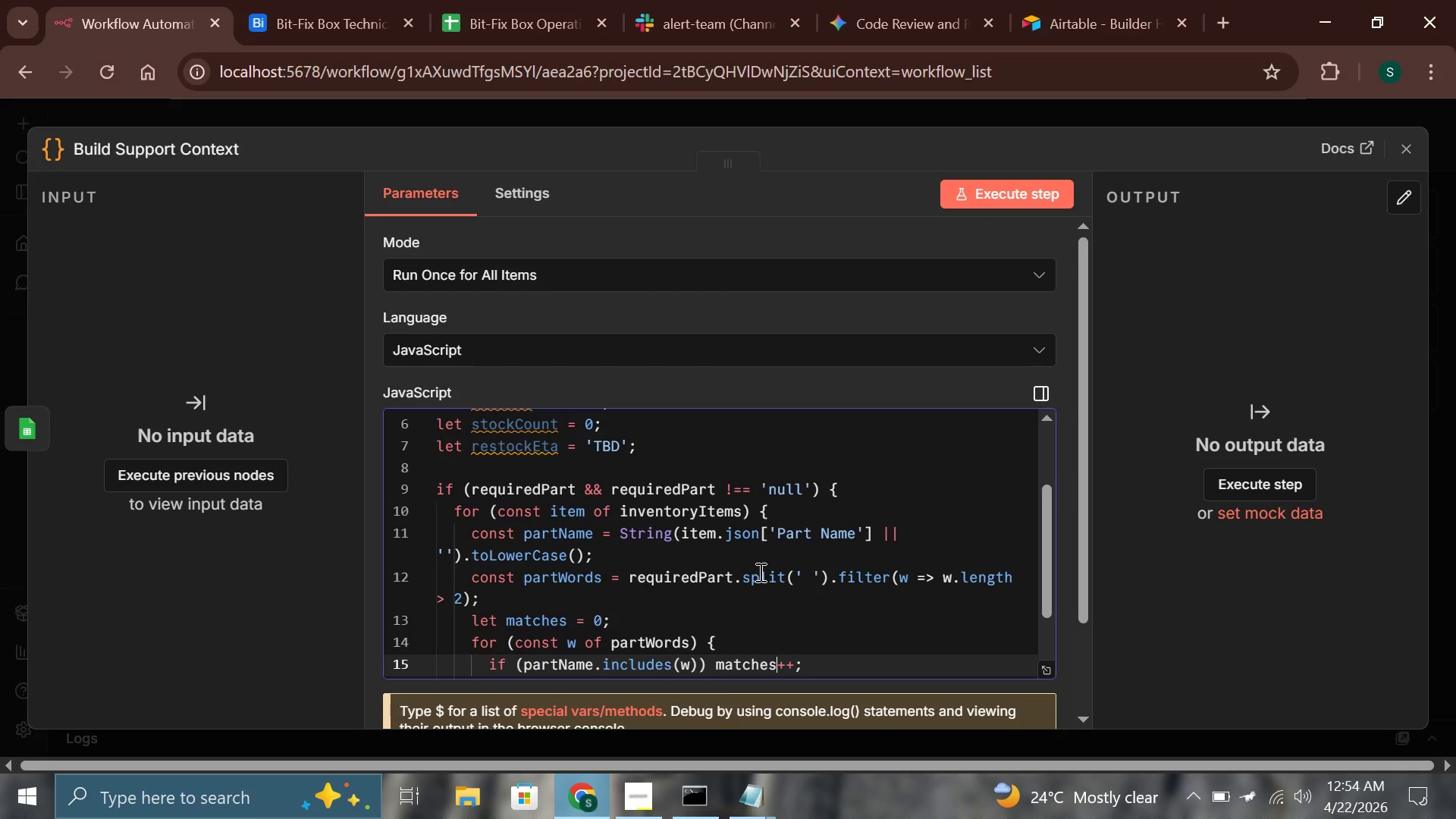 
key(ArrowRight)
 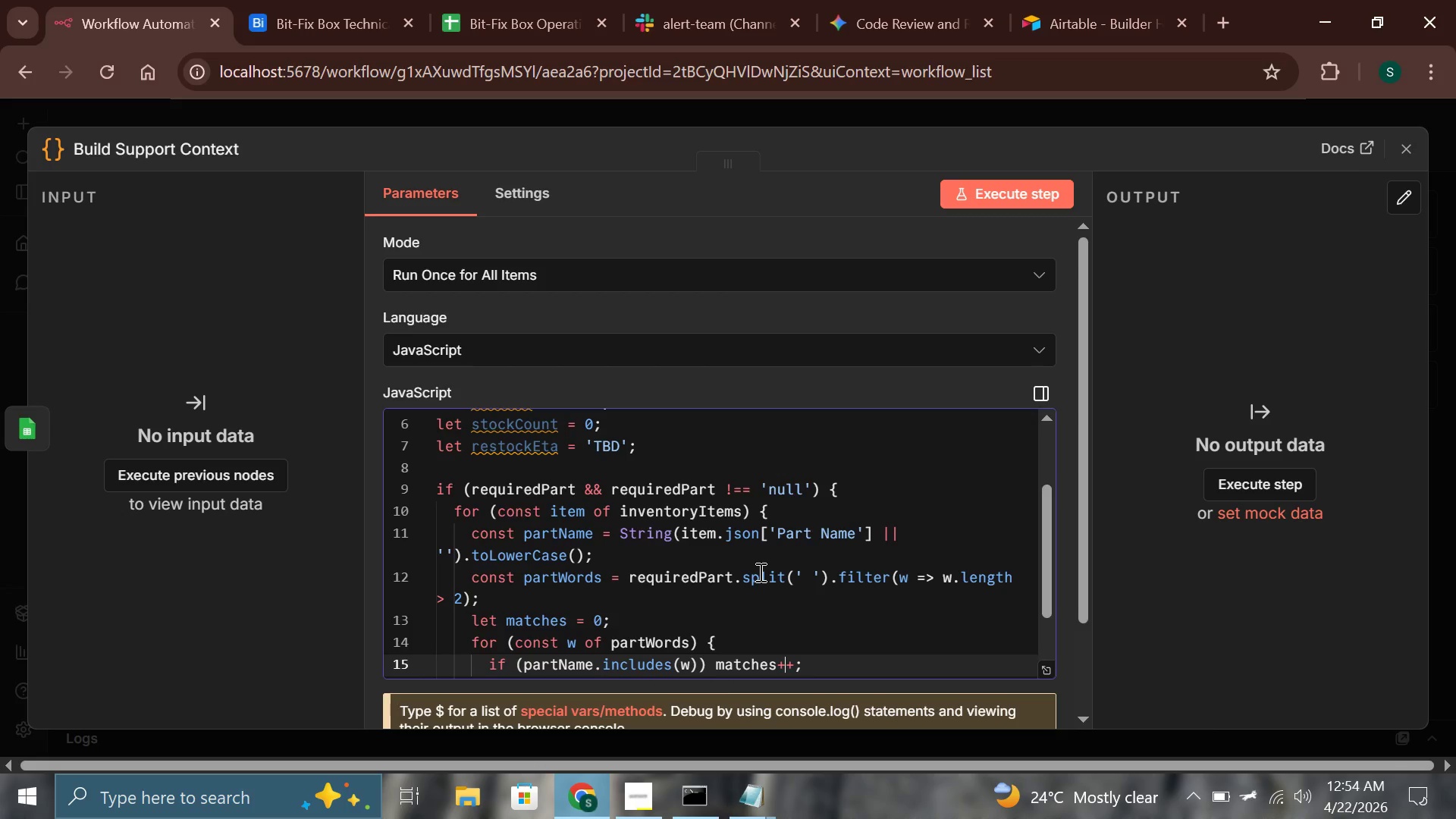 
key(ArrowRight)
 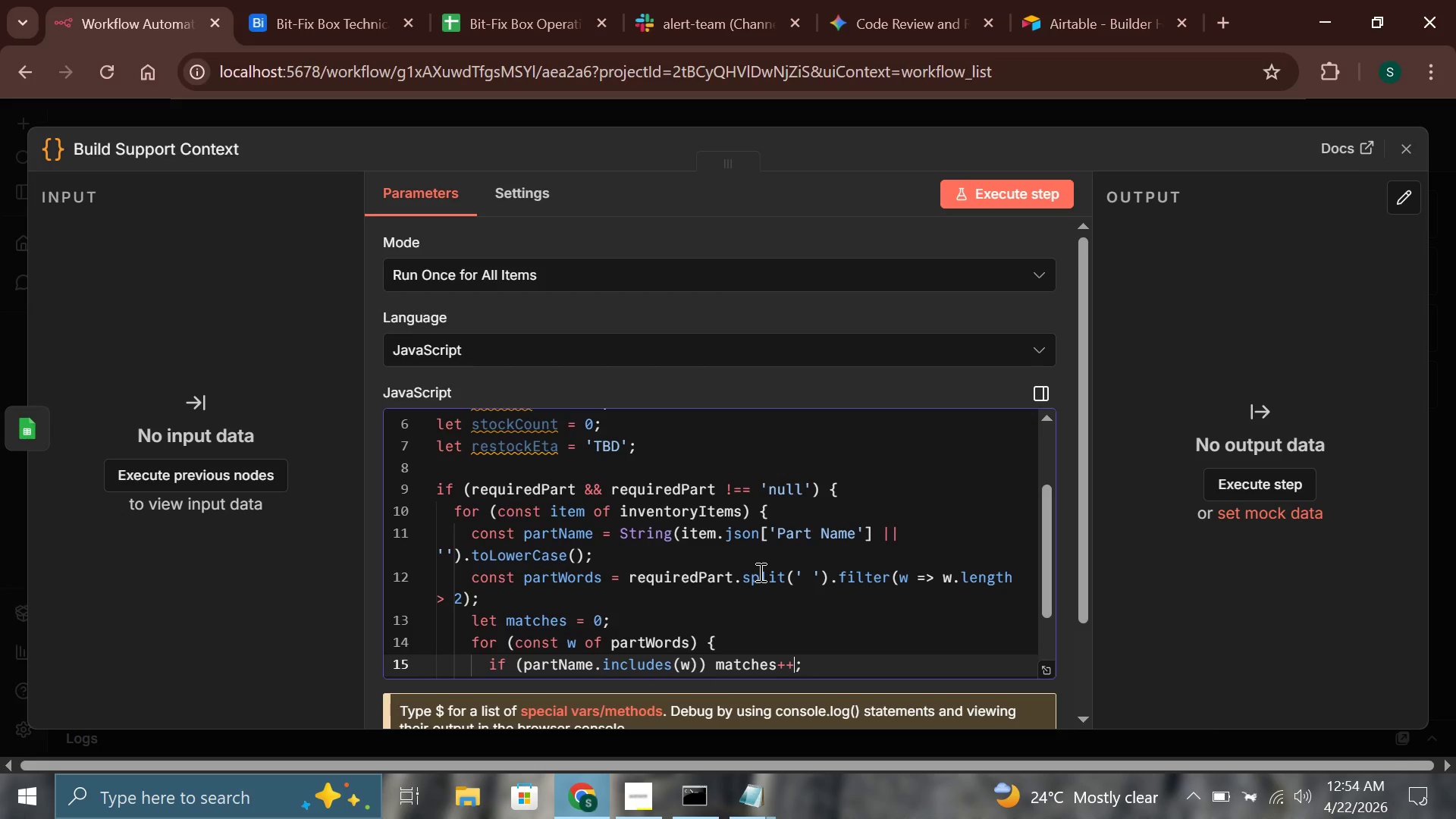 
key(ArrowRight)
 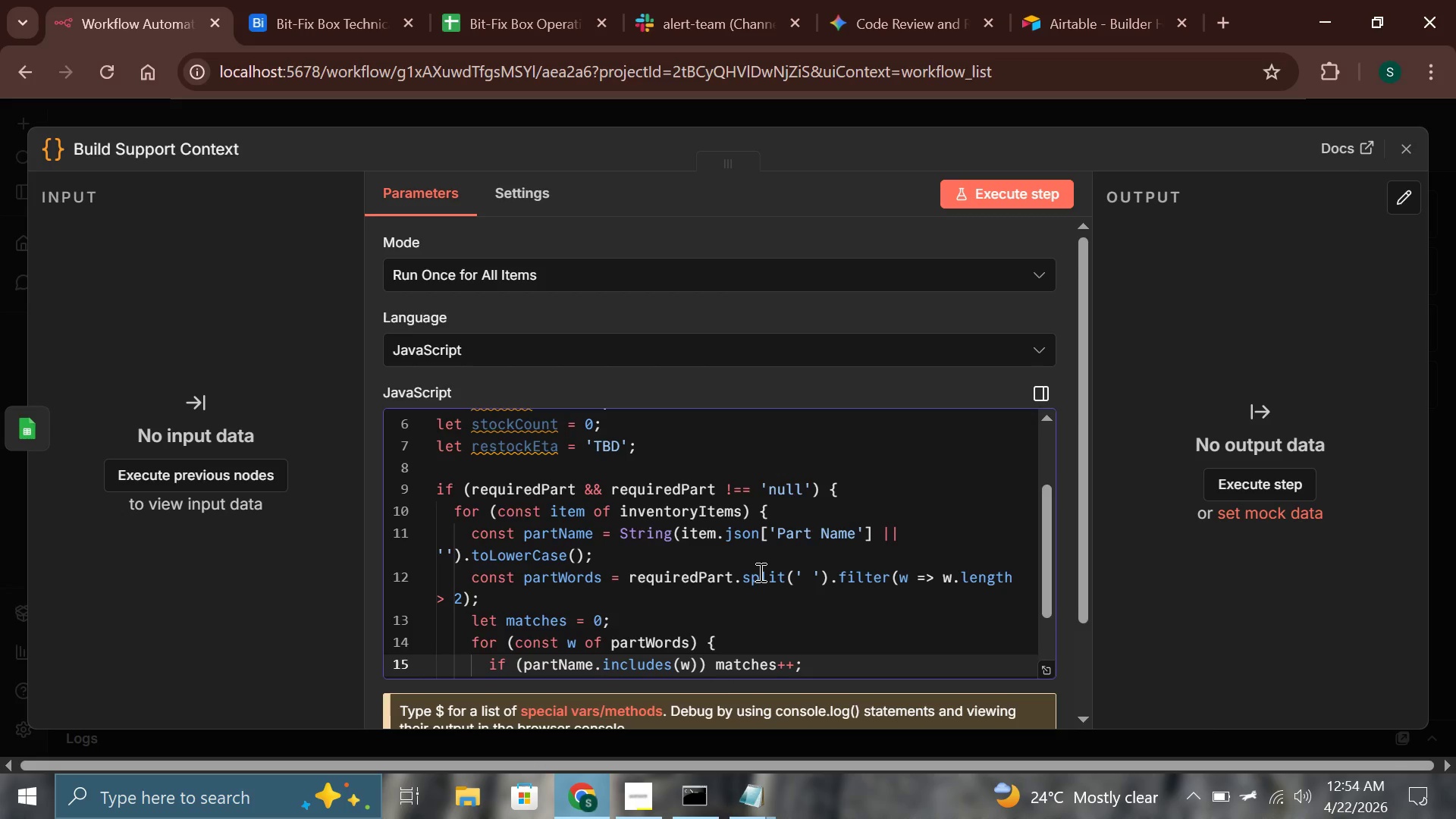 
key(ArrowDown)
 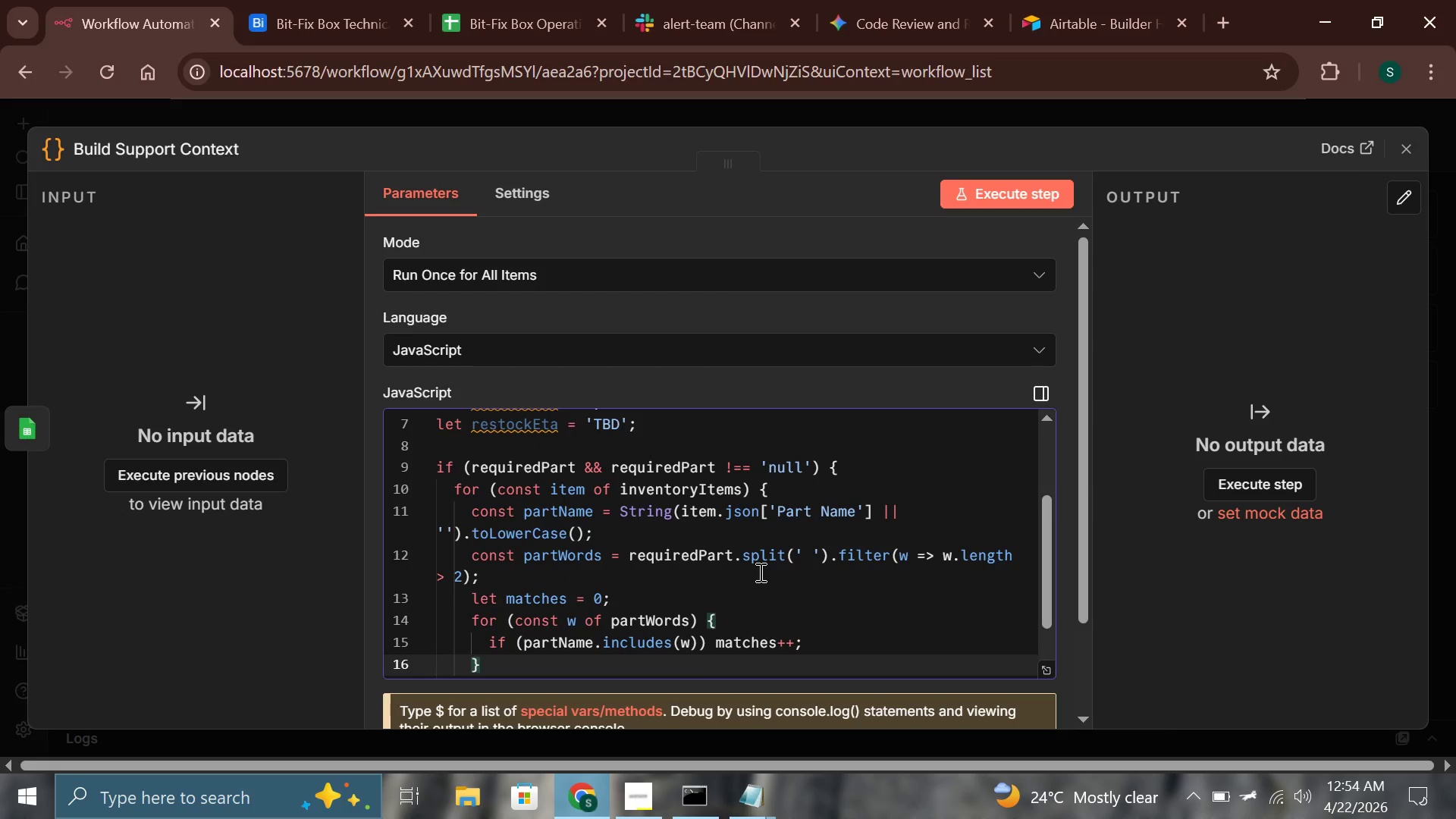 
key(ArrowDown)
 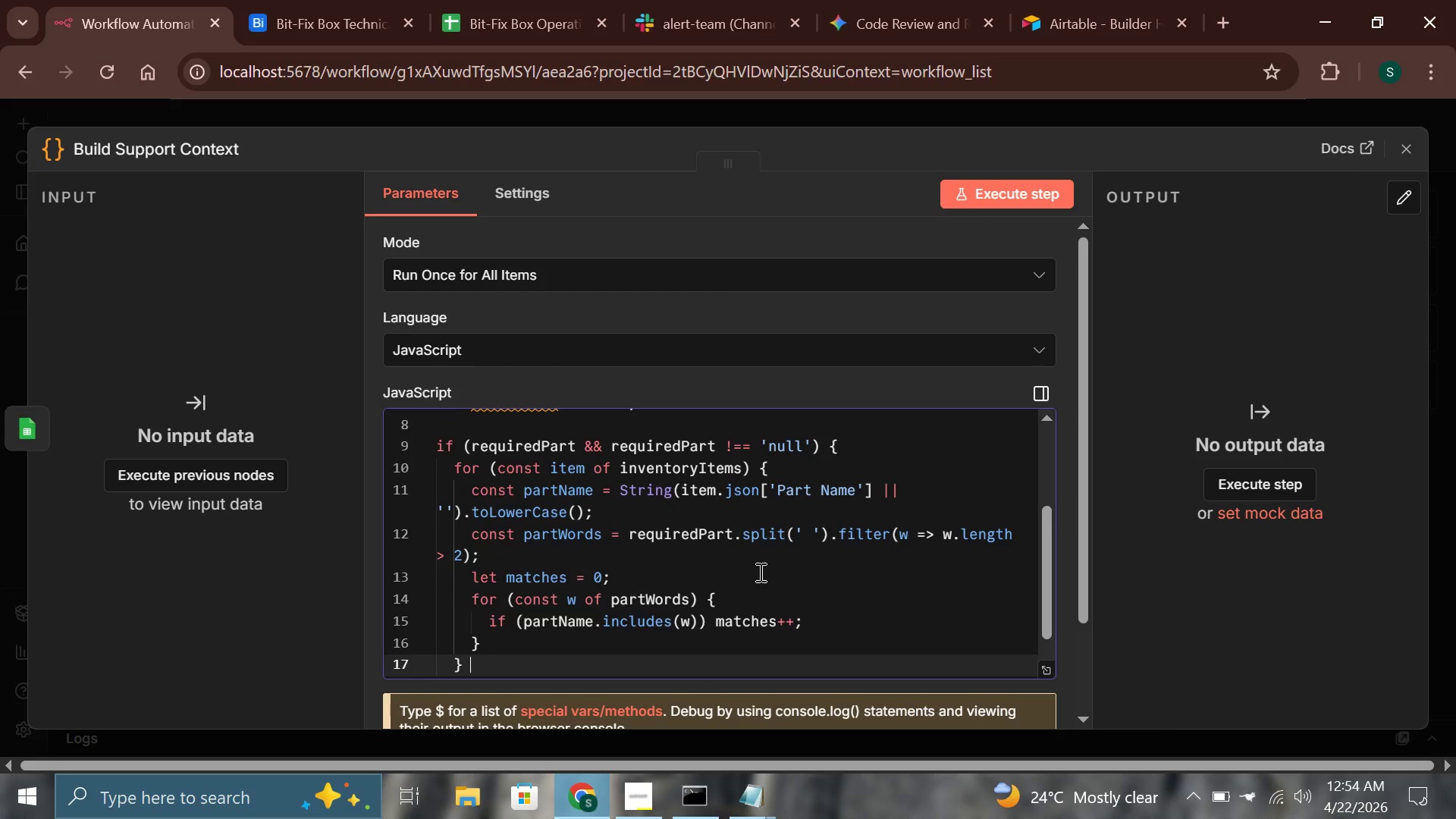 
key(ArrowUp)
 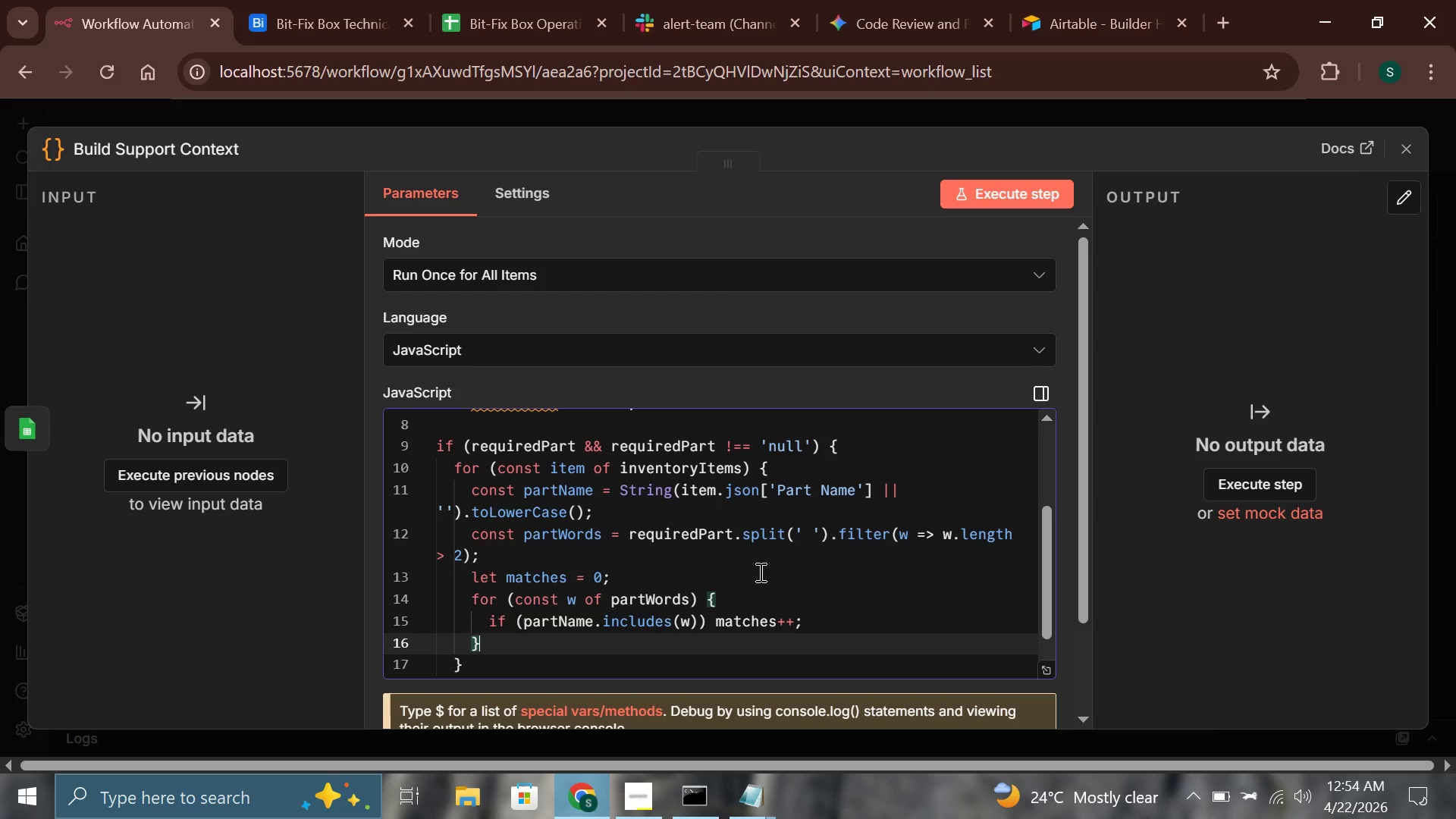 
key(Enter)
 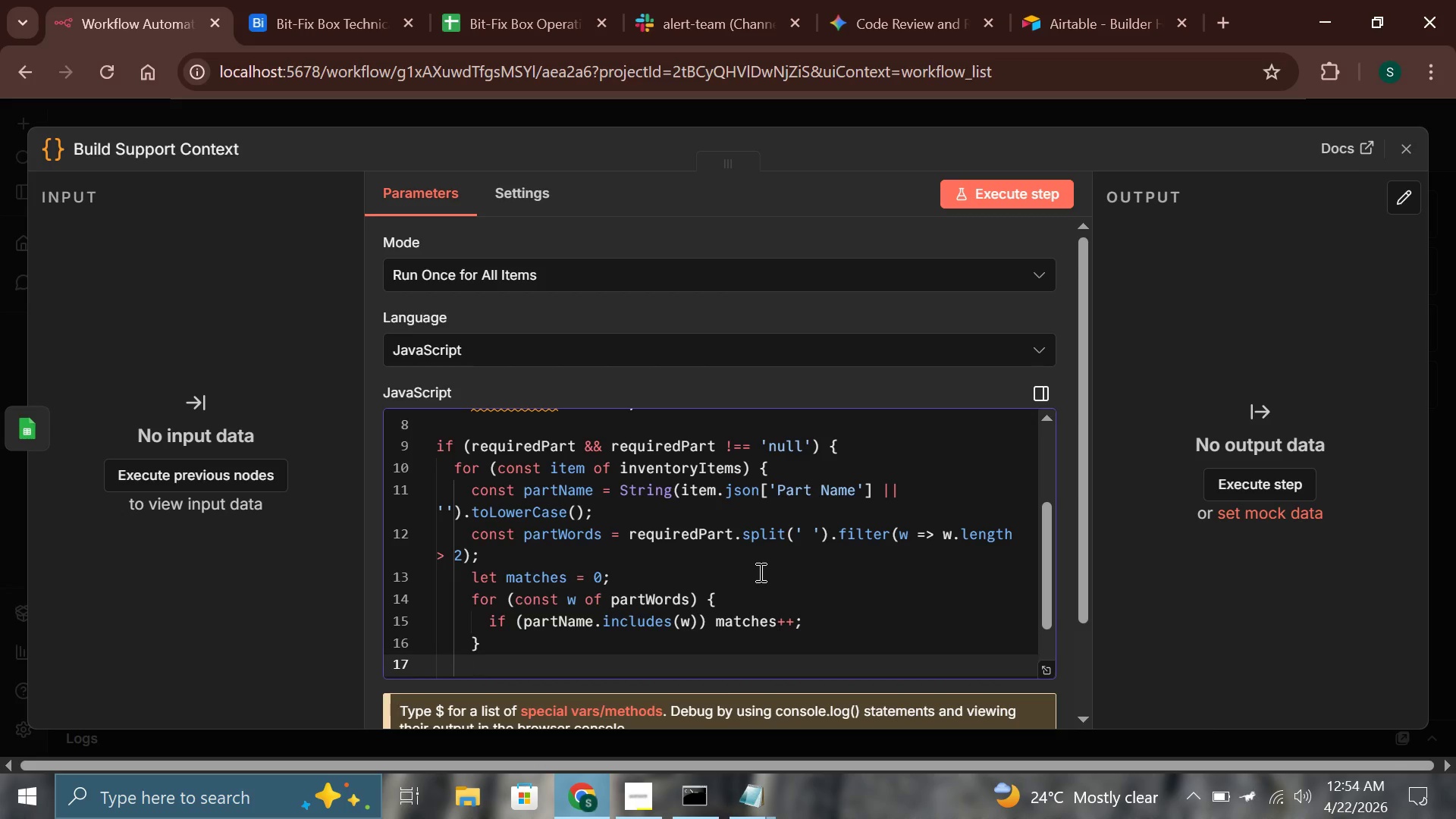 
type(if (matches >= Math.ceil)
 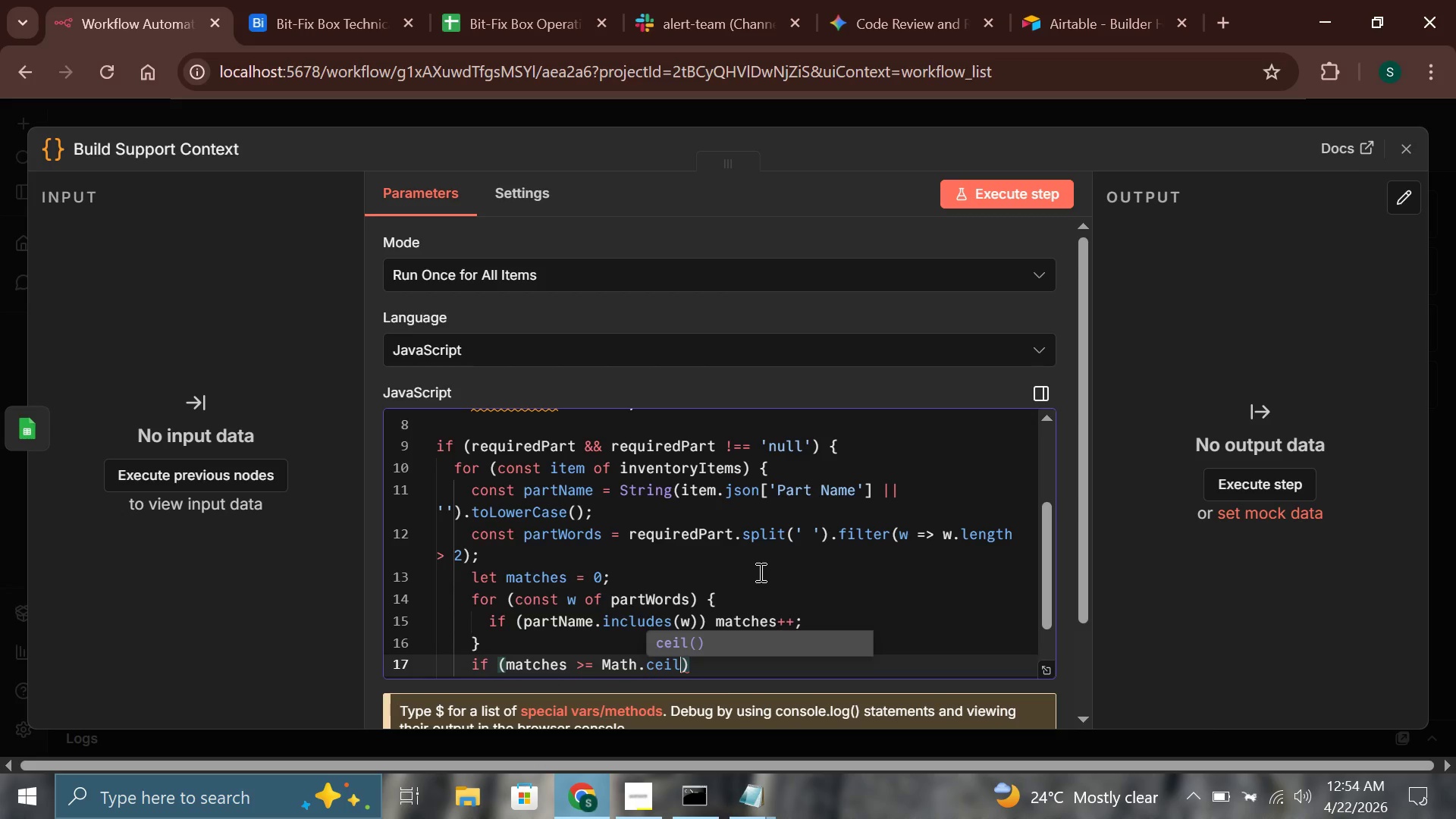 
wait(11.38)
 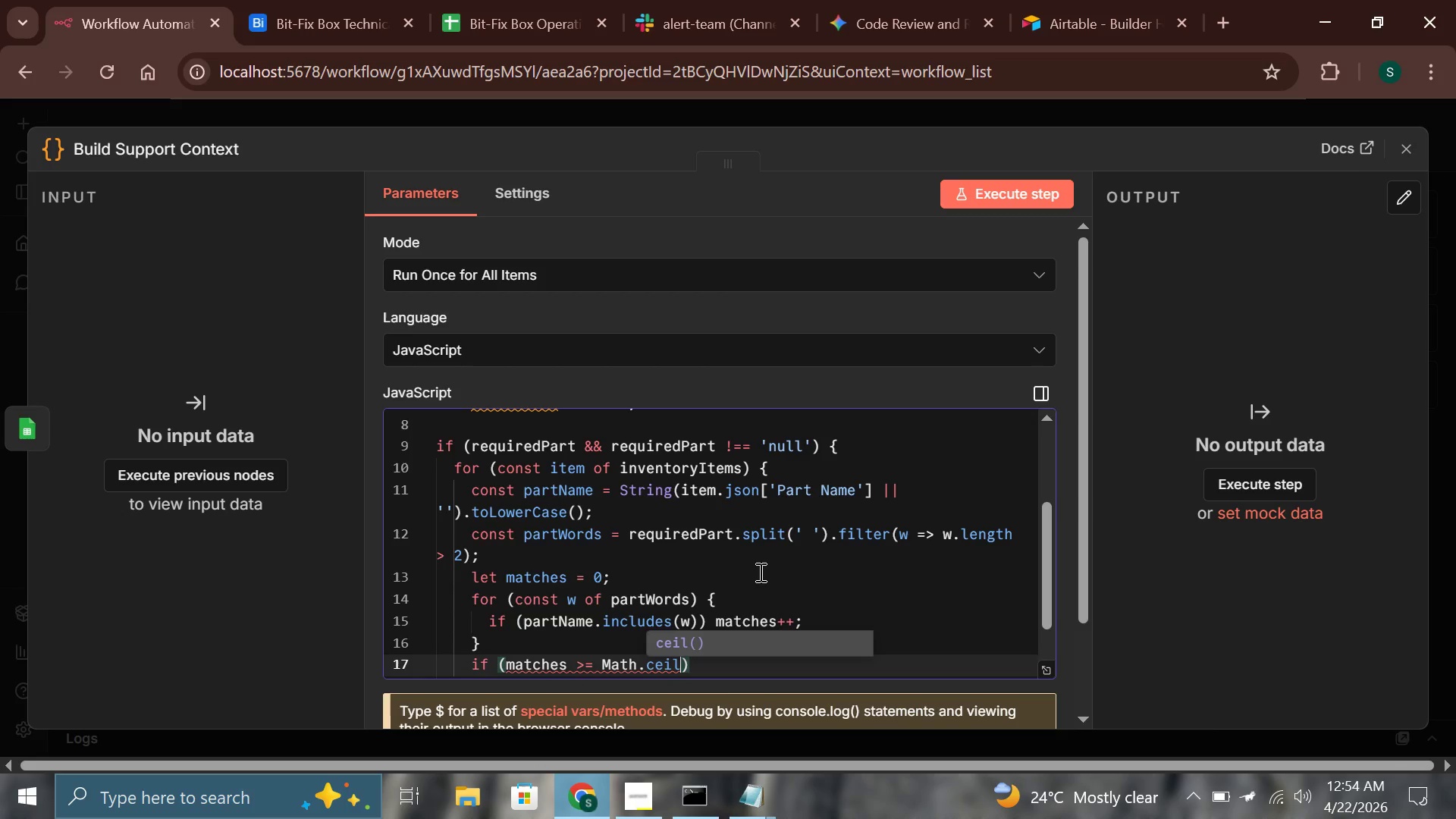 
key(Enter)
 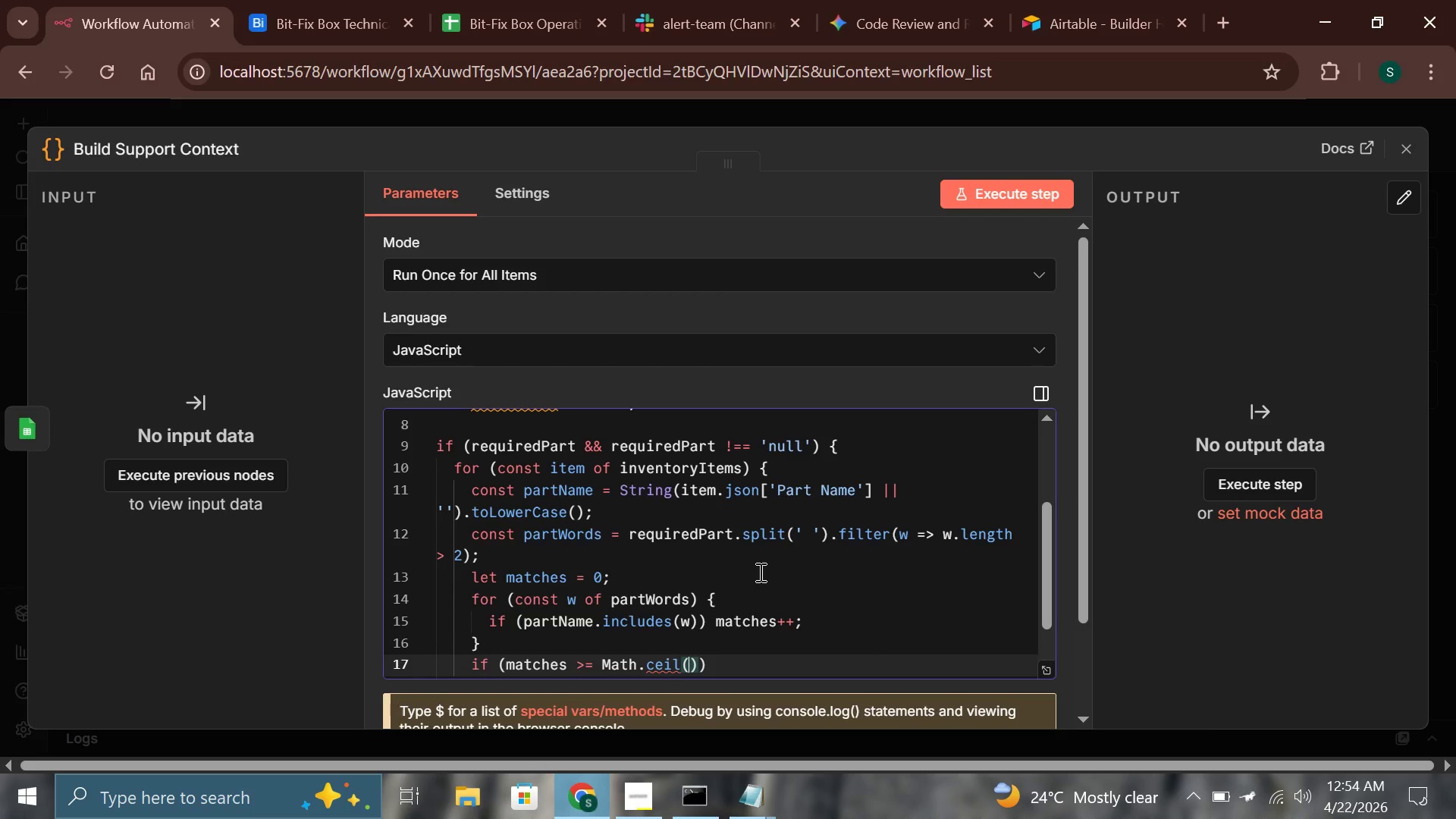 
type(partWords.length * 0.5)
 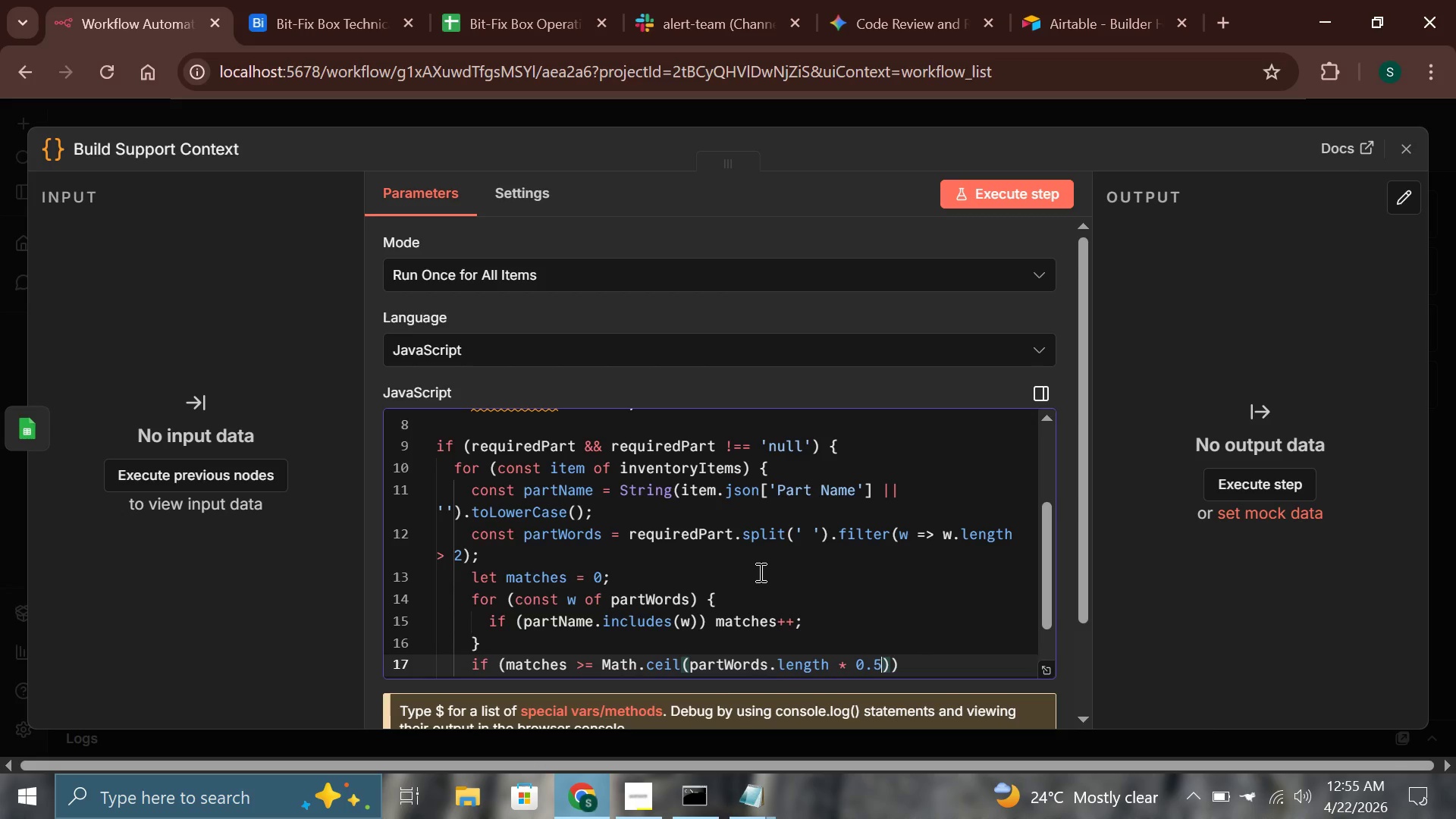 
key(ArrowRight)
 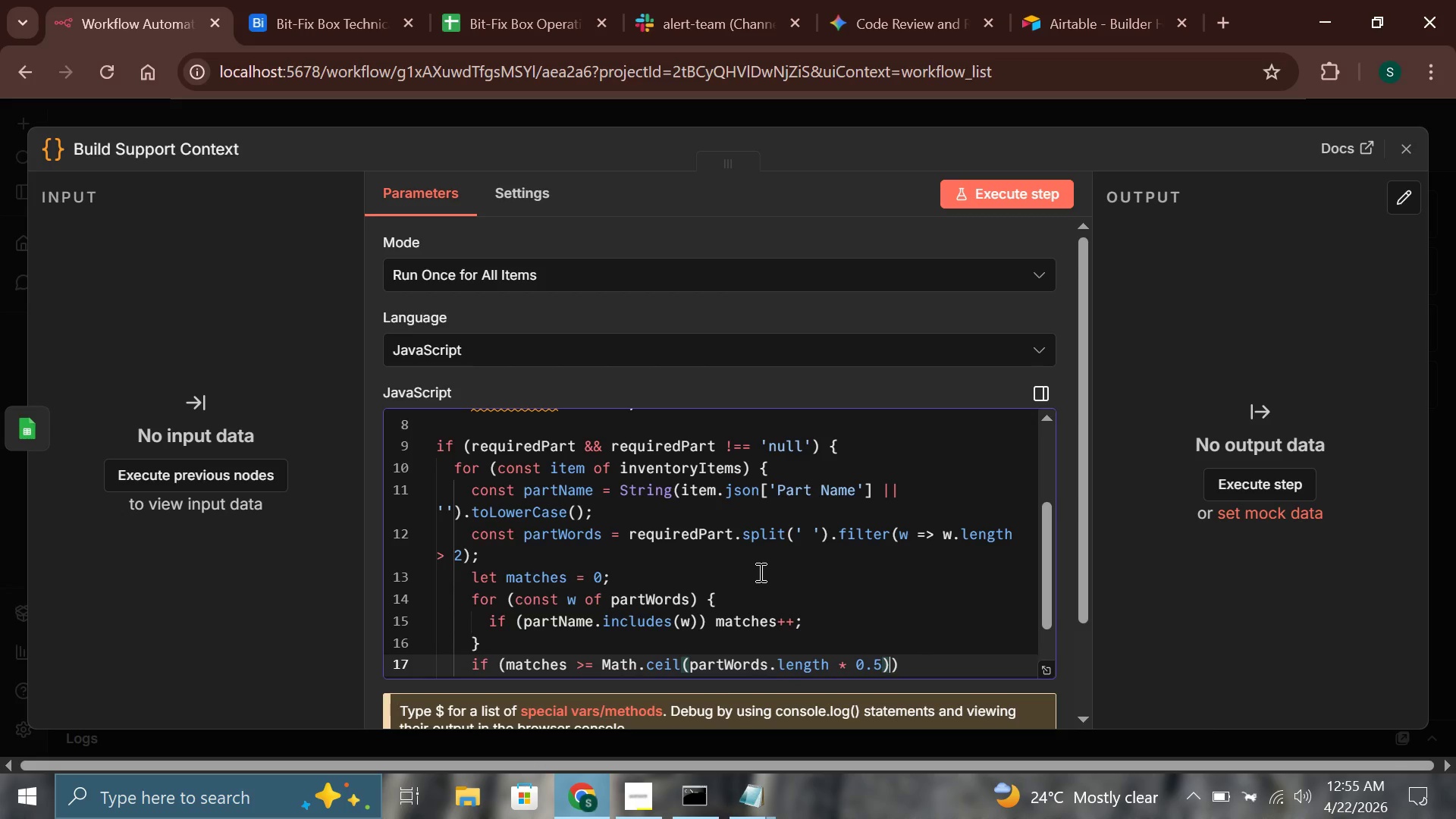 
key(ArrowRight)
 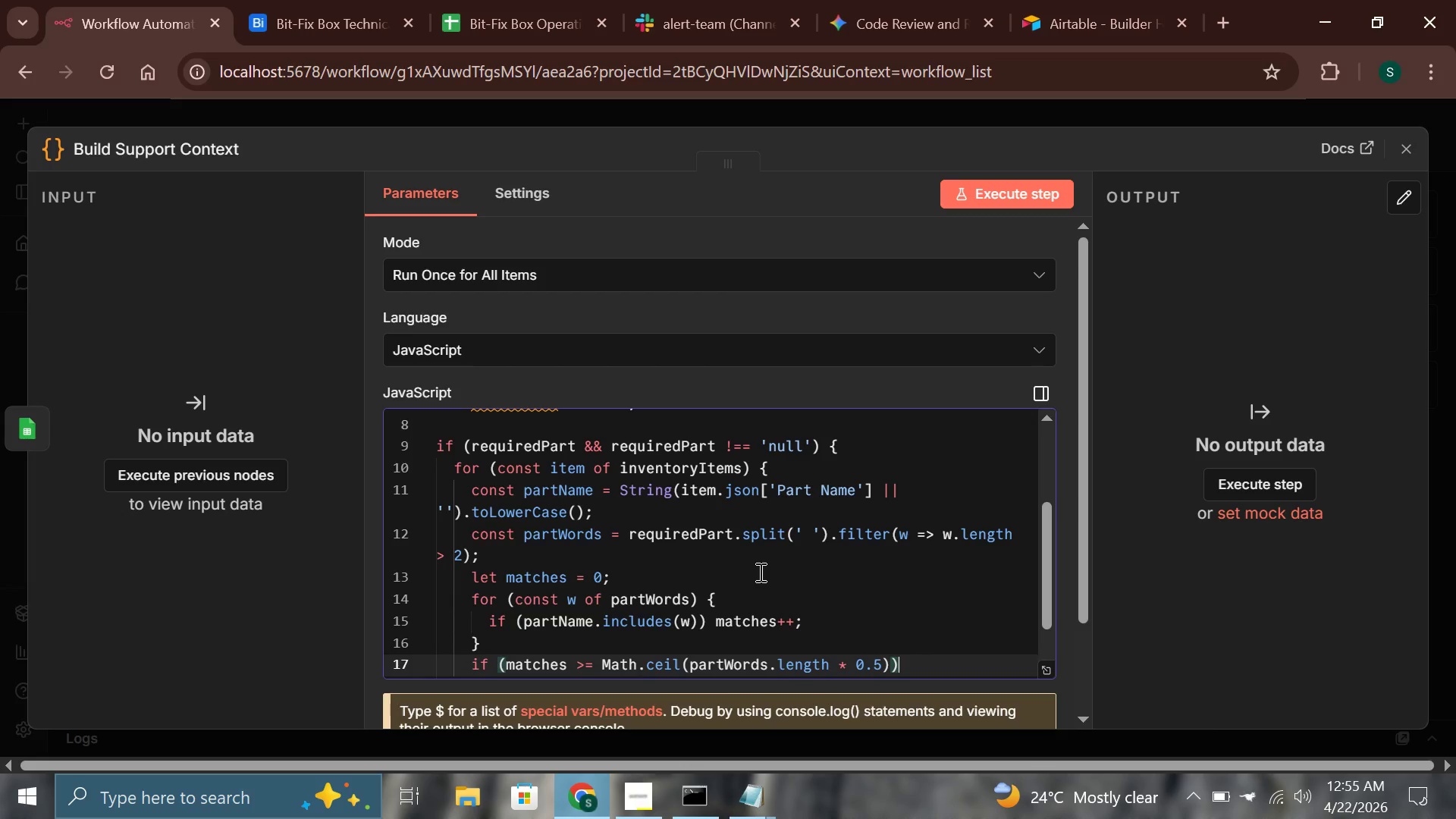 
key(Space)
 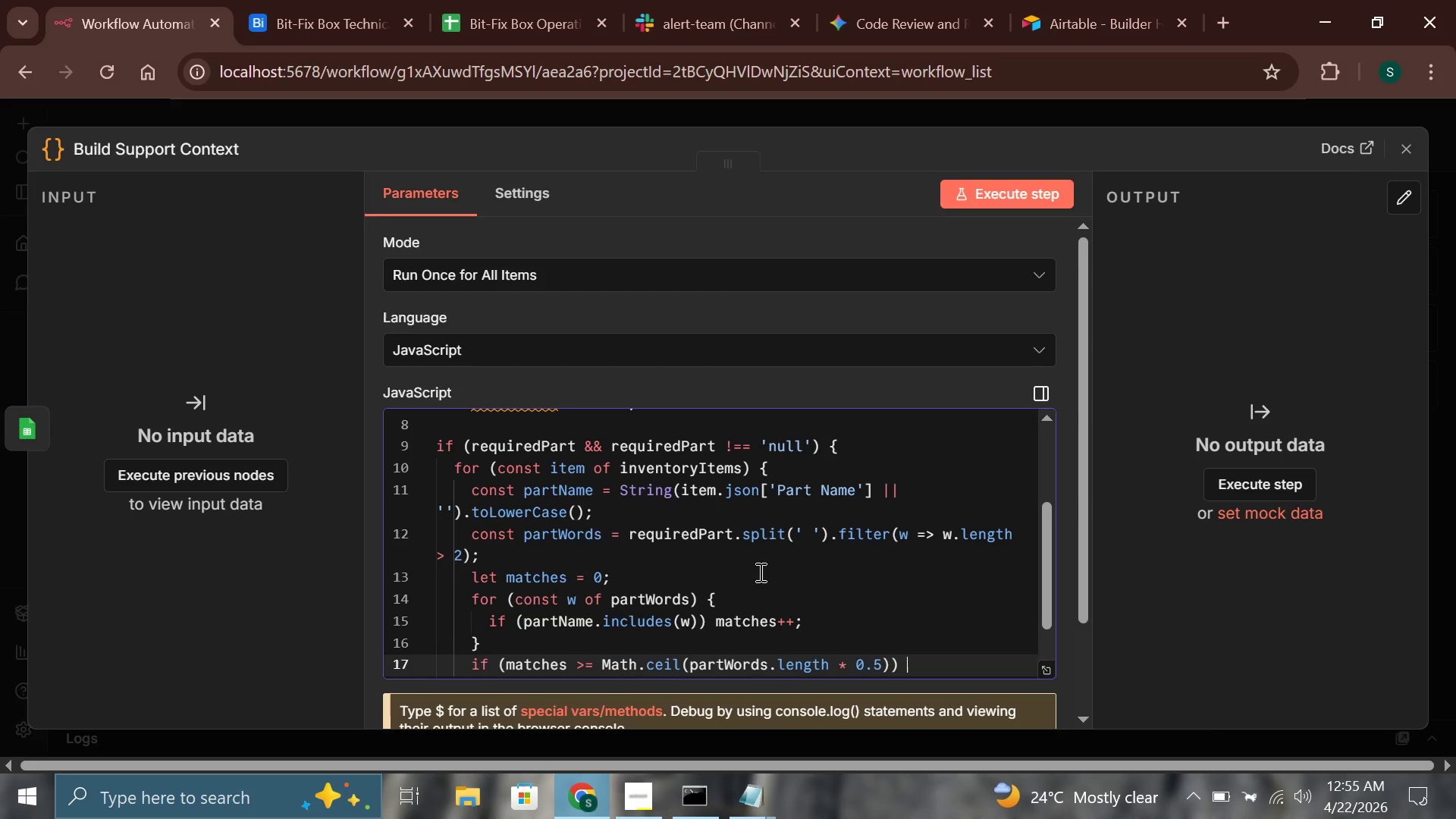 
key(Shift+BracketLeft)
 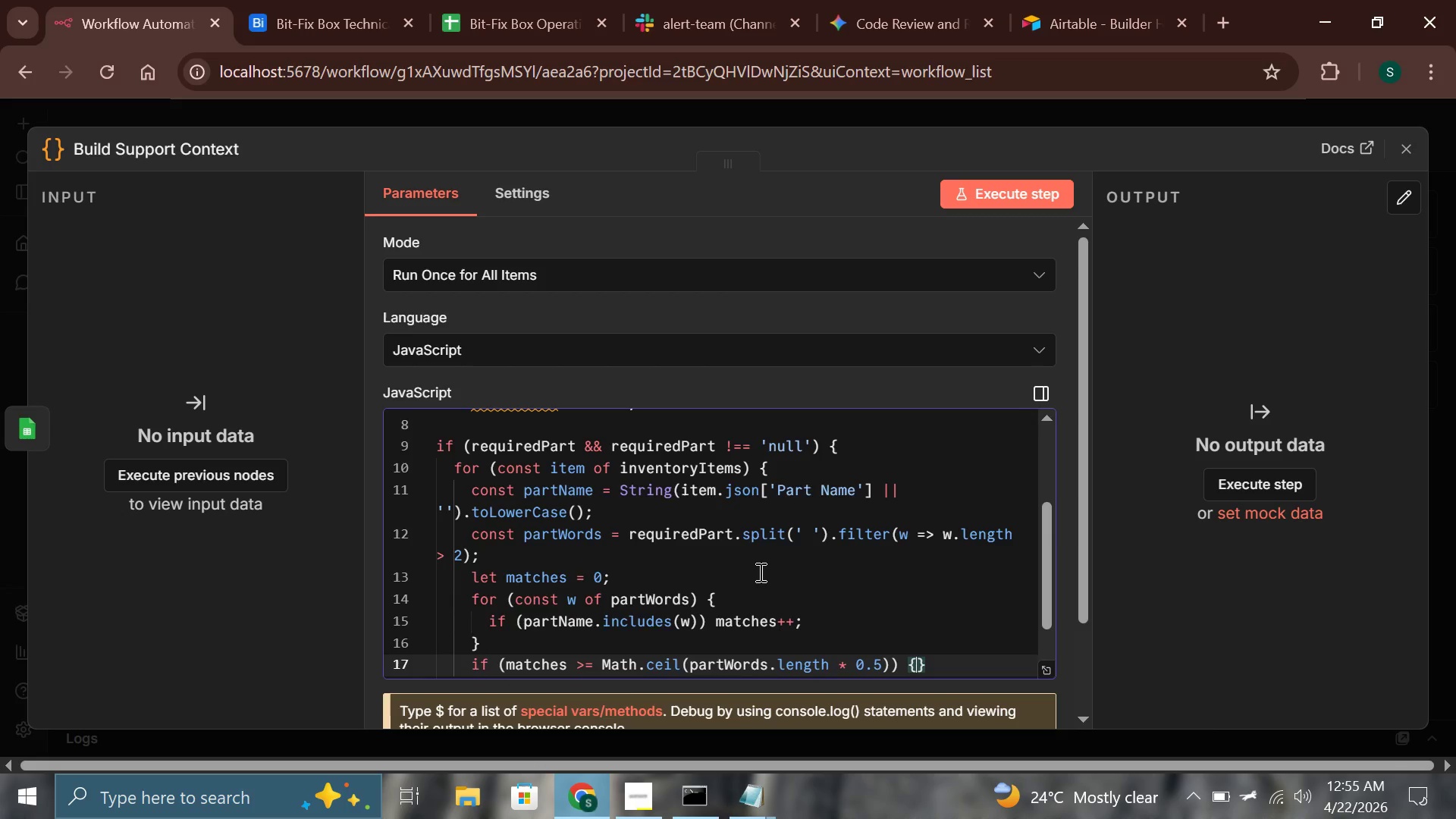 
key(Enter)
 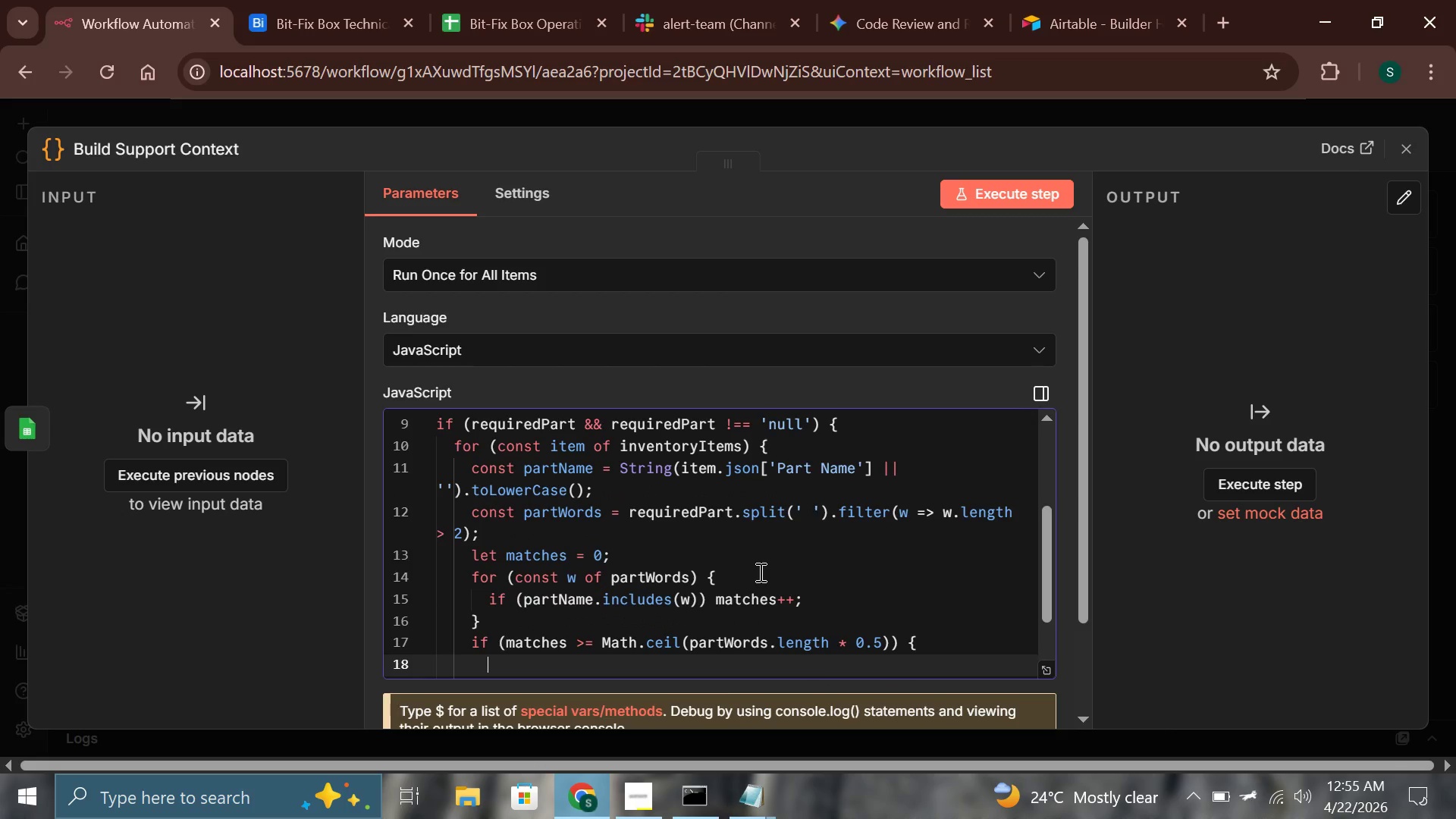 
type(stock)
 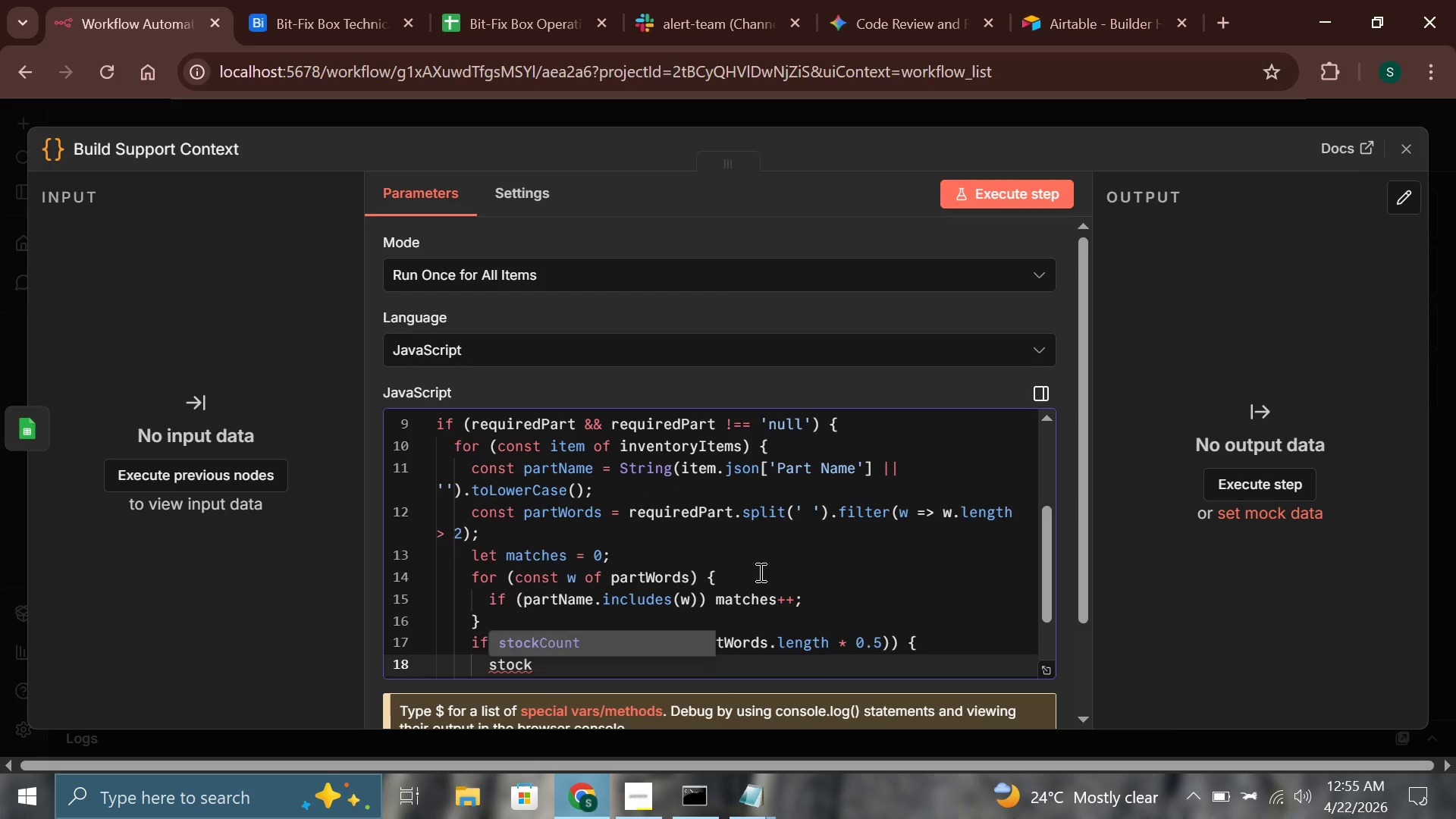 
key(Enter)
 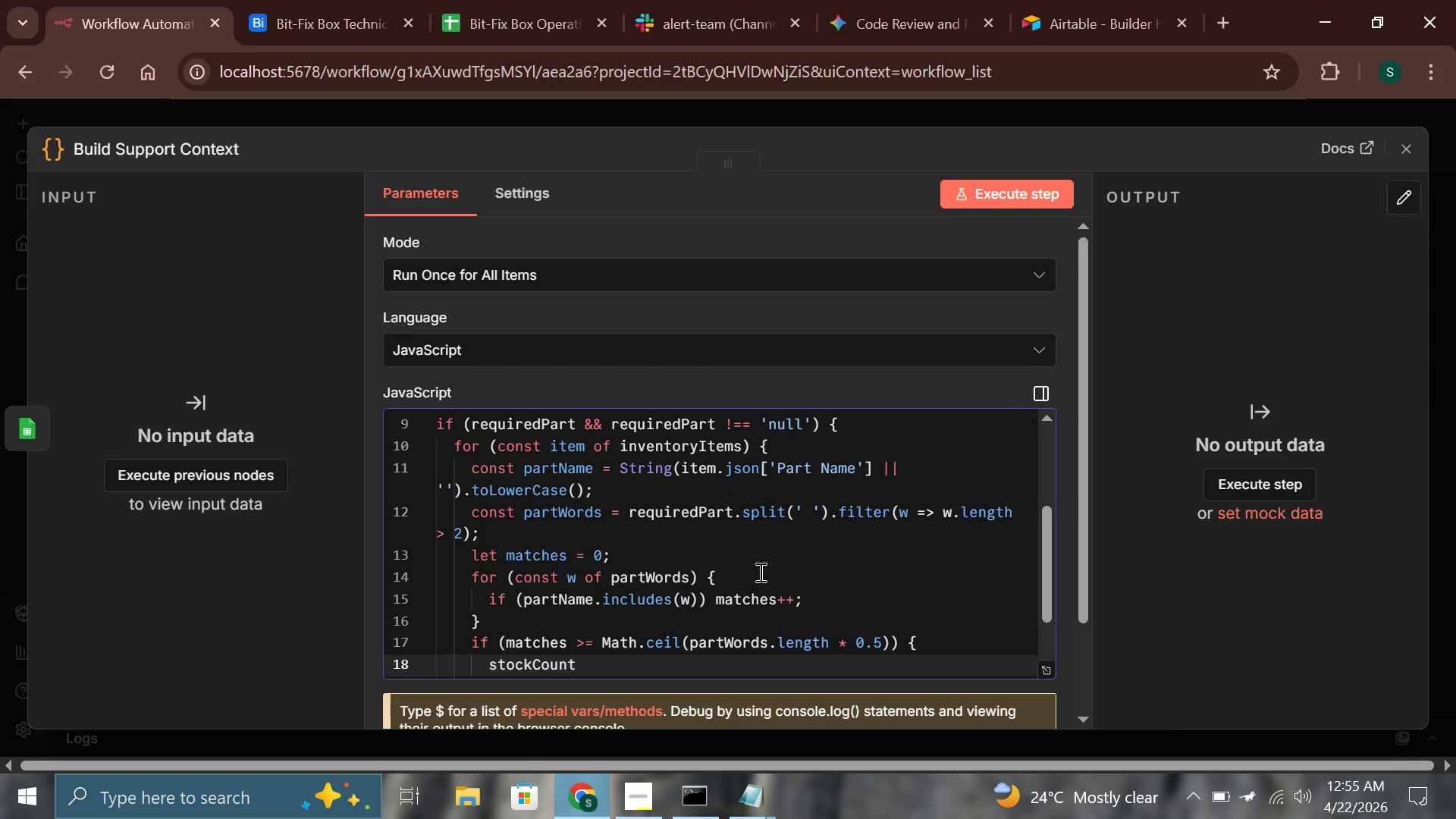 
type( = parseI)
 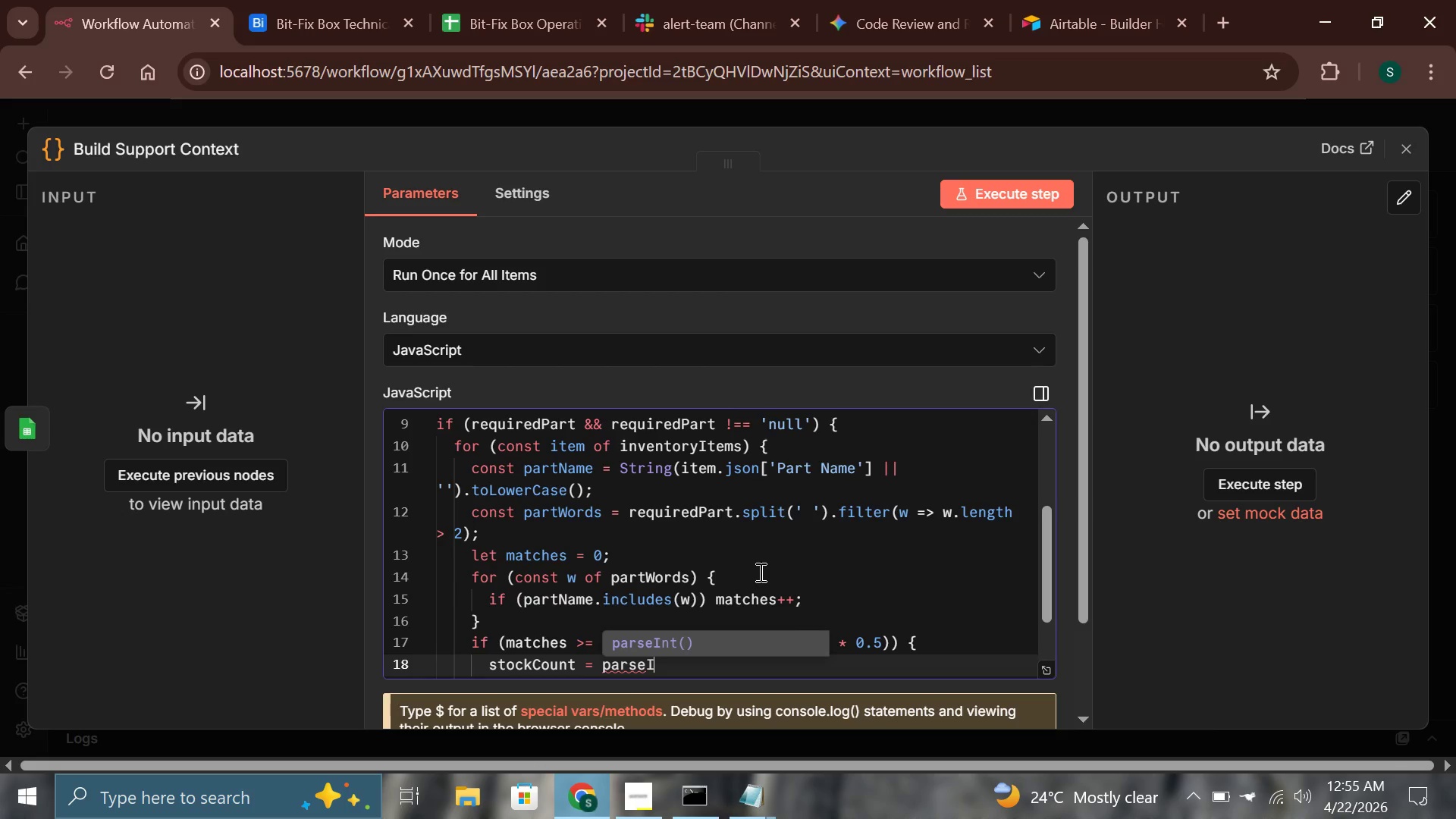 
key(Enter)
 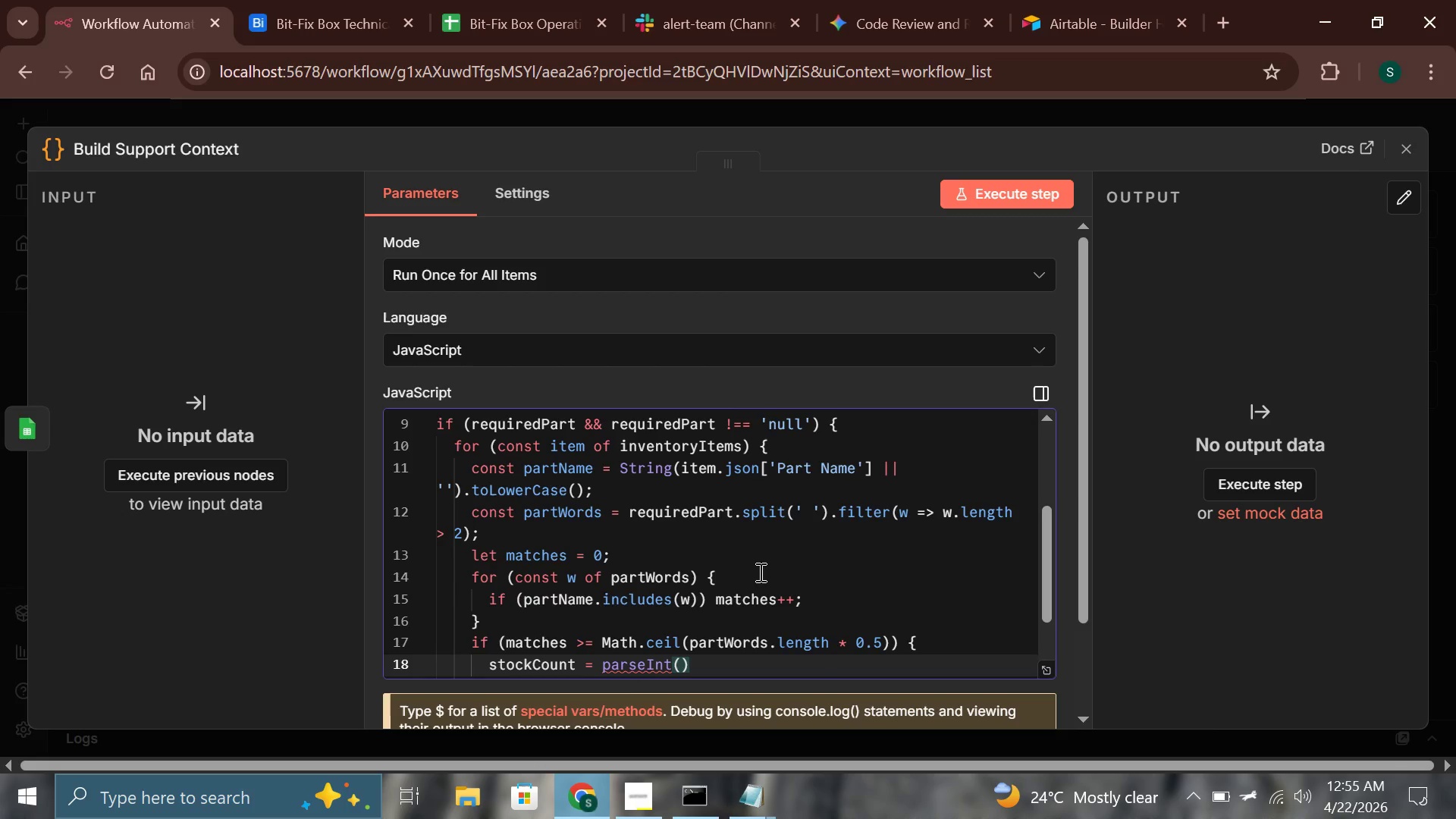 
type(item.json)
 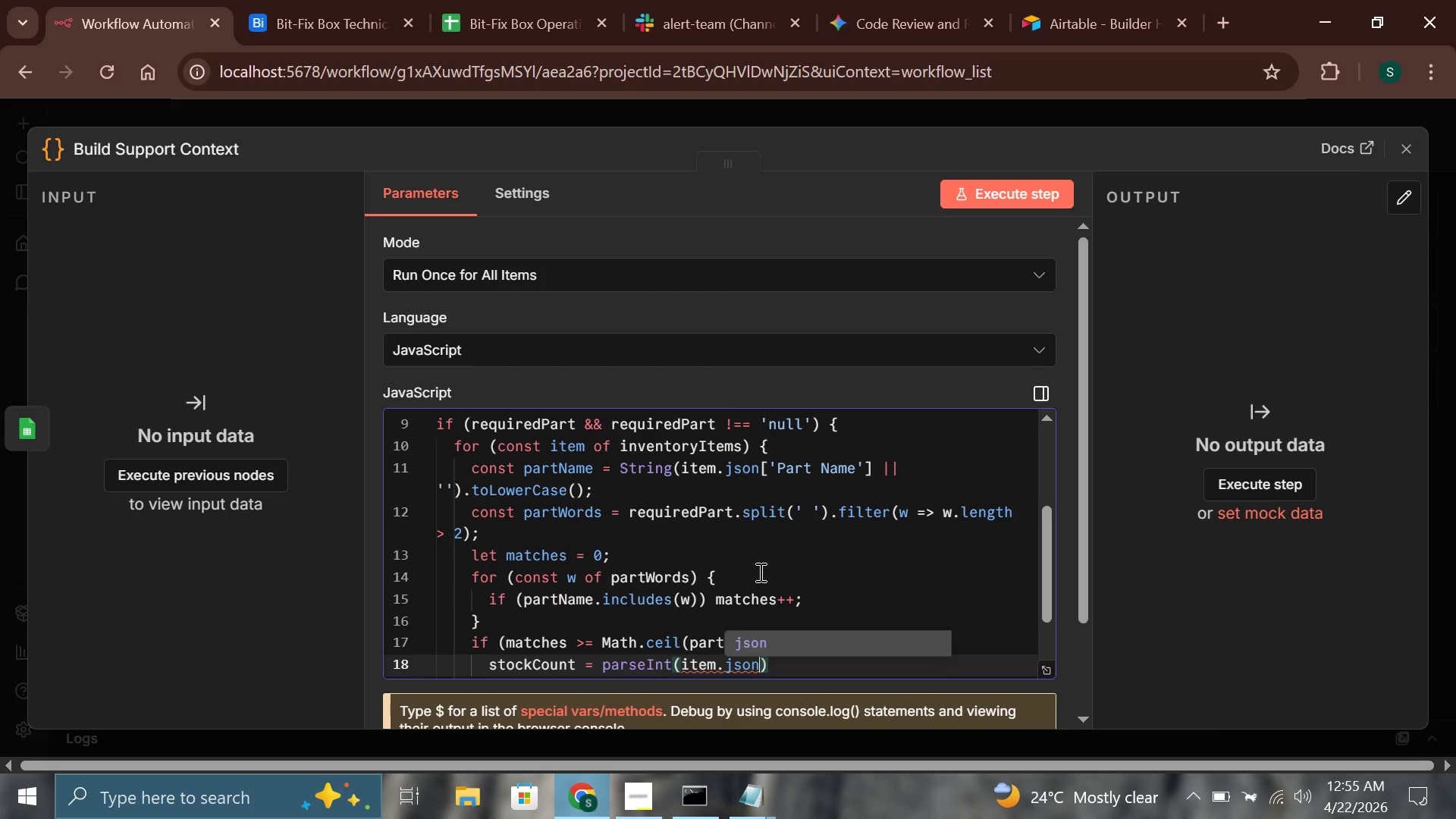 
type(['Units In Stock)
 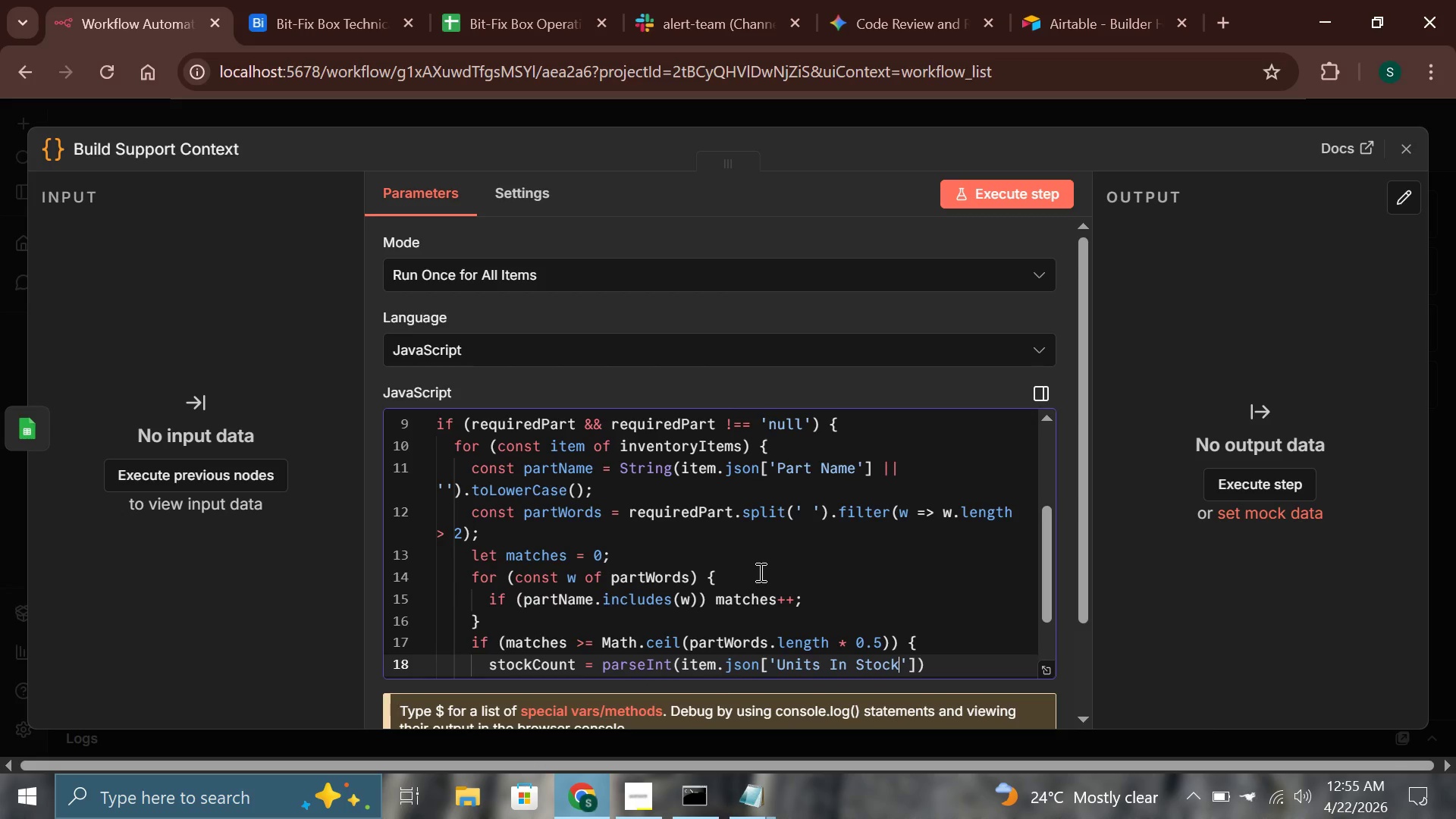 
key(ArrowRight)
 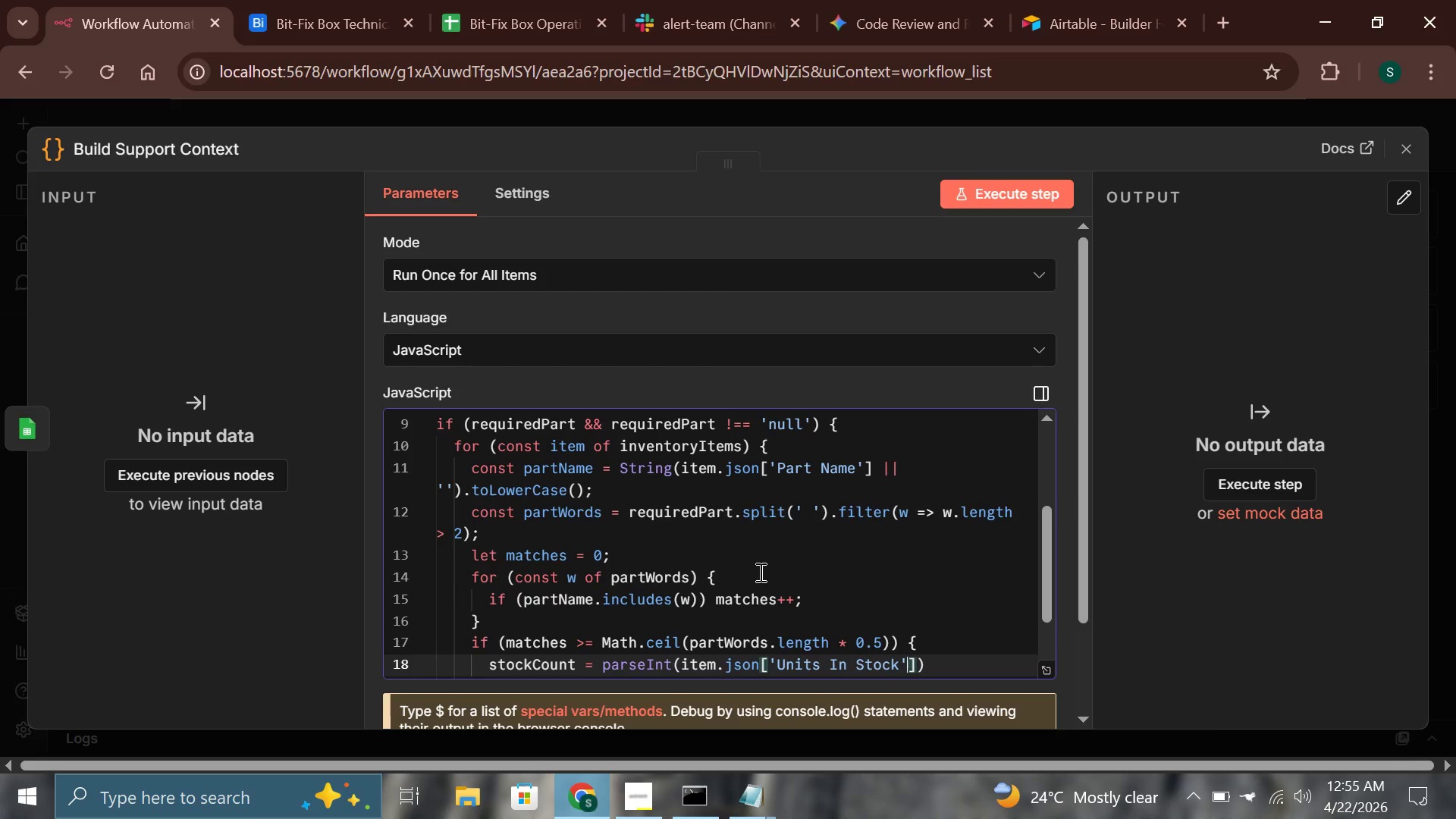 
key(ArrowRight)
 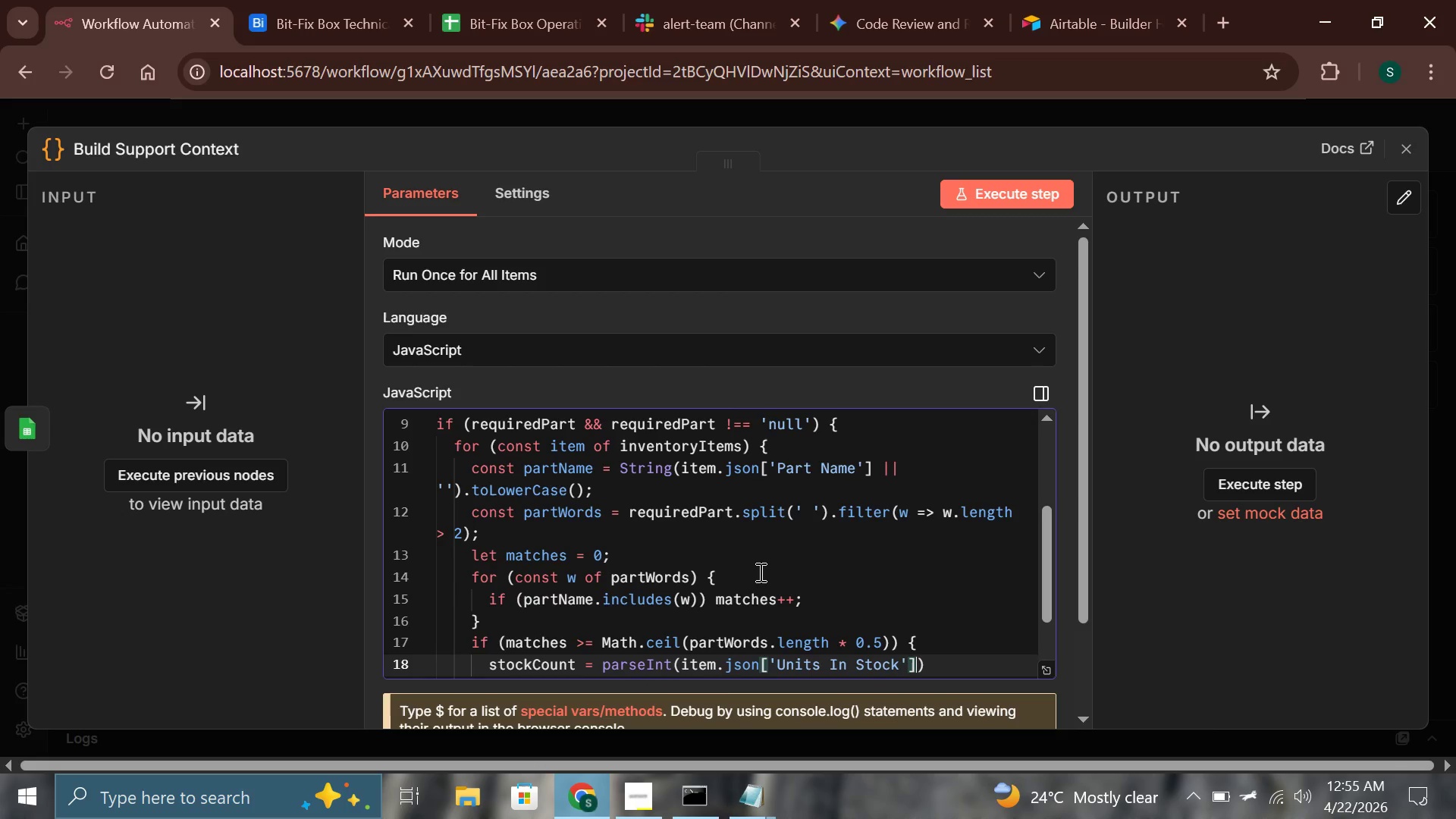 
key(ArrowRight)
 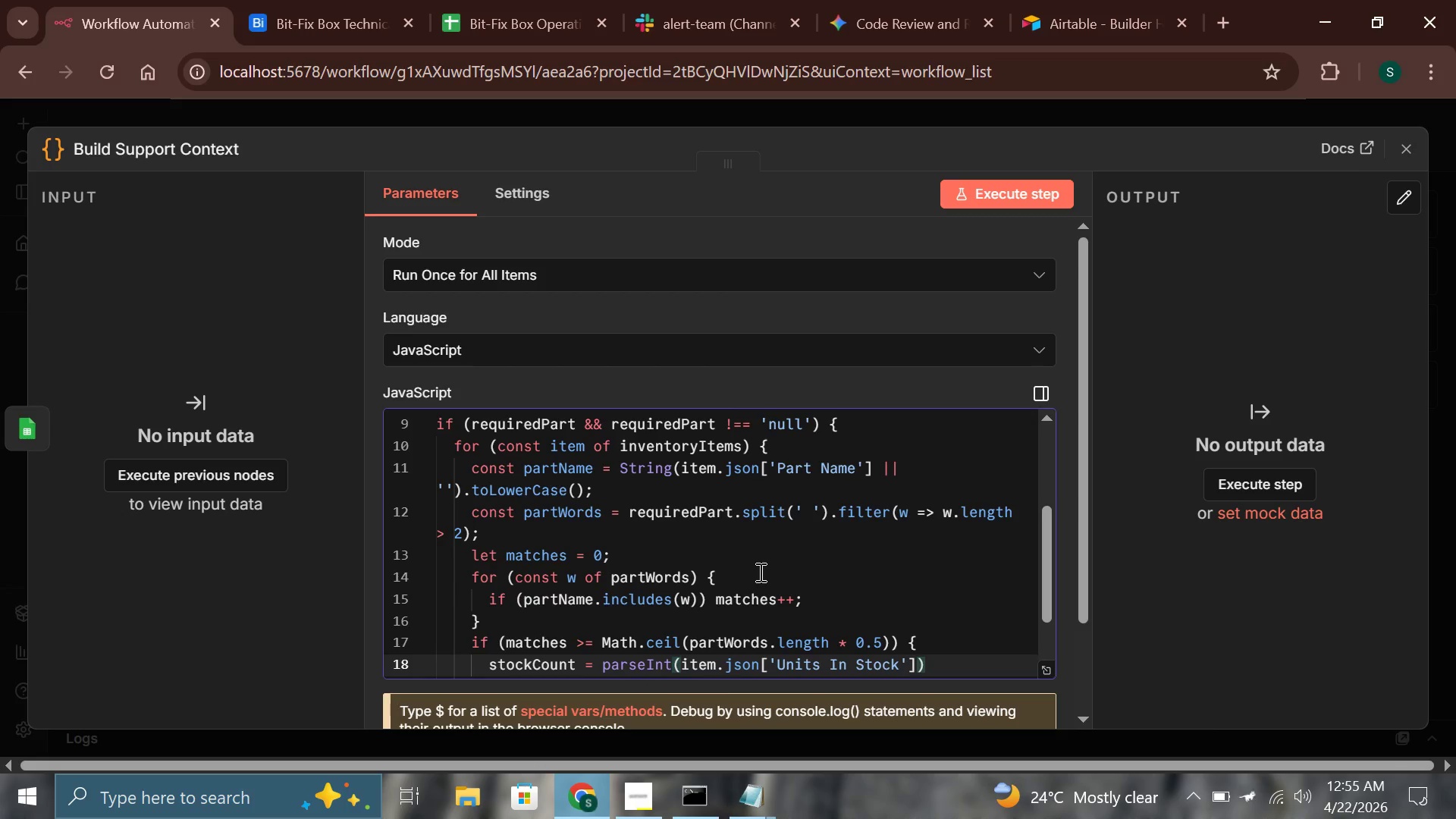 
key(Space)
 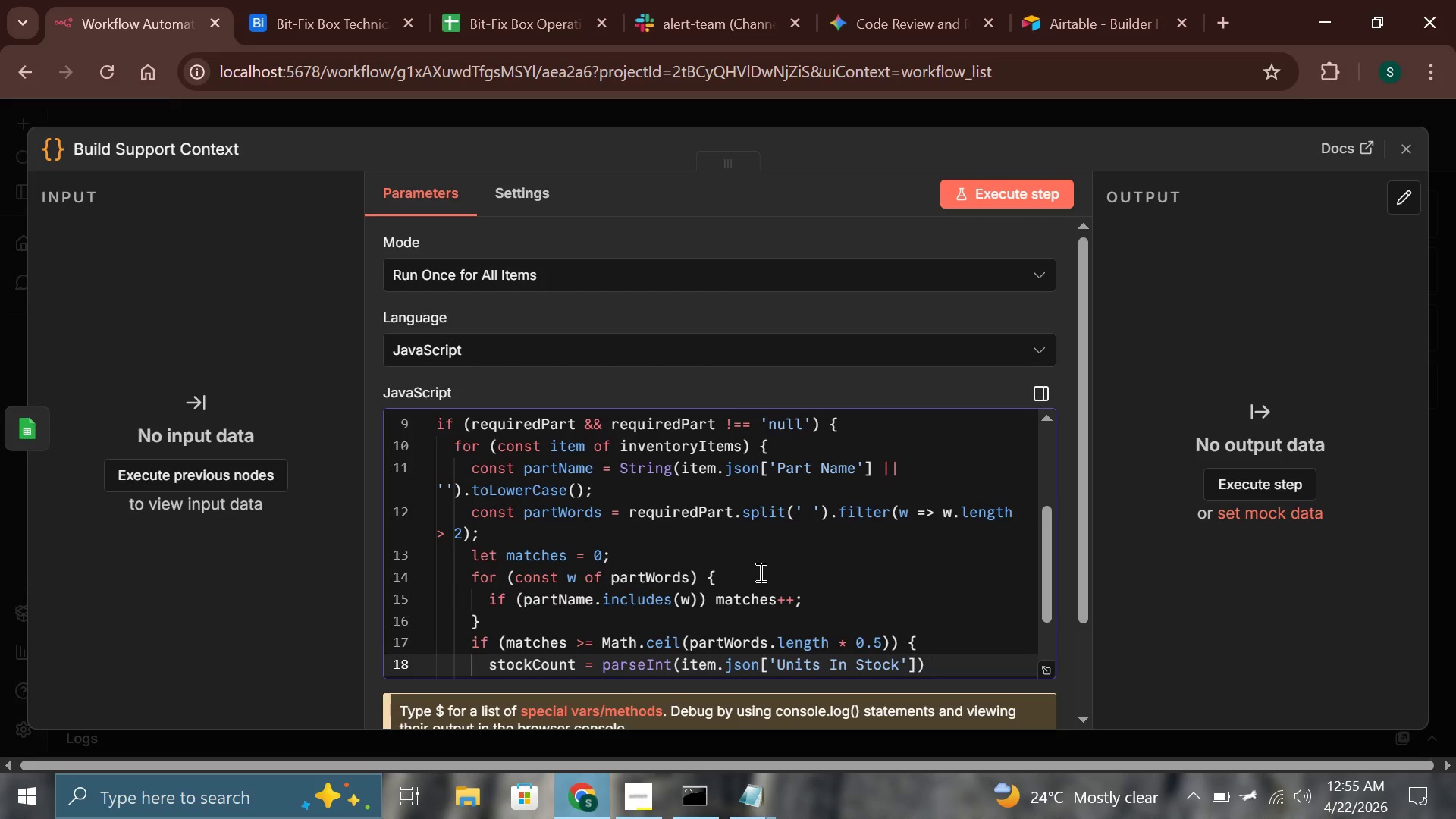 
key(Shift+Backslash)
 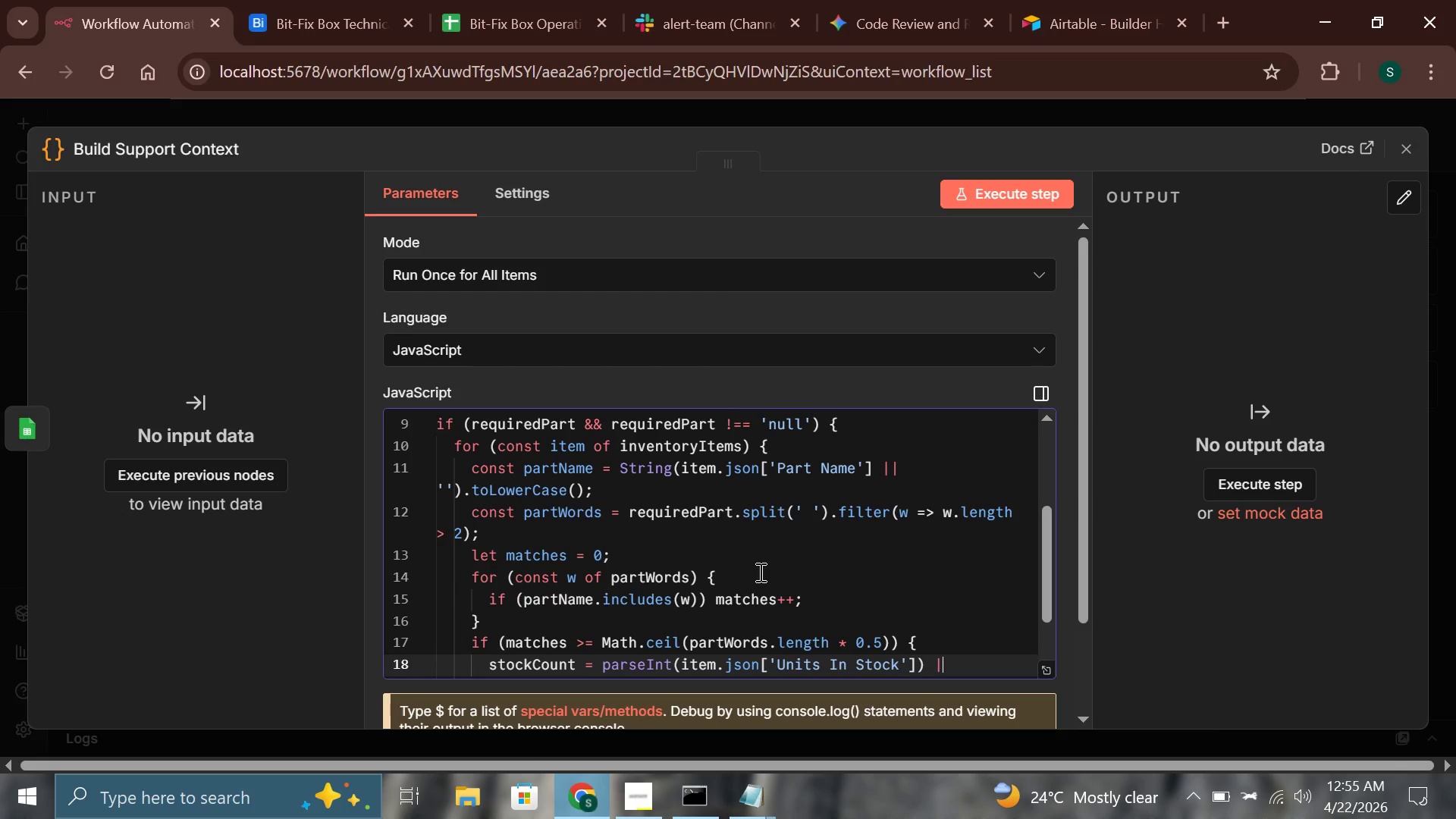 
key(Shift+Backslash)
 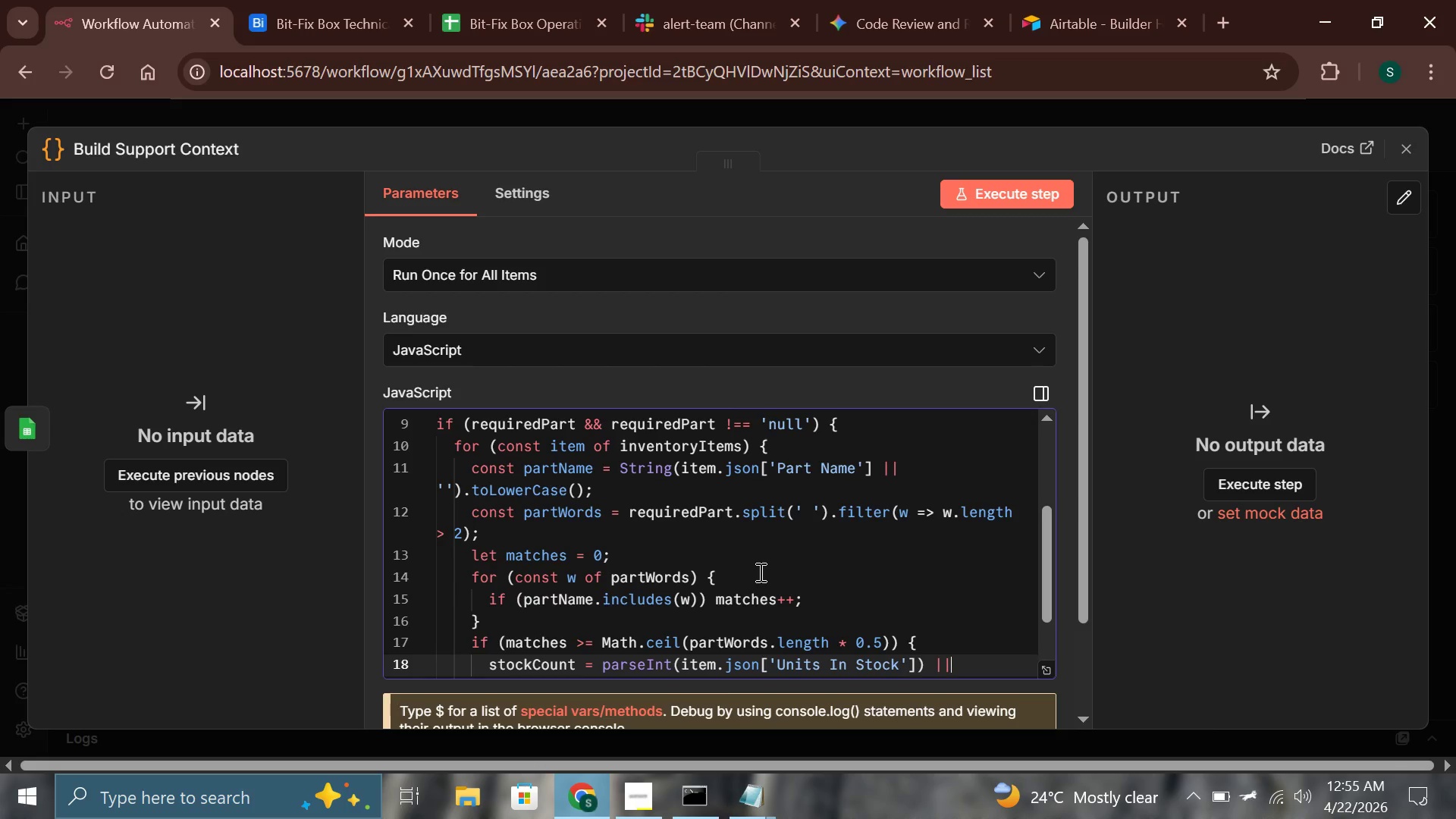 
key(Space)
 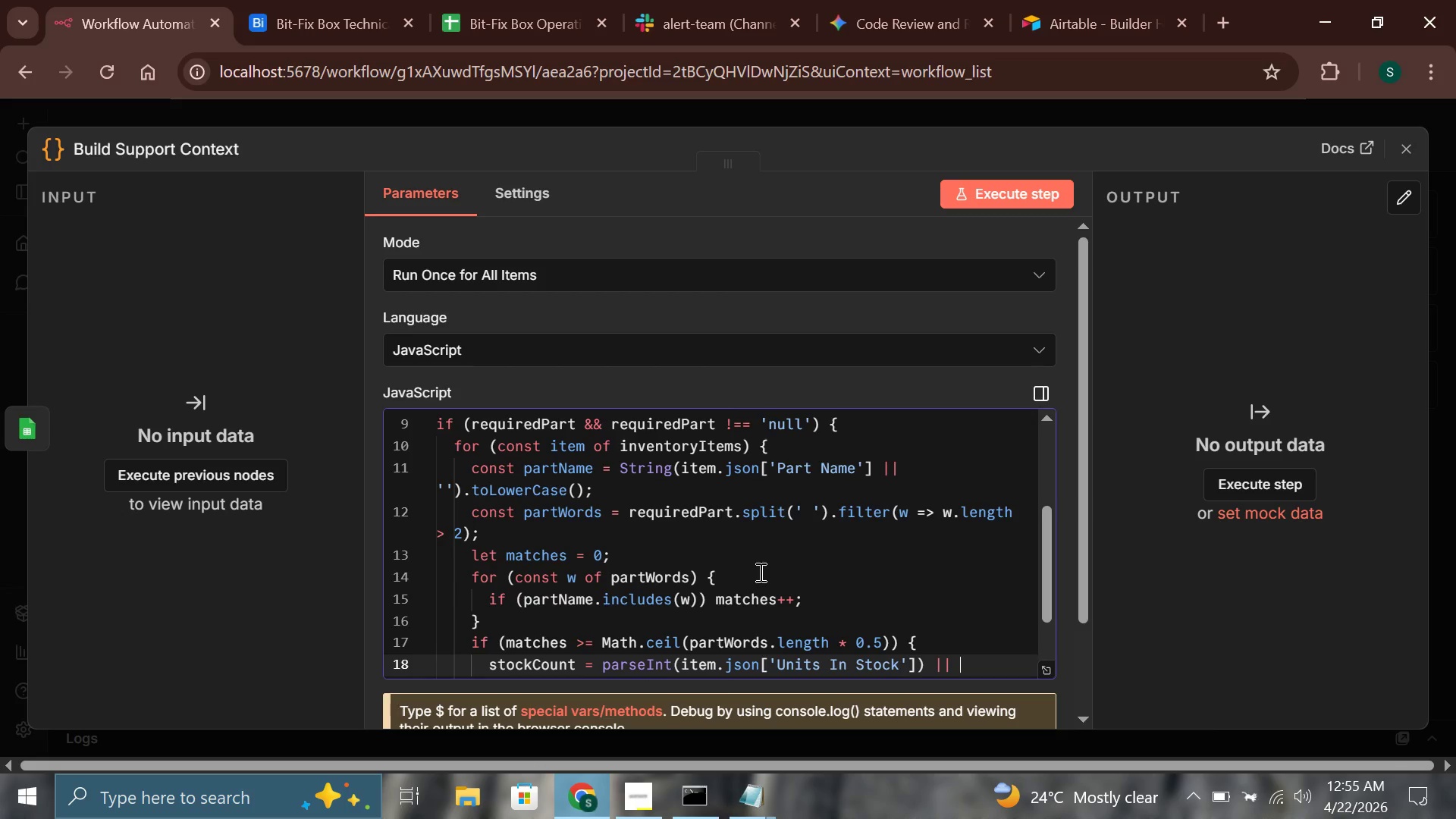 
key(0)
 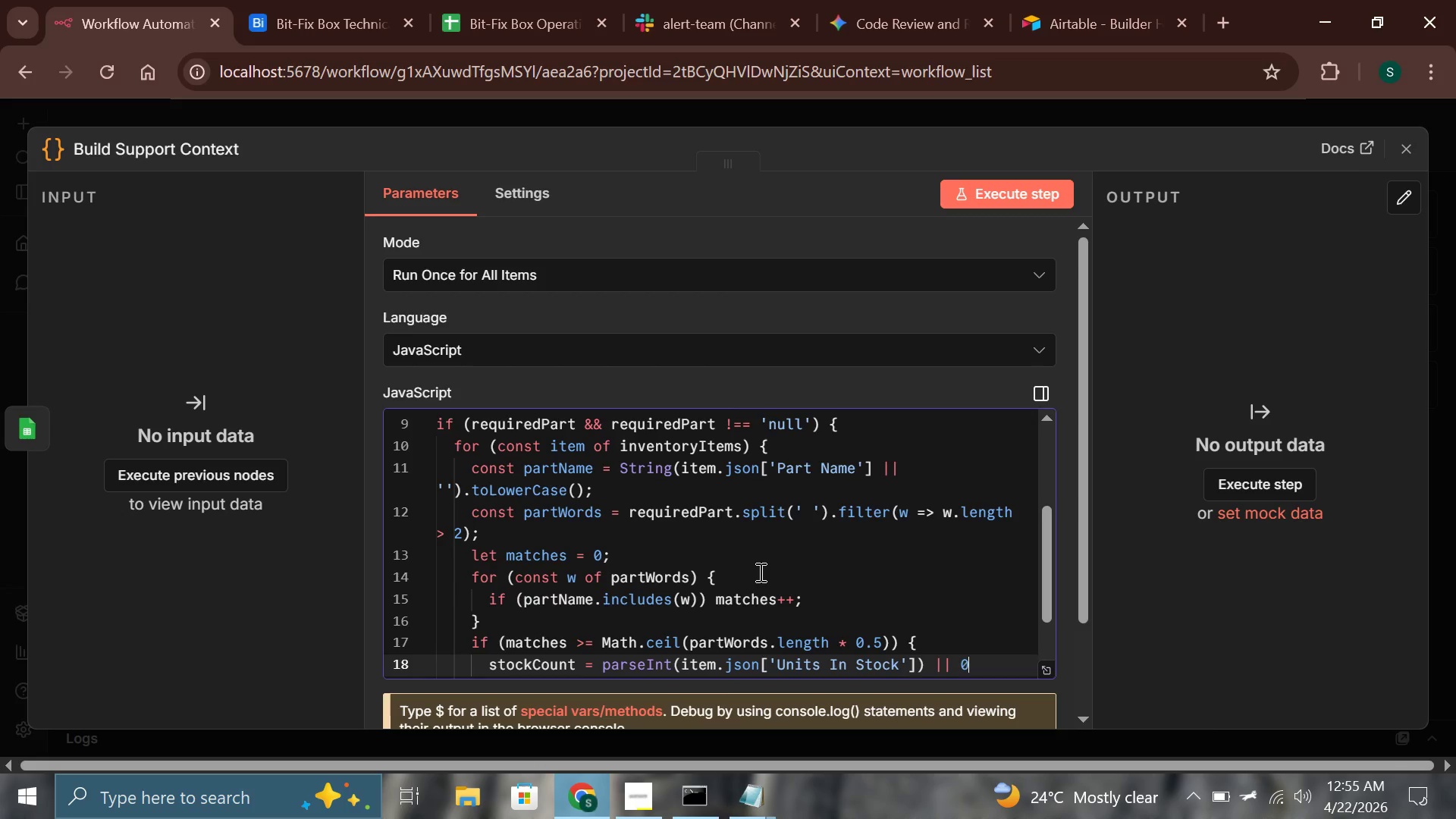 
key(Semicolon)
 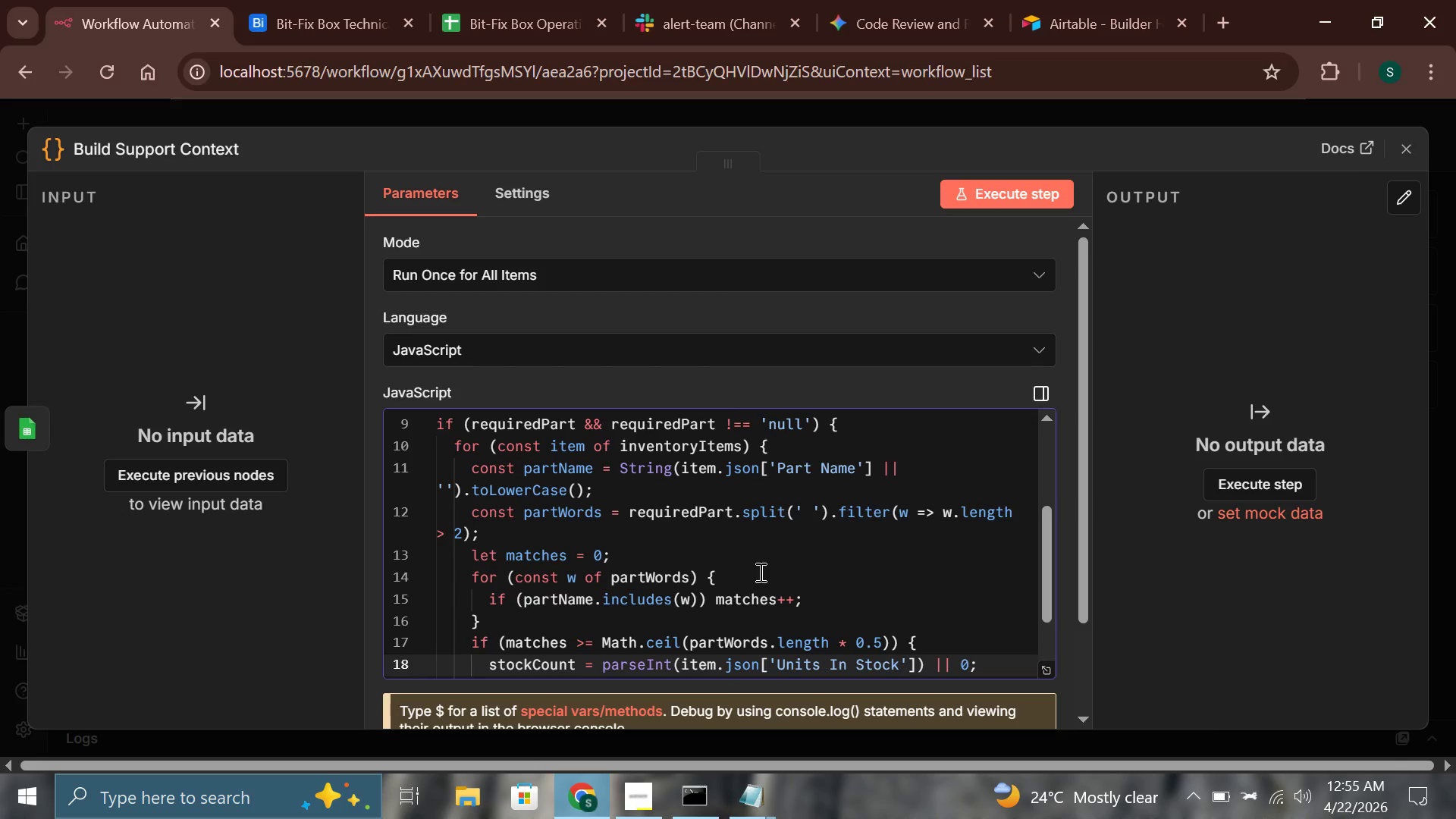 
key(Enter)
 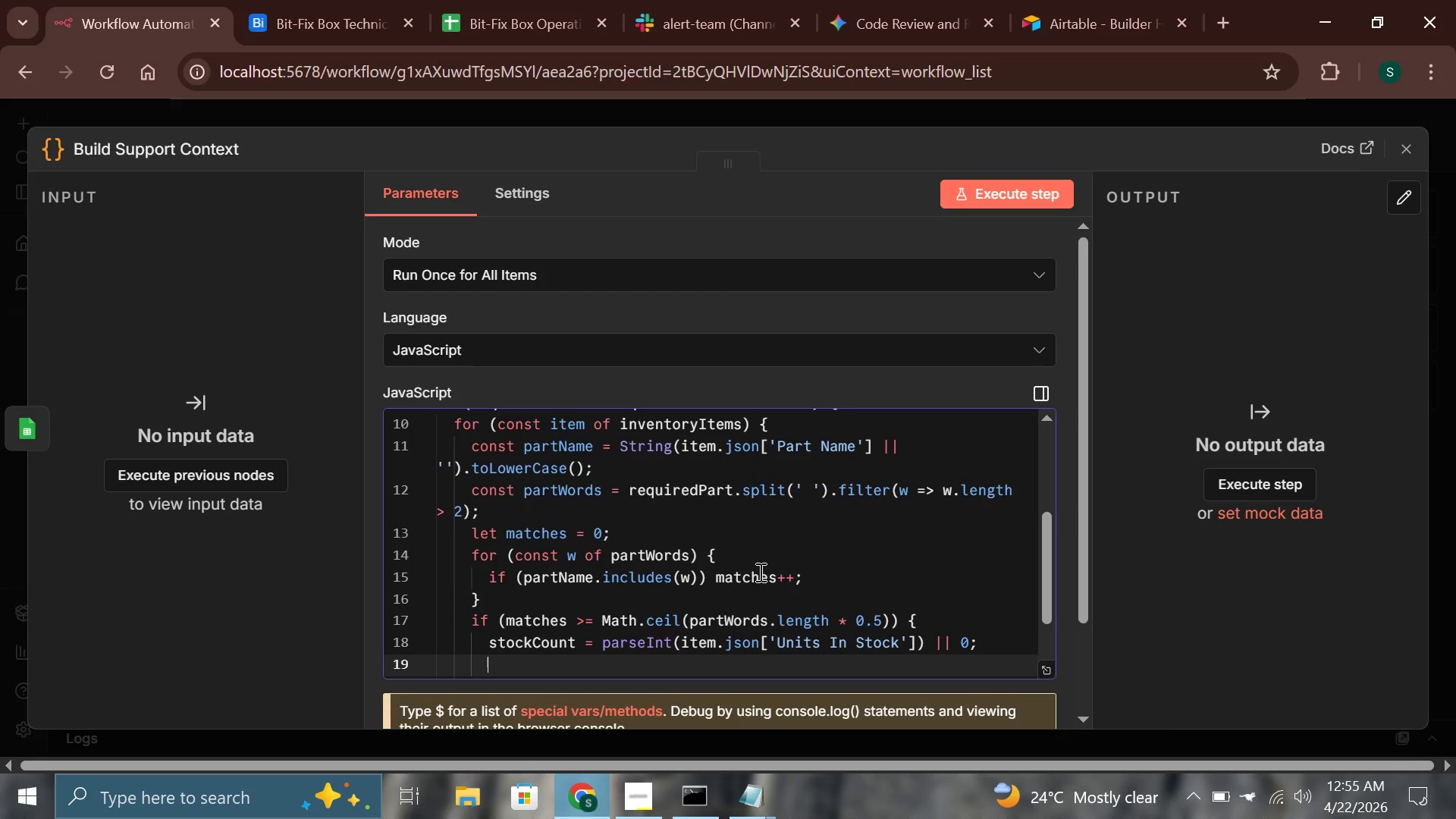 
type(inStock = stockCount > 0;)
 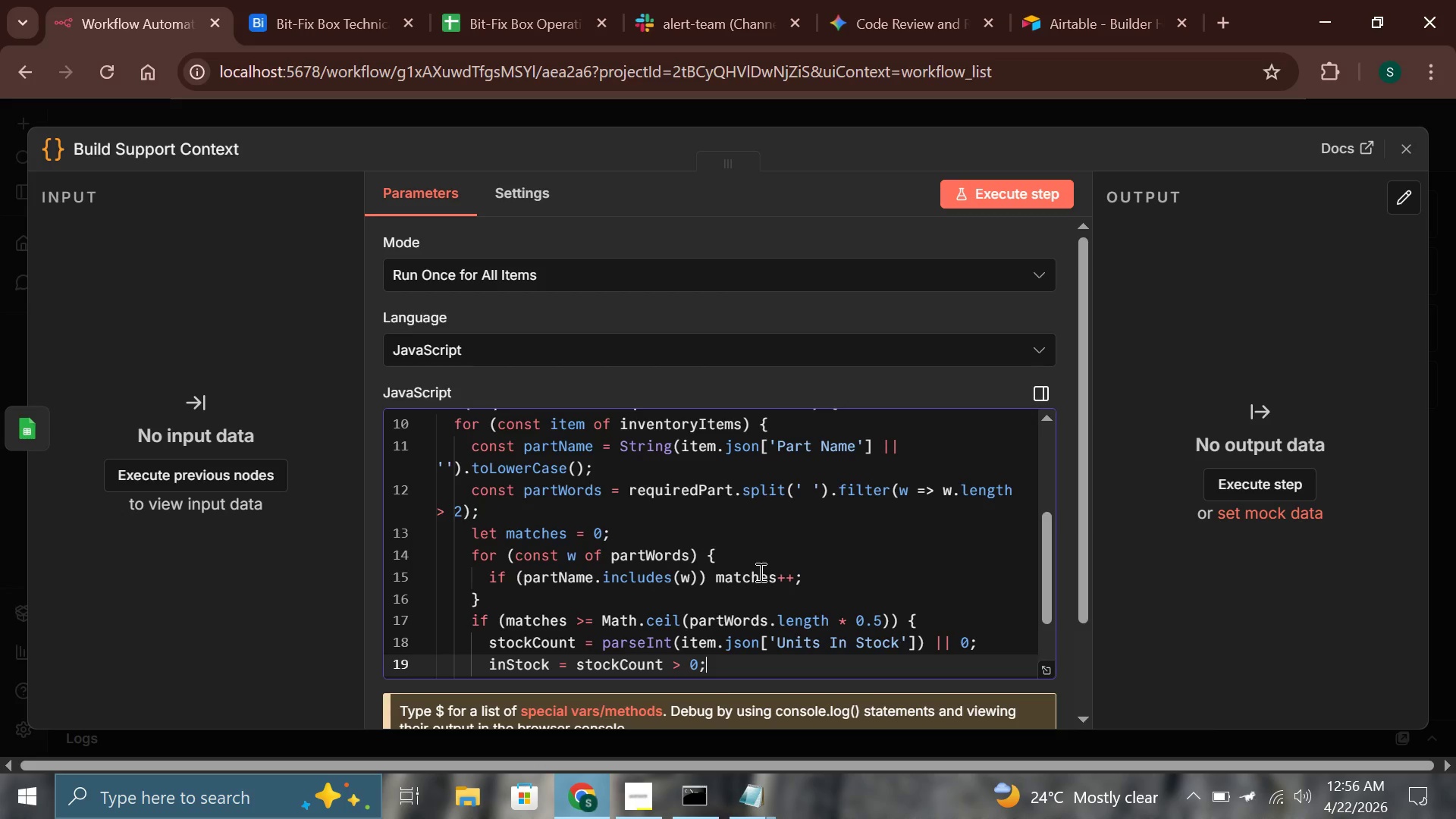 
wait(9.31)
 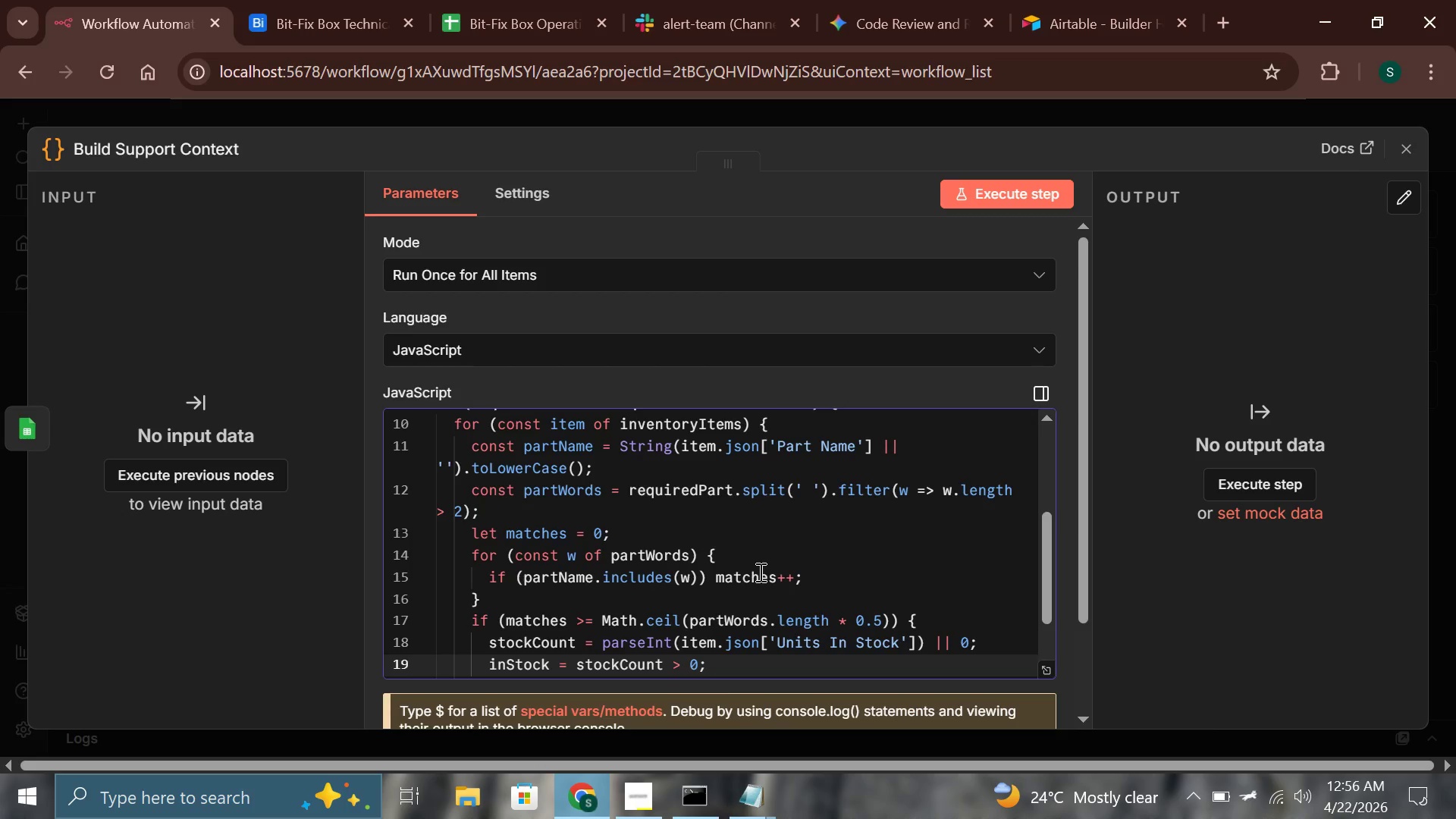 
key(Enter)
 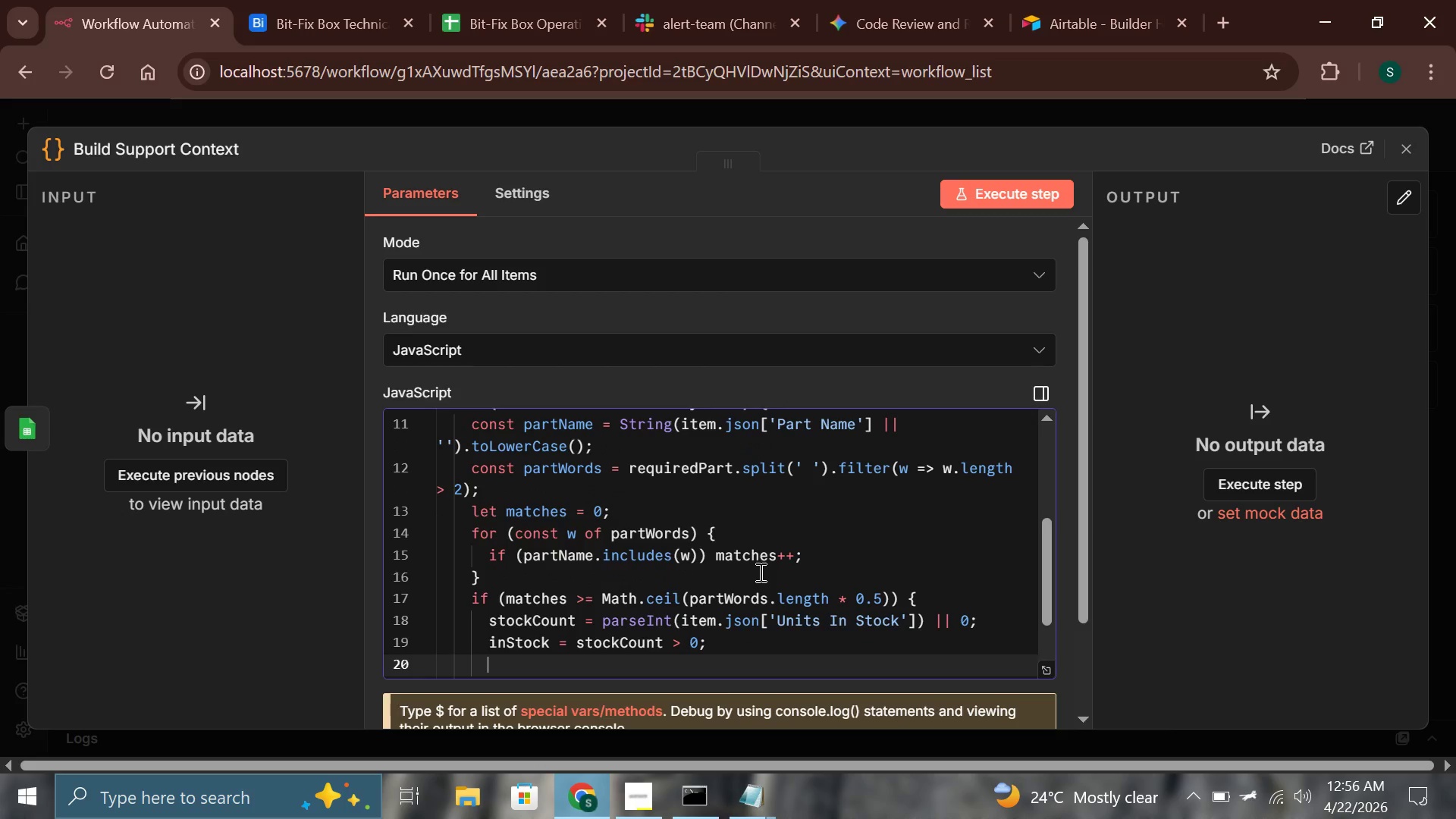 
type(restock)
 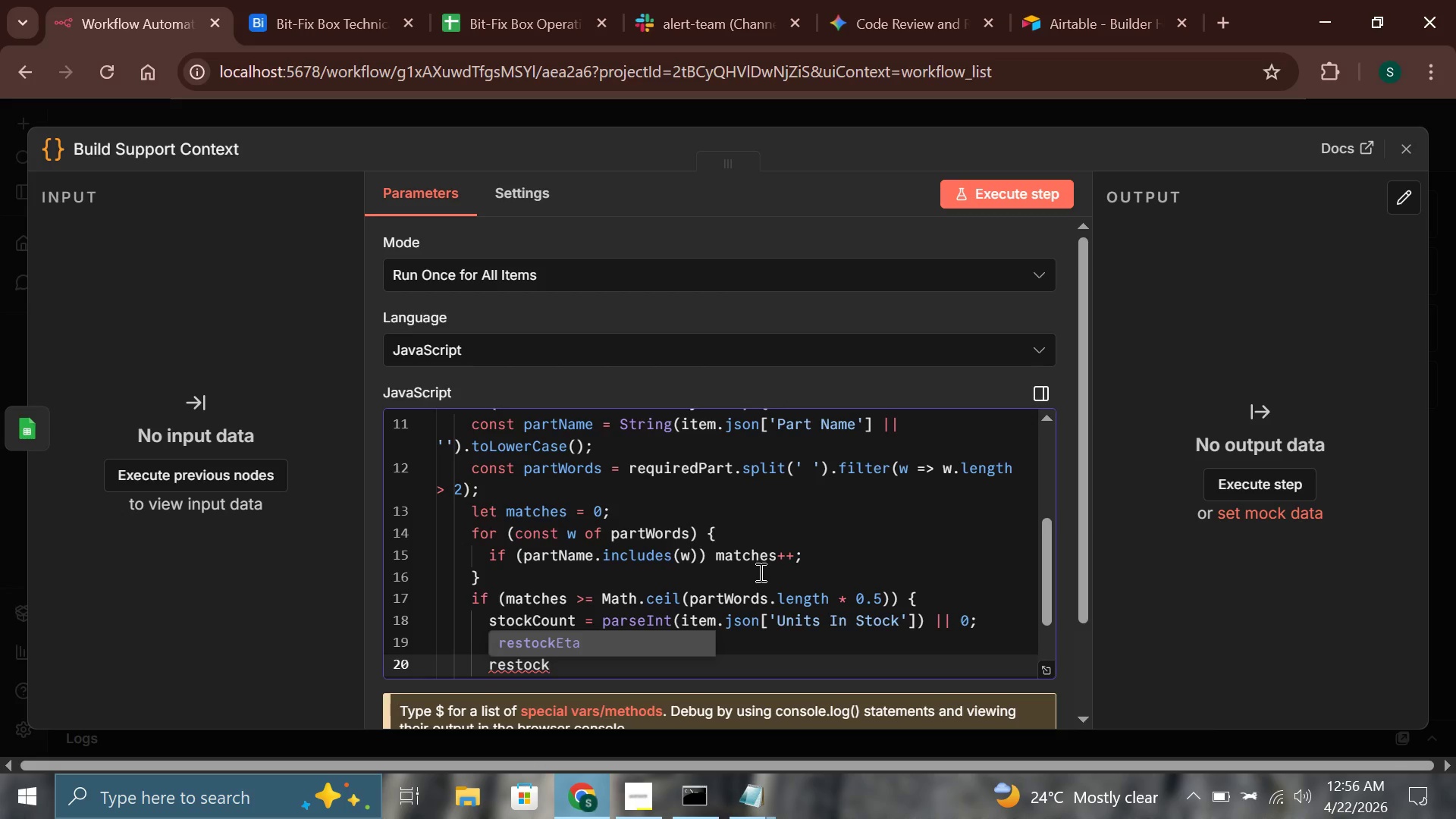 
key(Enter)
 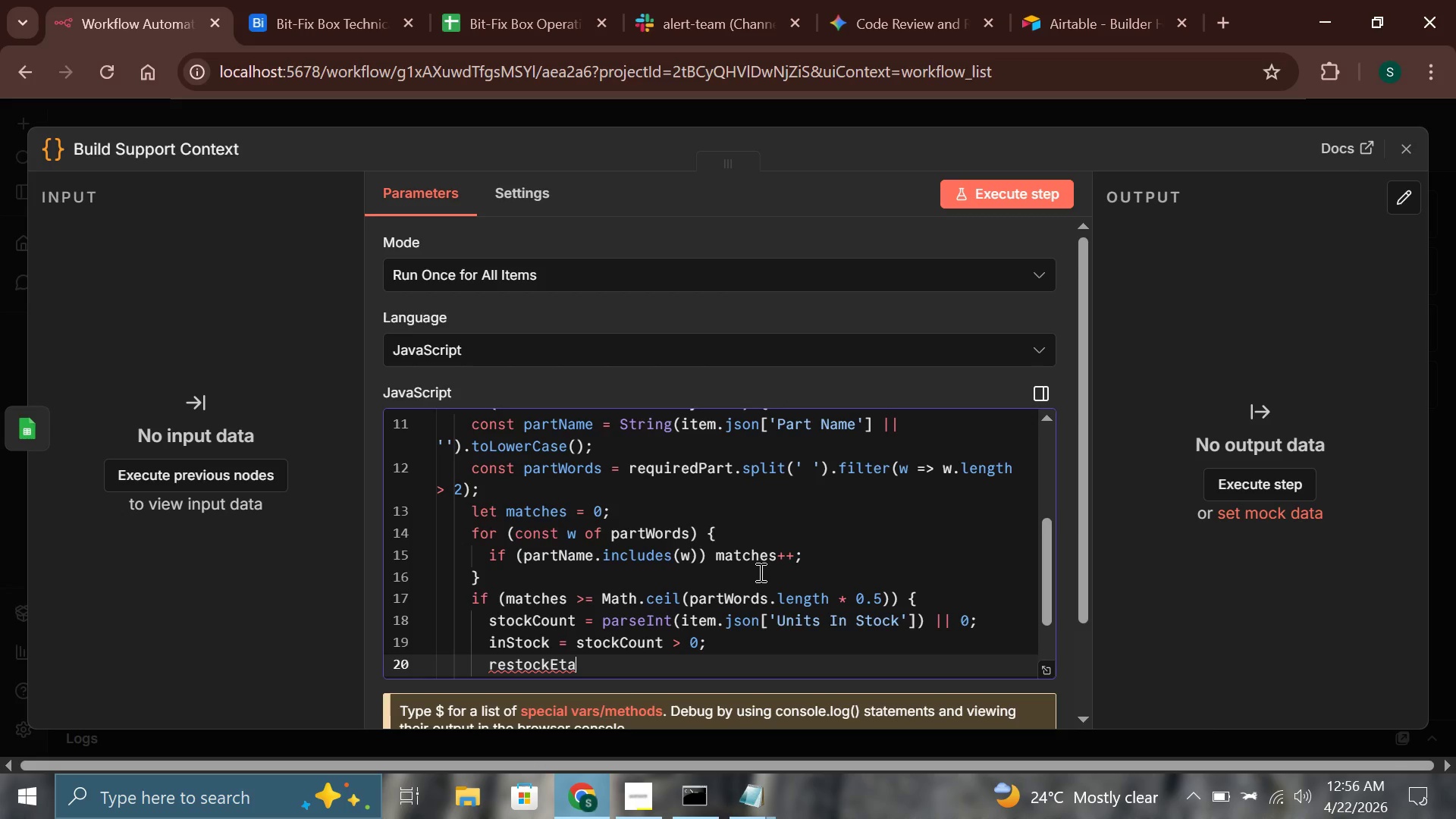 
type( = item.json['Restock ETA)
 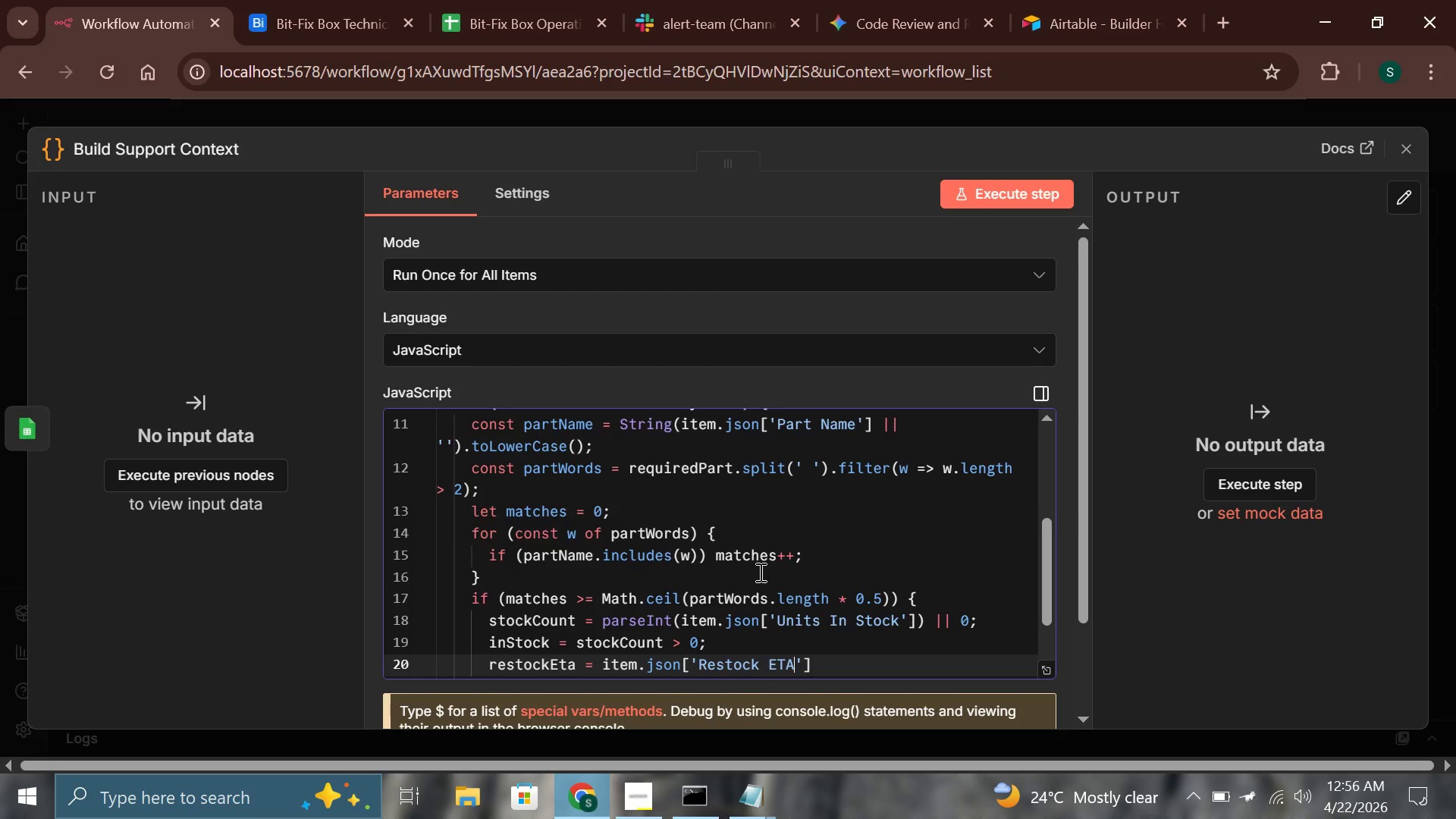 
key(ArrowRight)
 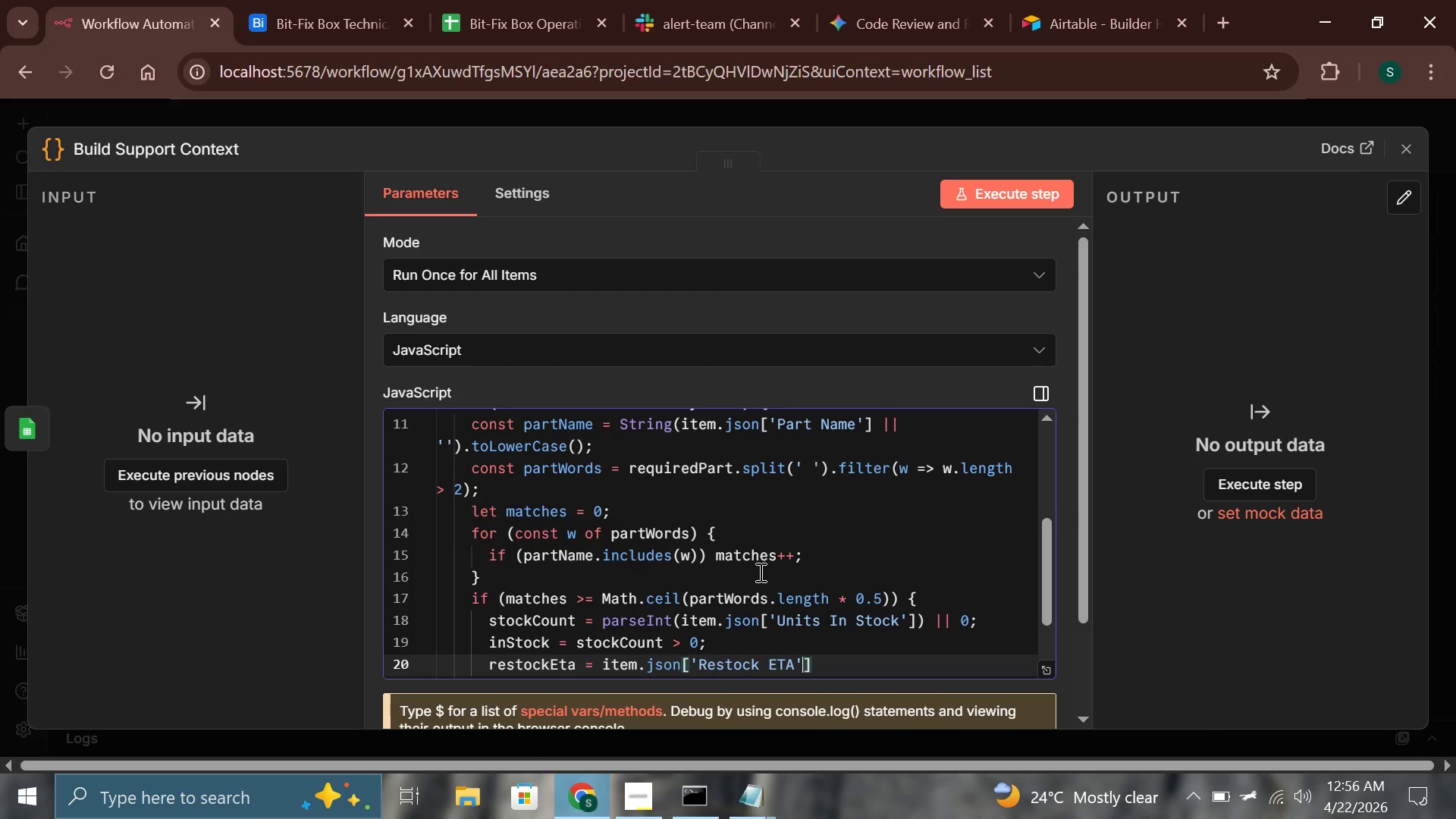 
key(ArrowRight)
 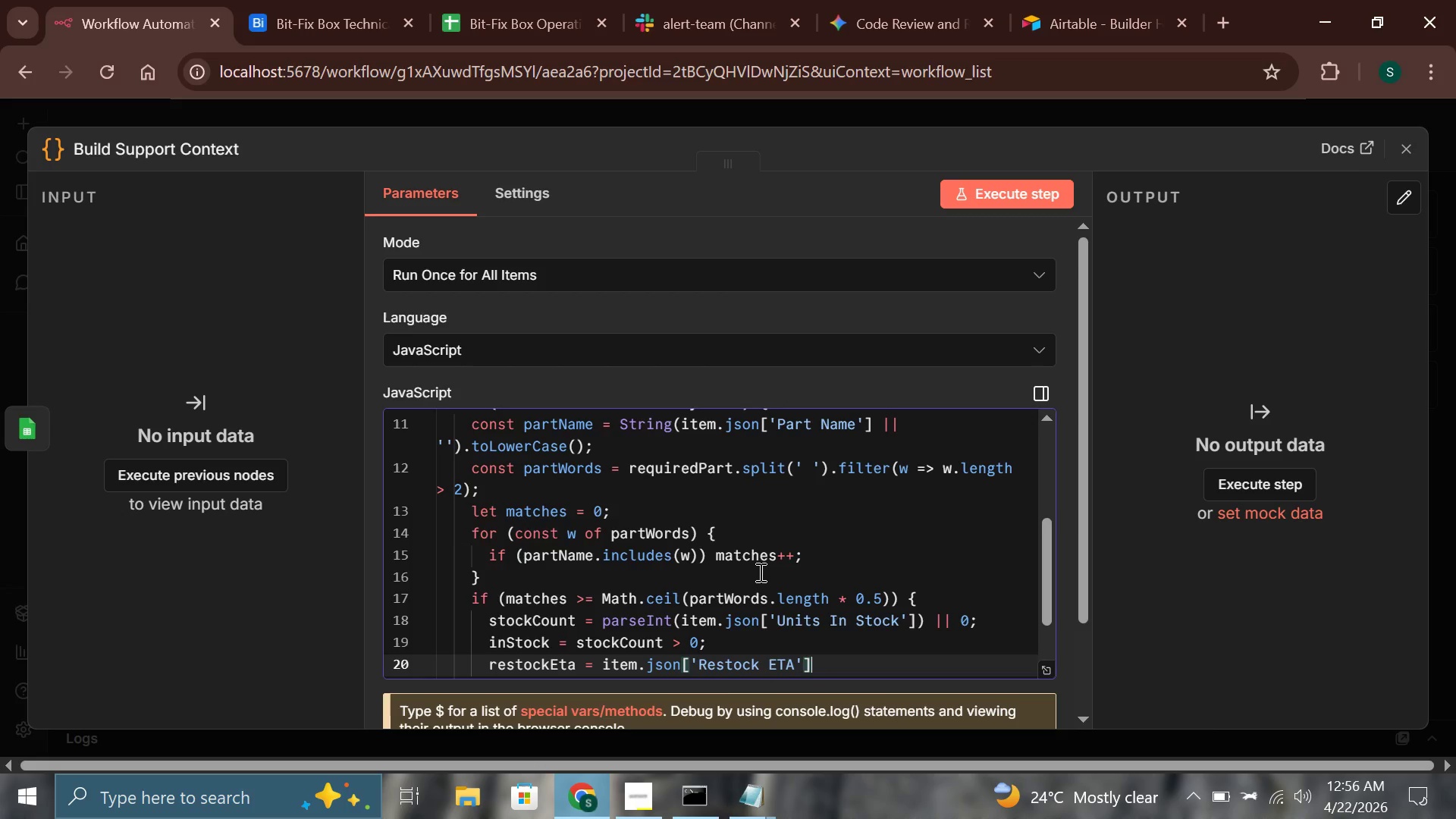 
type( || 'TBD)
 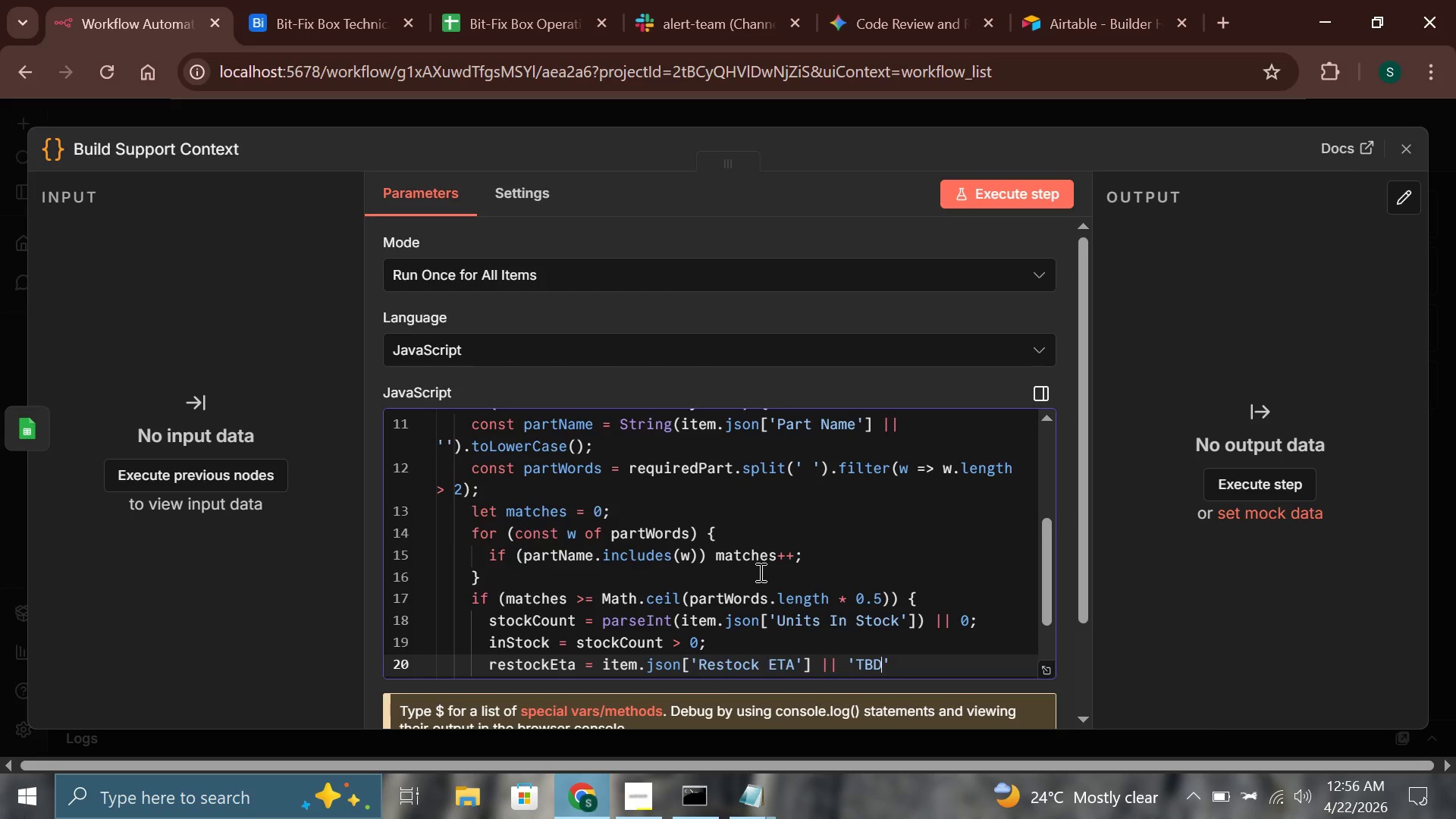 
key(ArrowRight)
 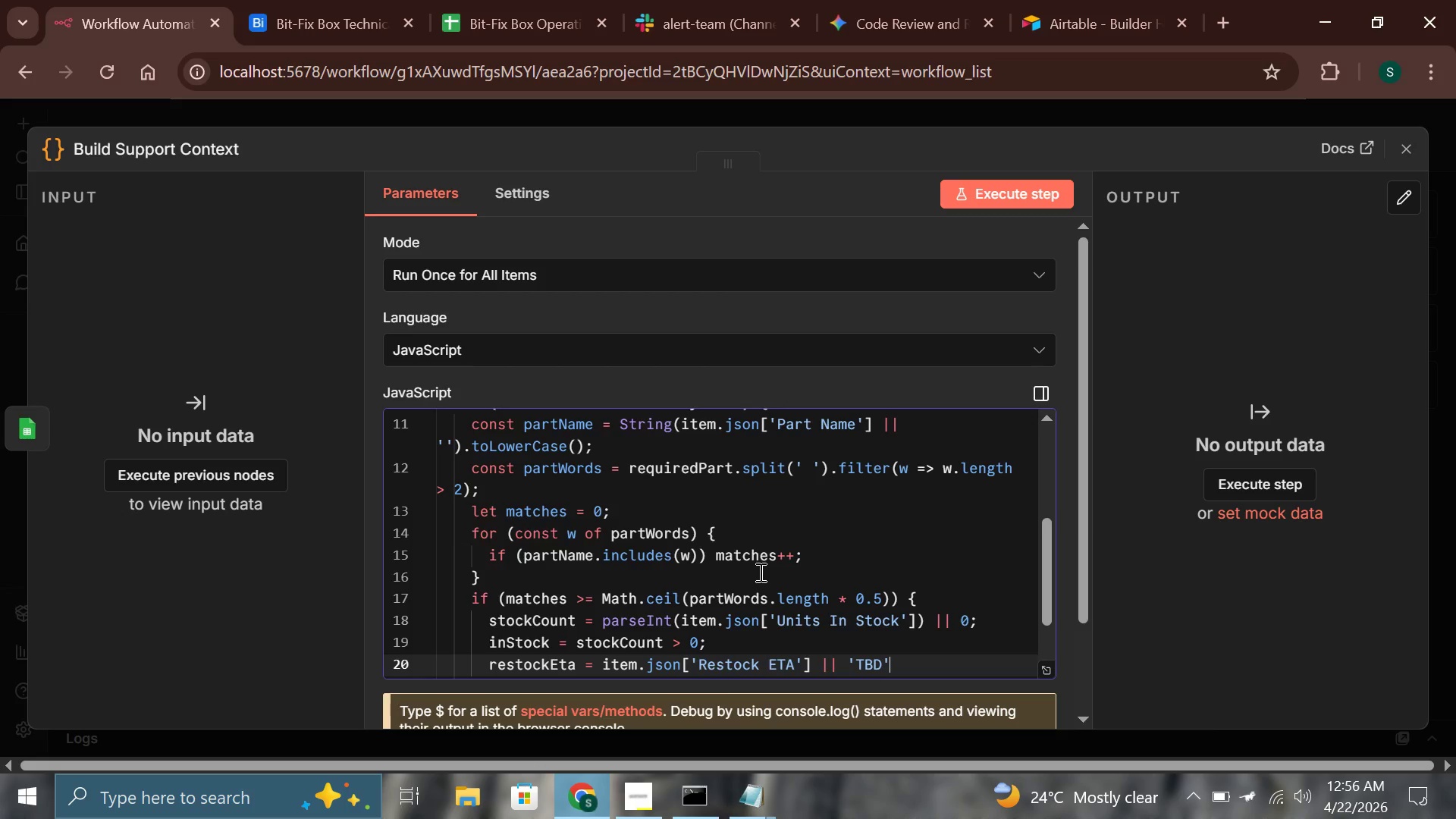 
key(Semicolon)
 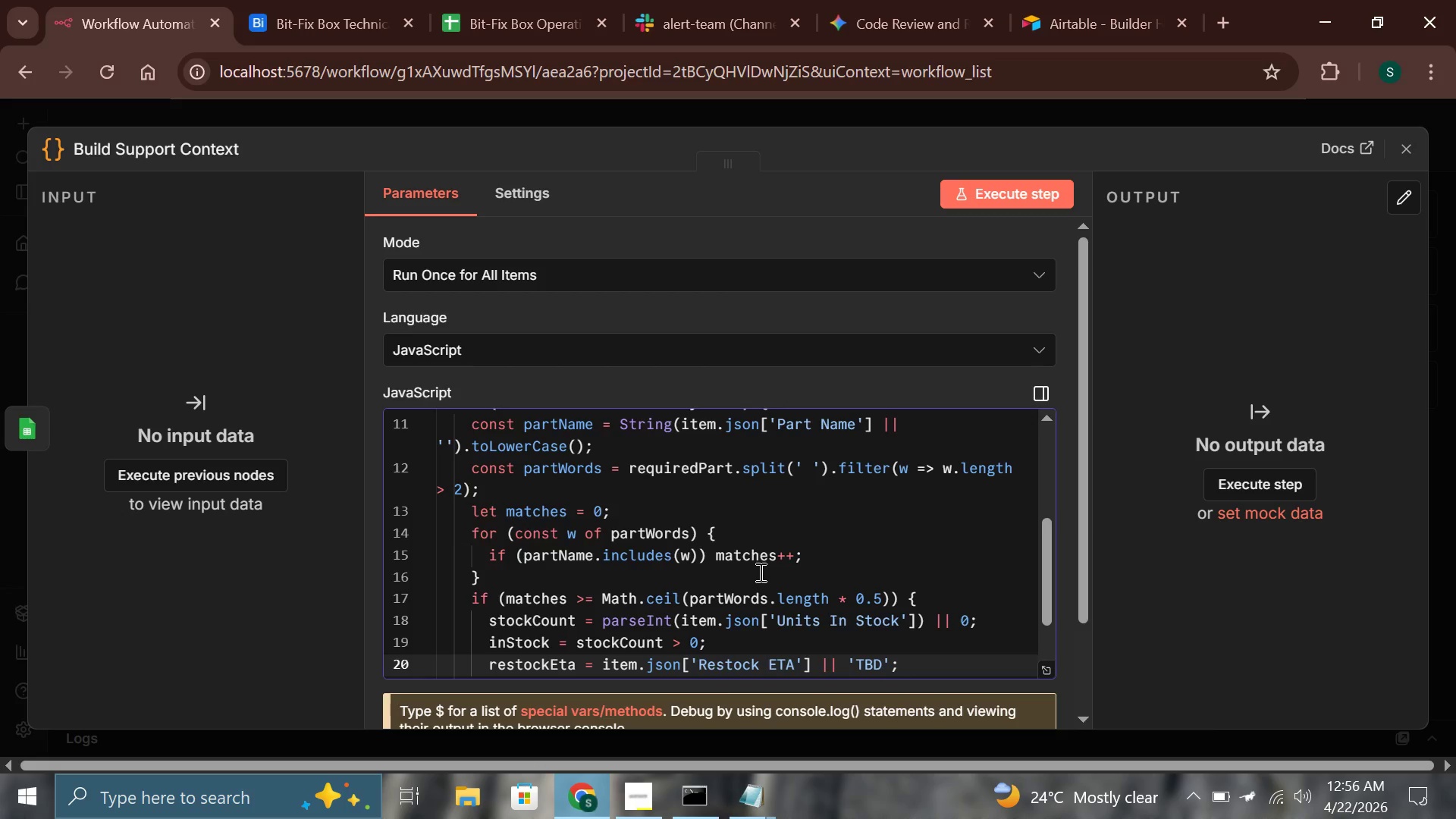 
key(Enter)
 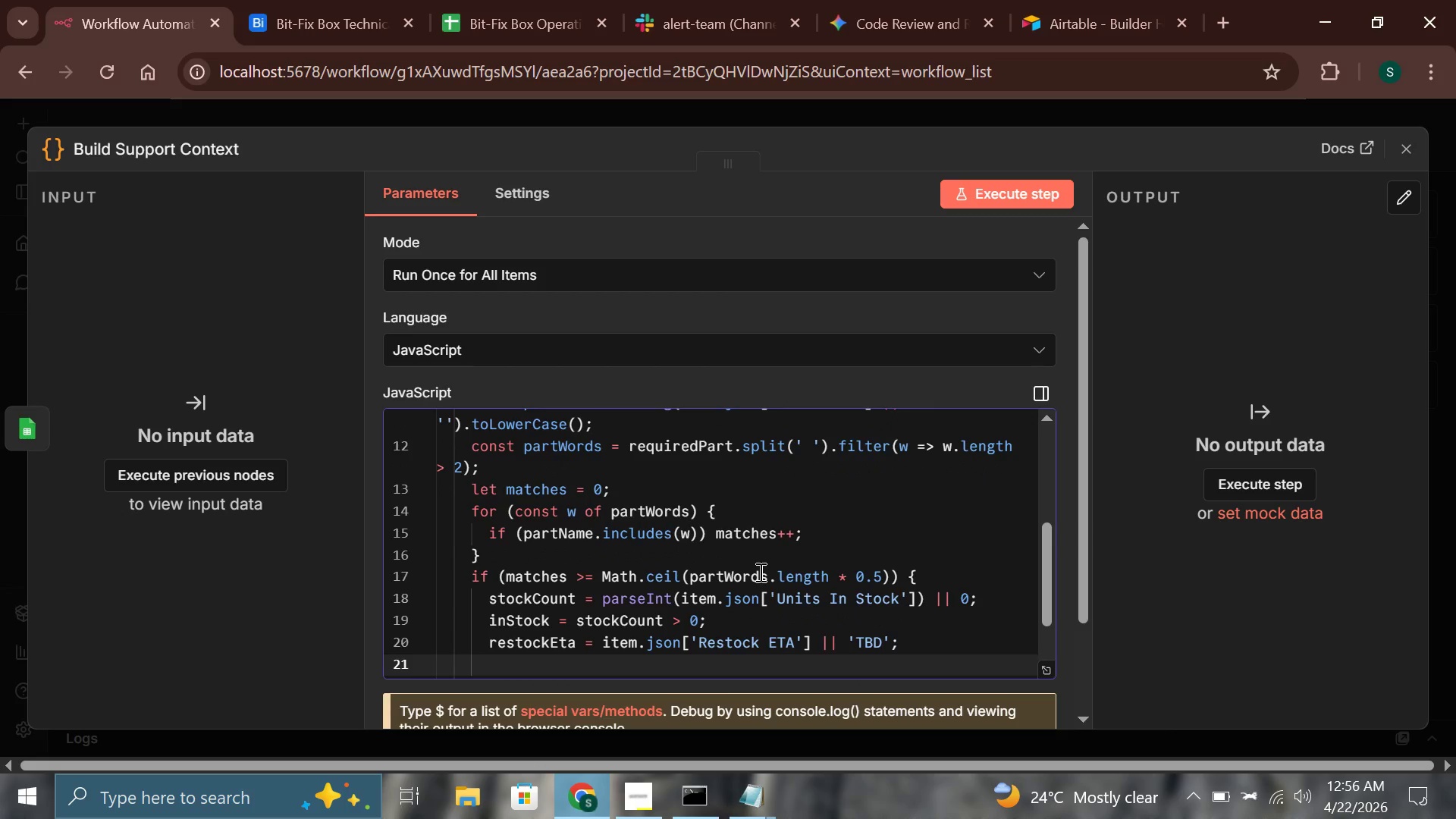 
type(break;)
 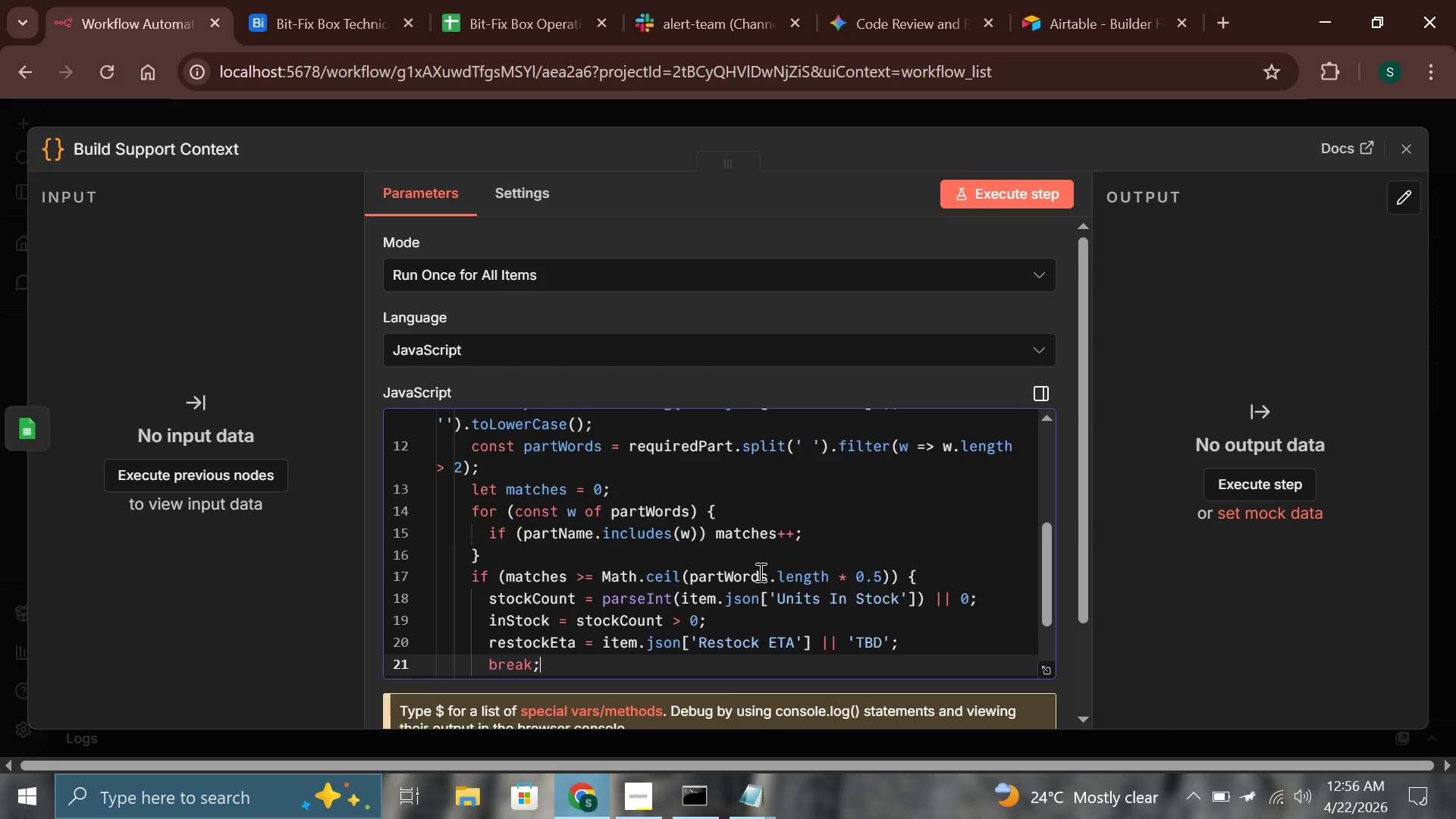 
key(ArrowDown)
 